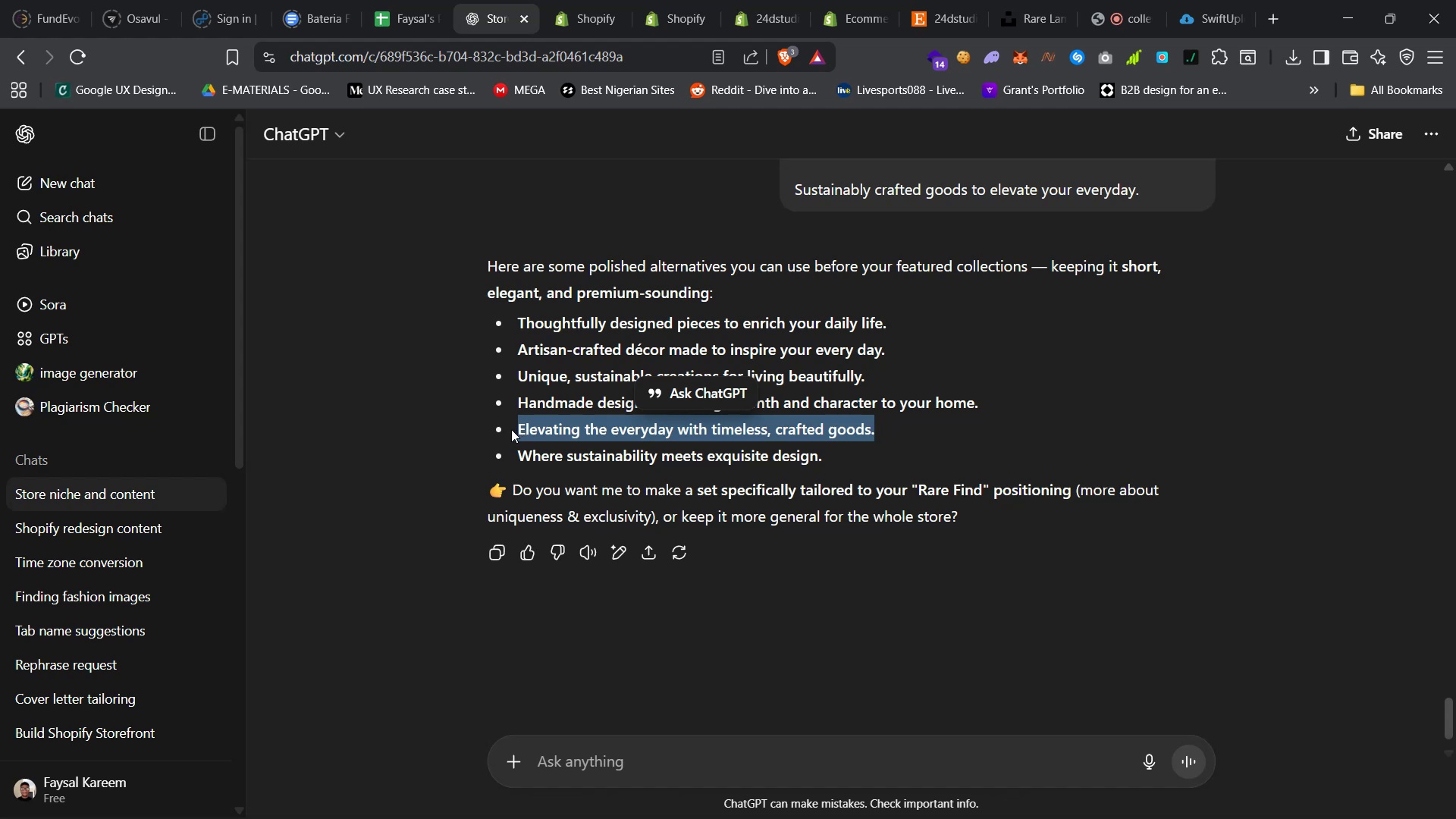 
key(Control+C)
 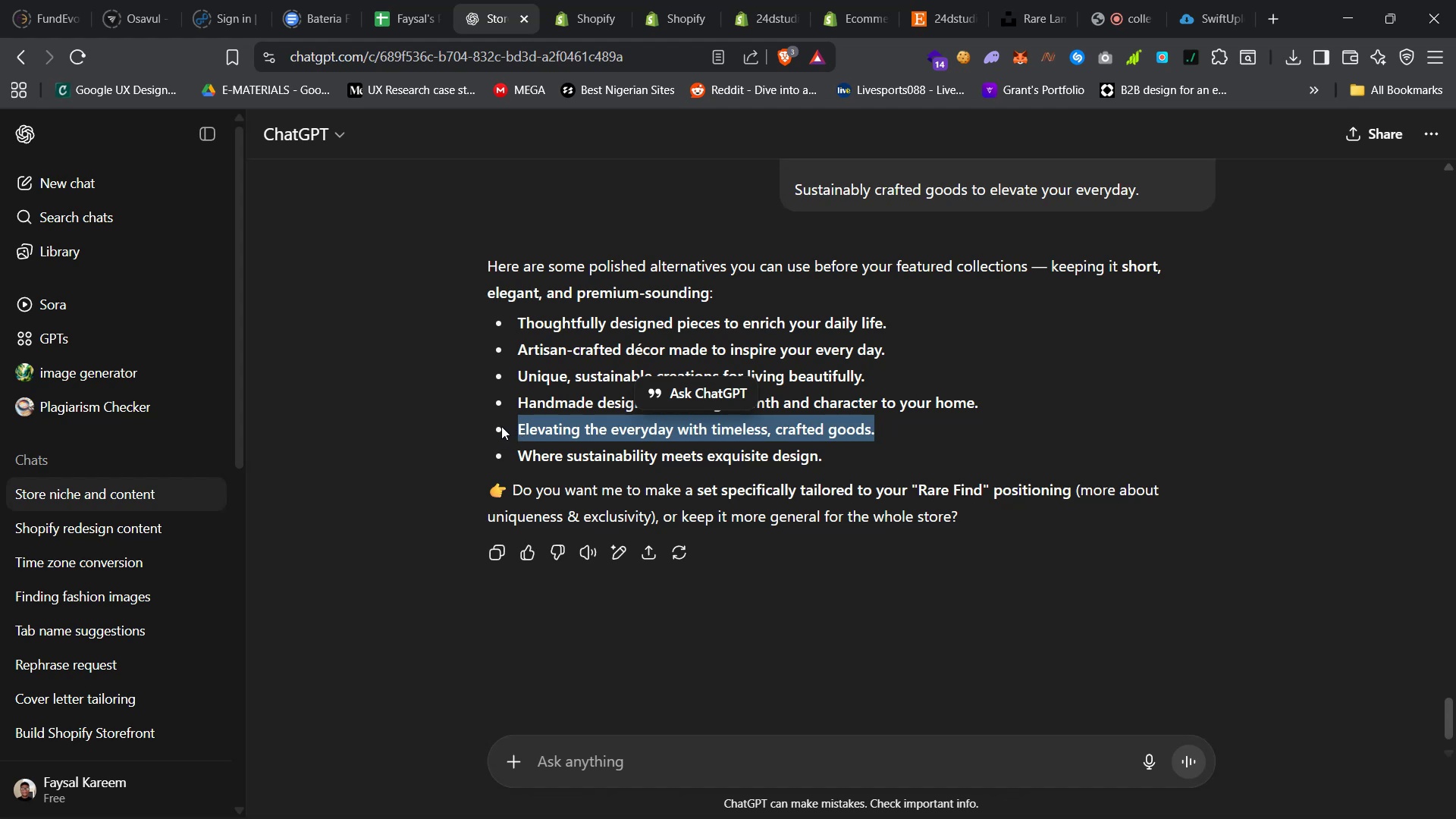 
key(Control+C)
 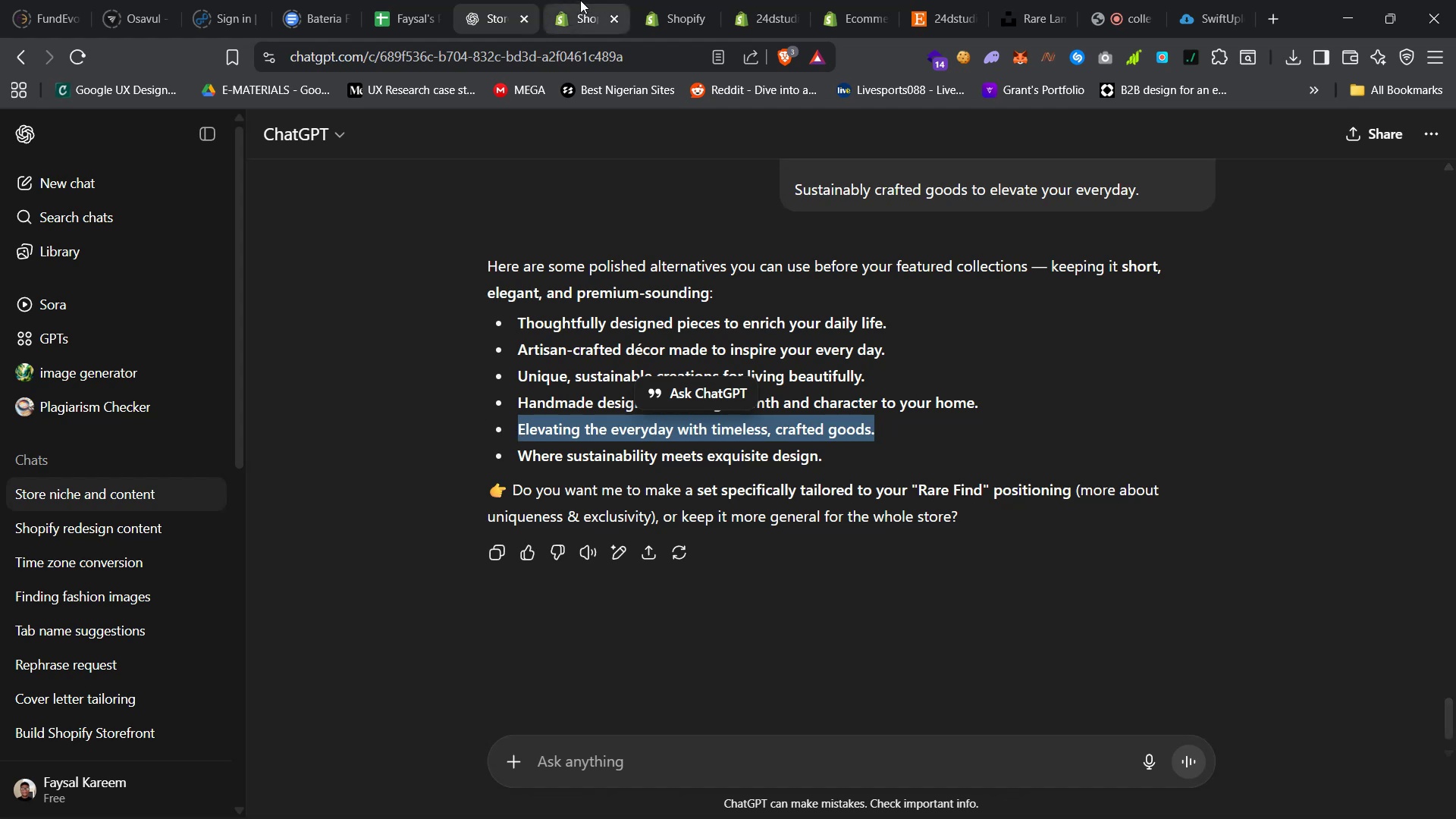 
left_click([580, 0])
 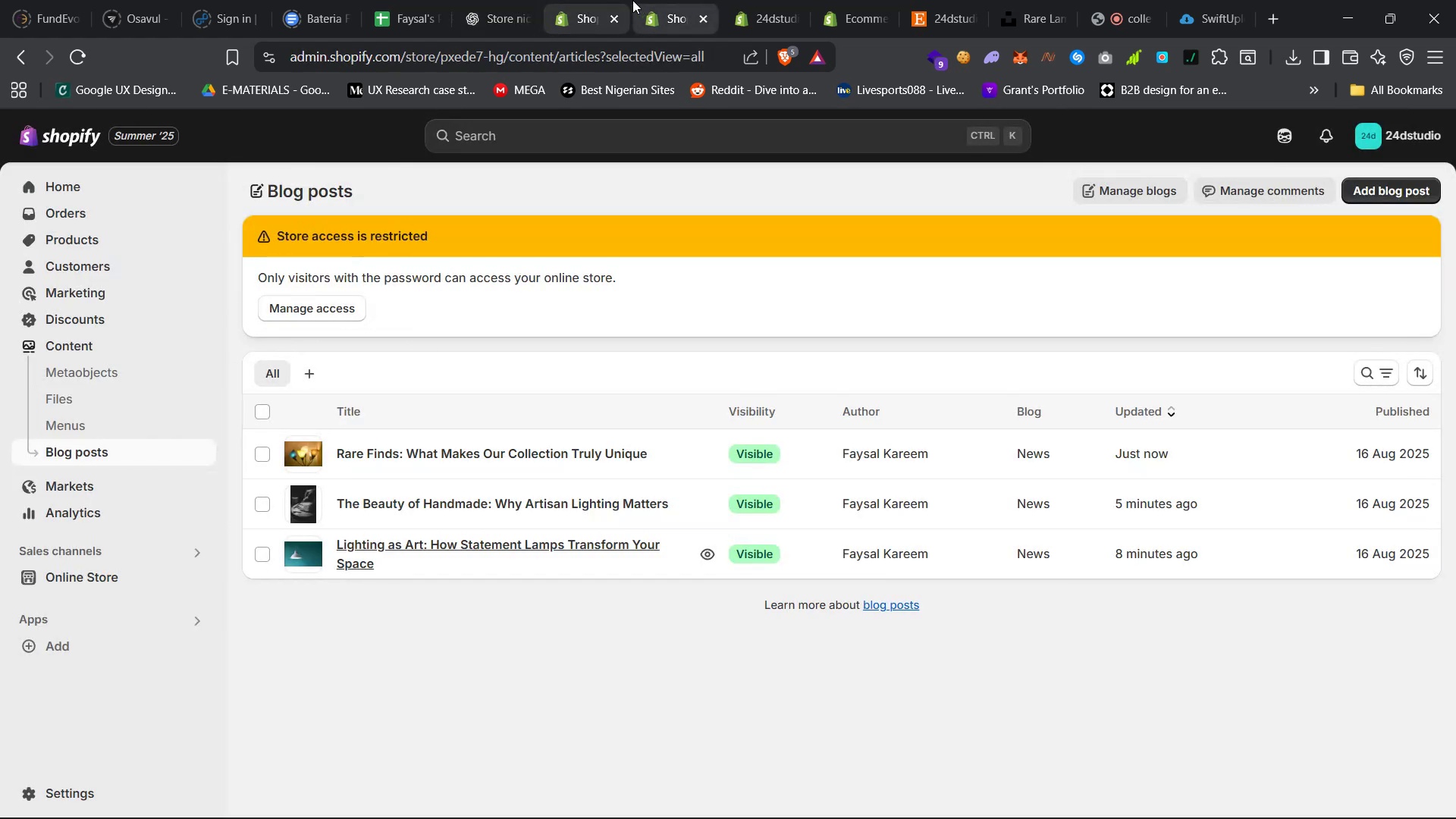 
left_click([657, 0])
 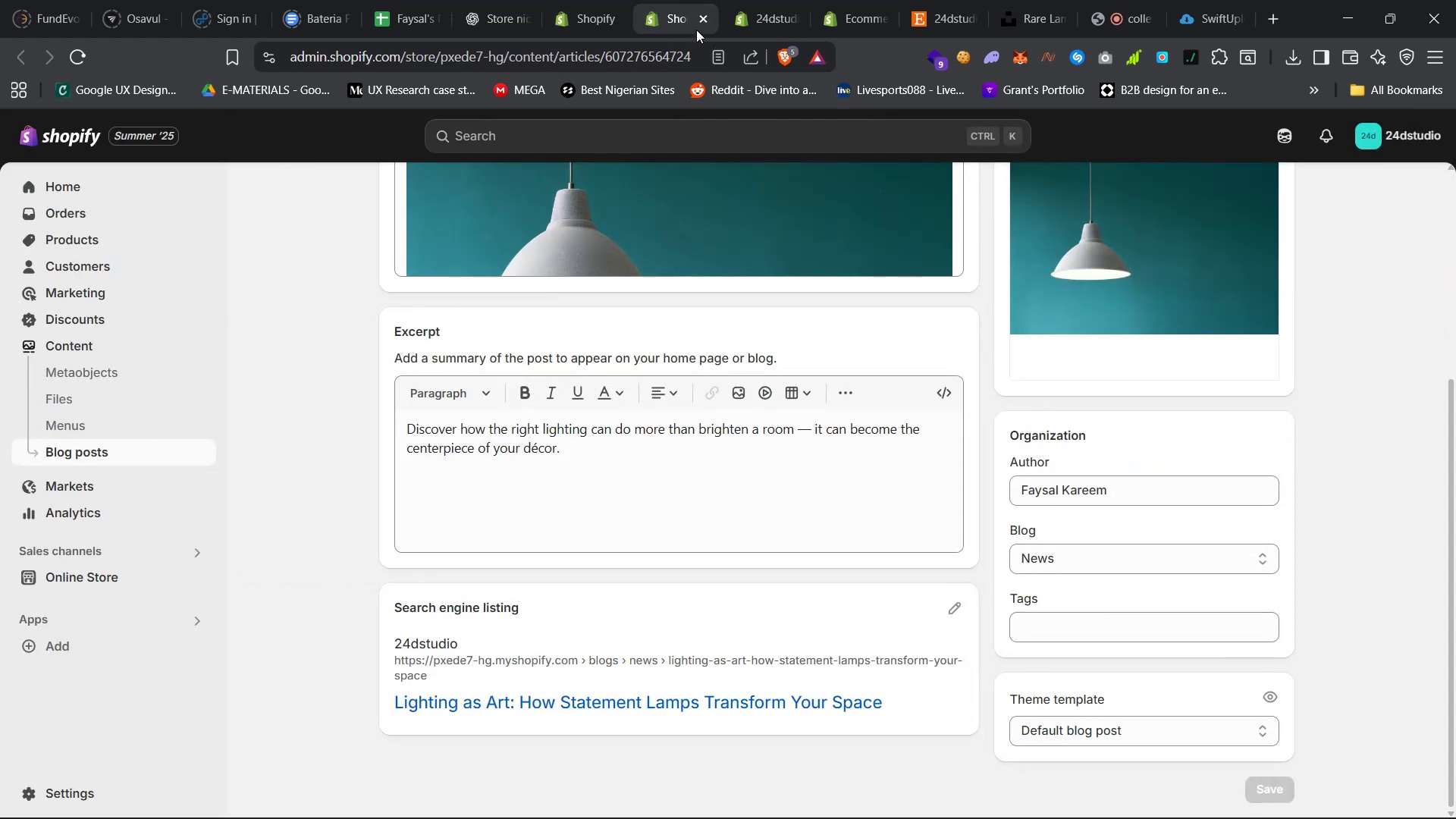 
left_click([704, 19])
 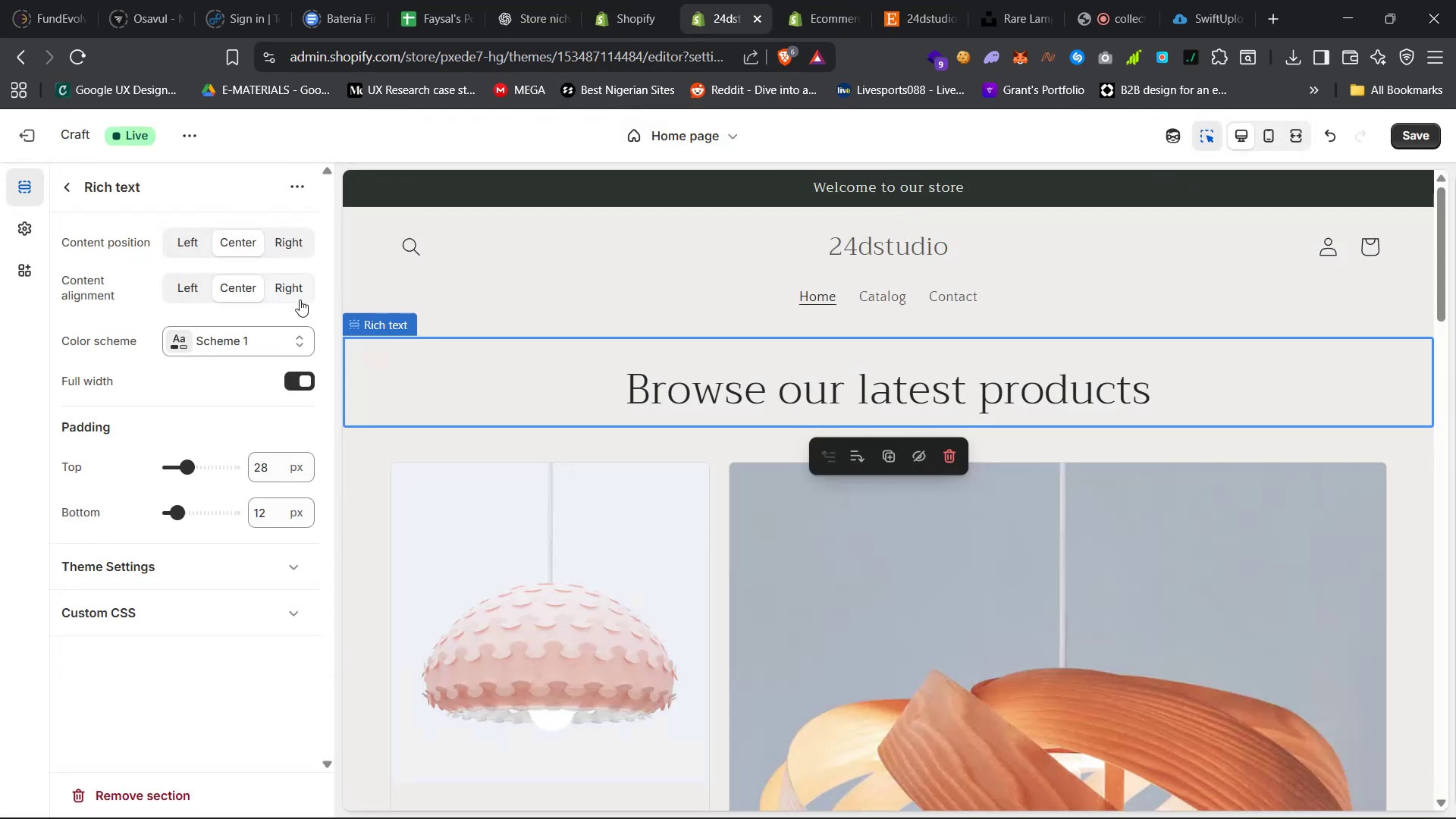 
scroll: coordinate [275, 335], scroll_direction: up, amount: 18.0
 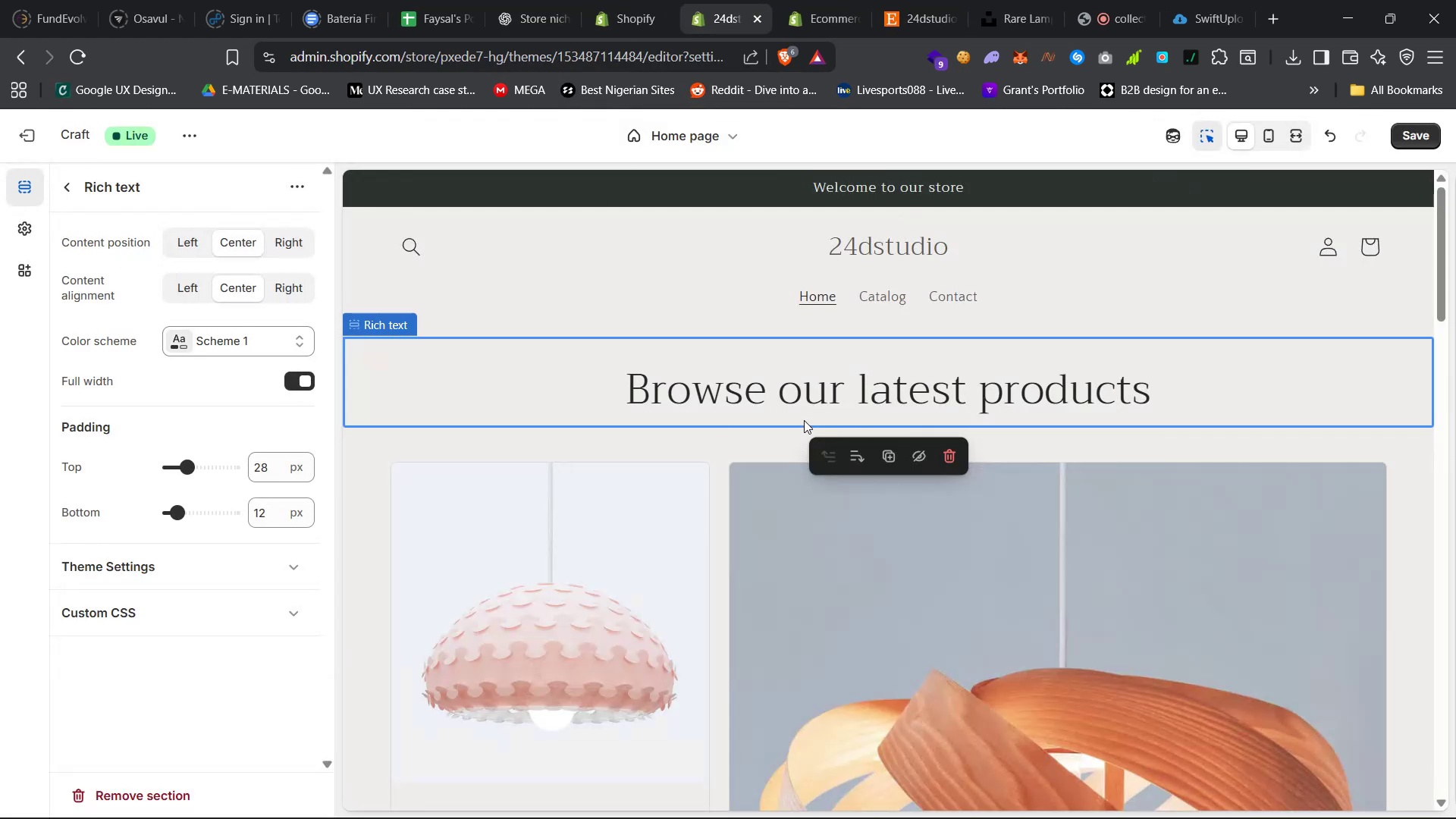 
left_click([817, 396])
 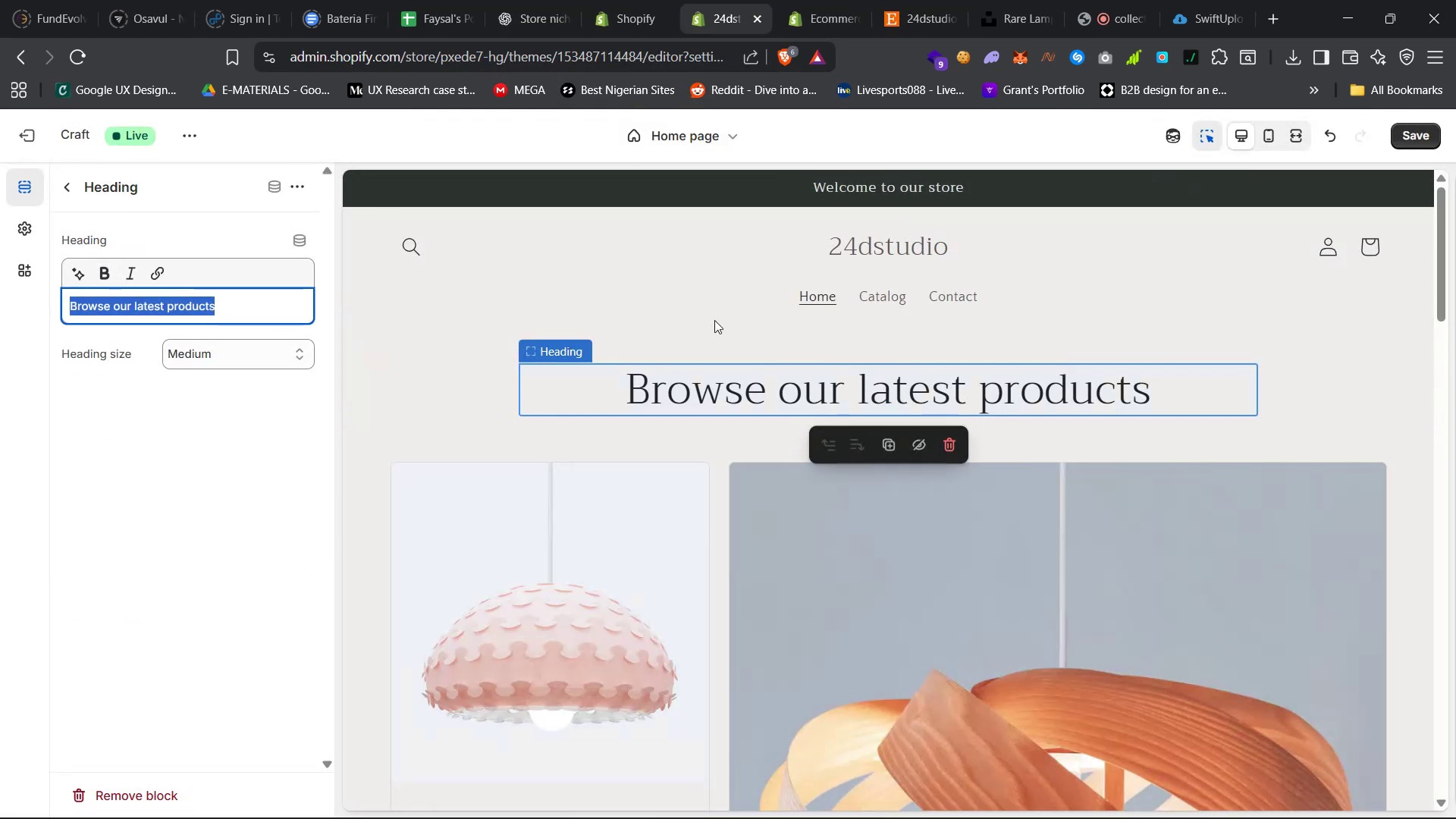 
key(Control+V)
 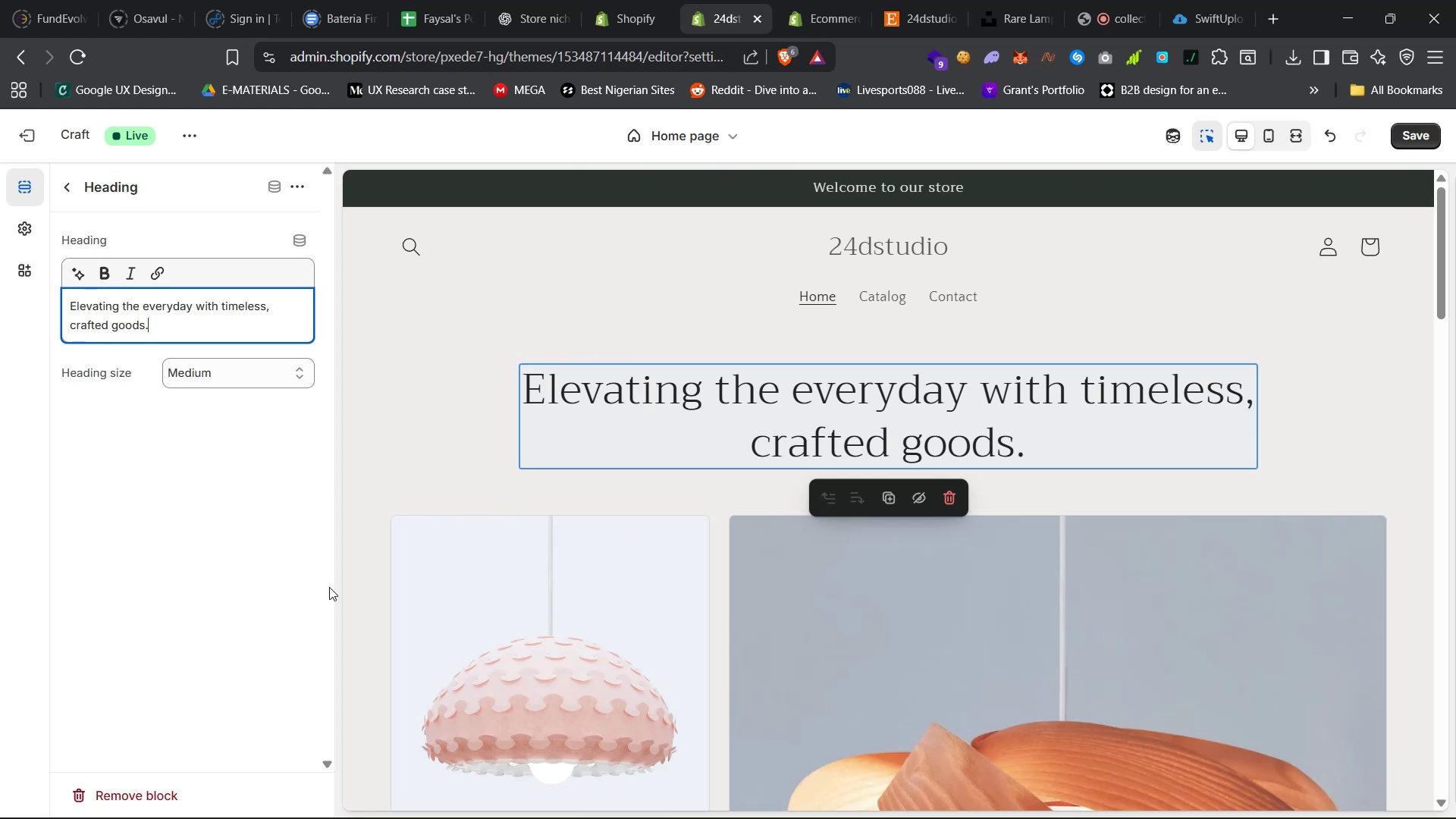 
left_click([248, 374])
 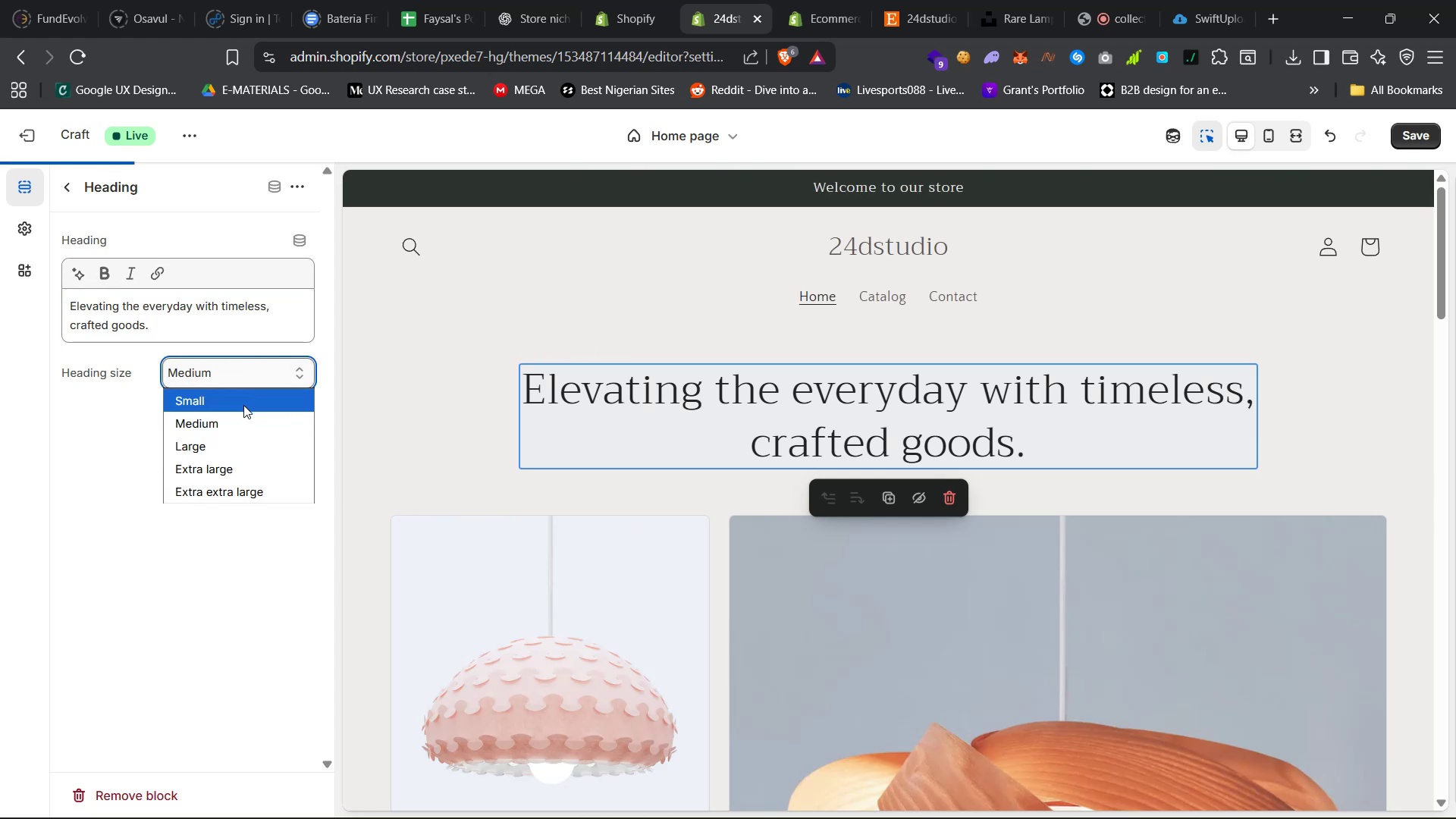 
left_click([243, 406])
 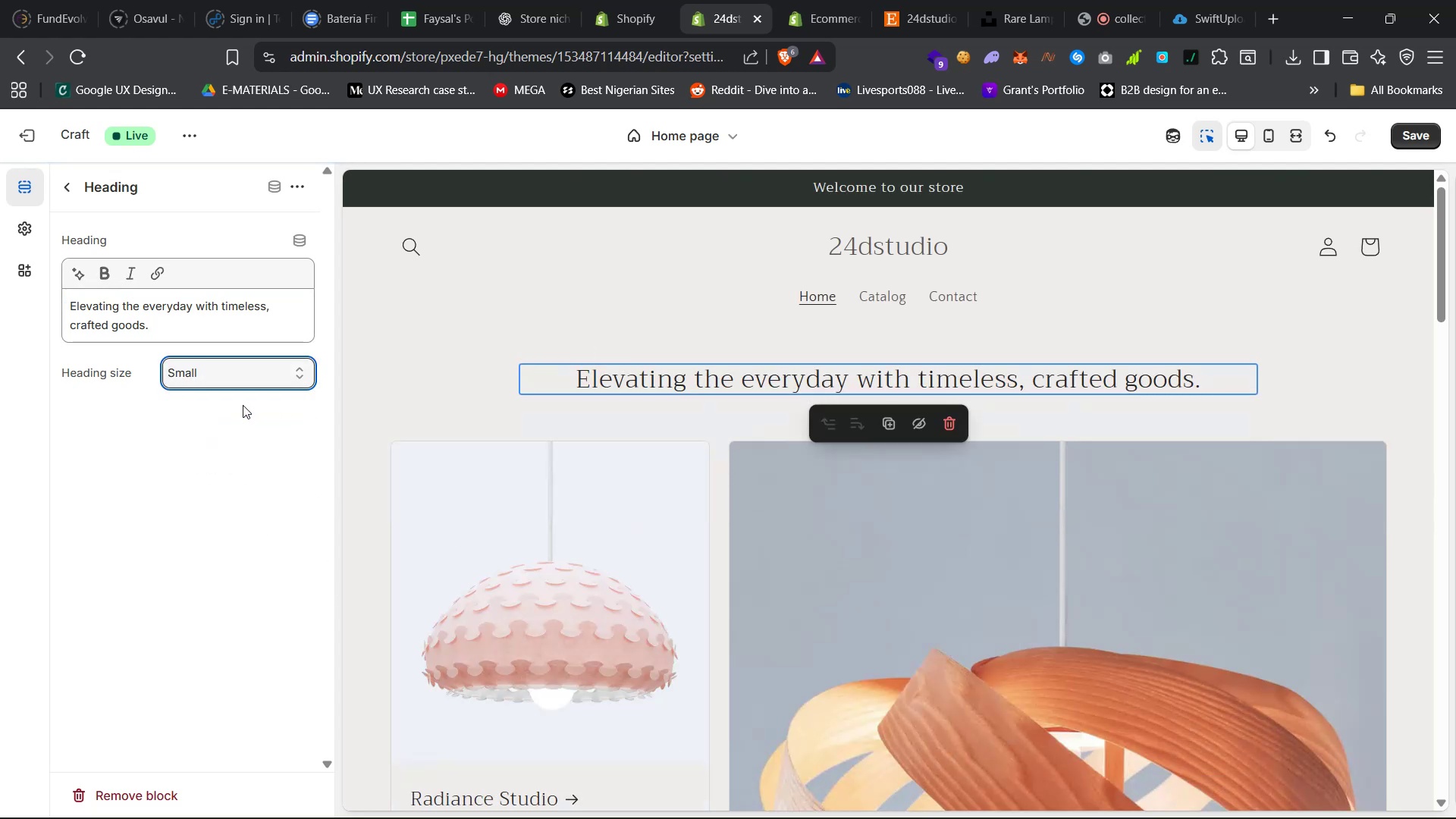 
left_click([245, 366])
 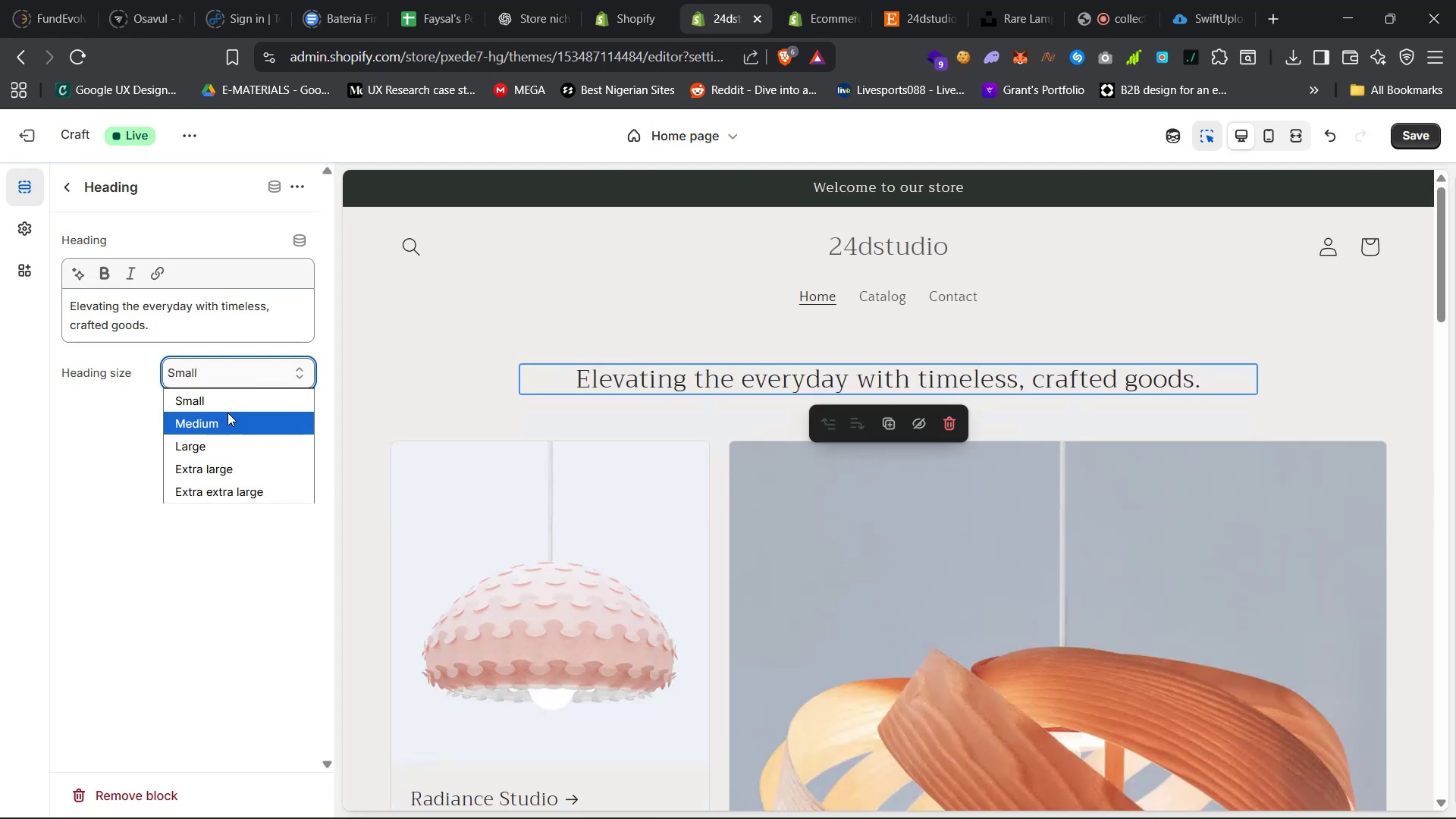 
left_click([226, 416])
 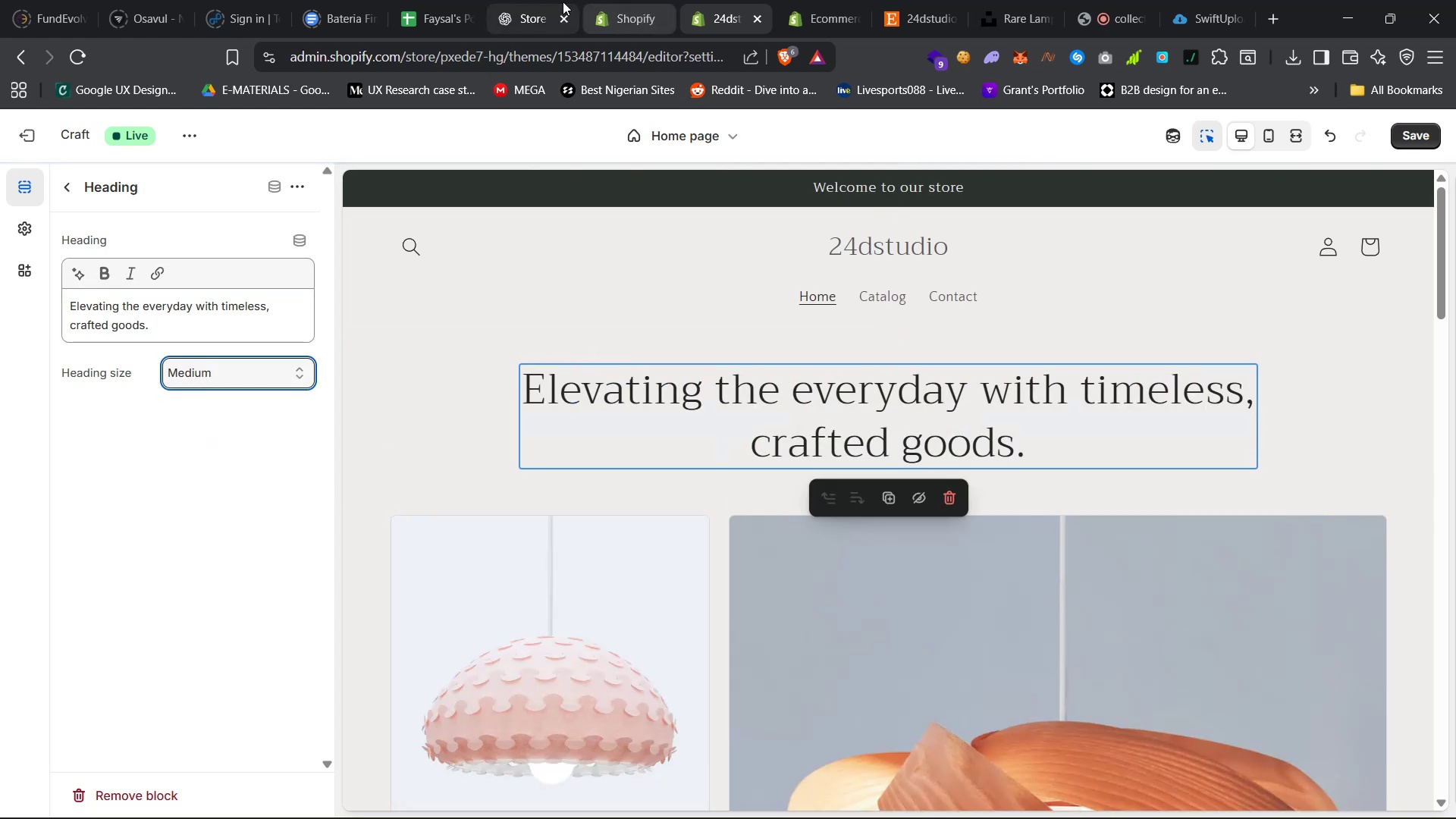 
left_click([523, 0])
 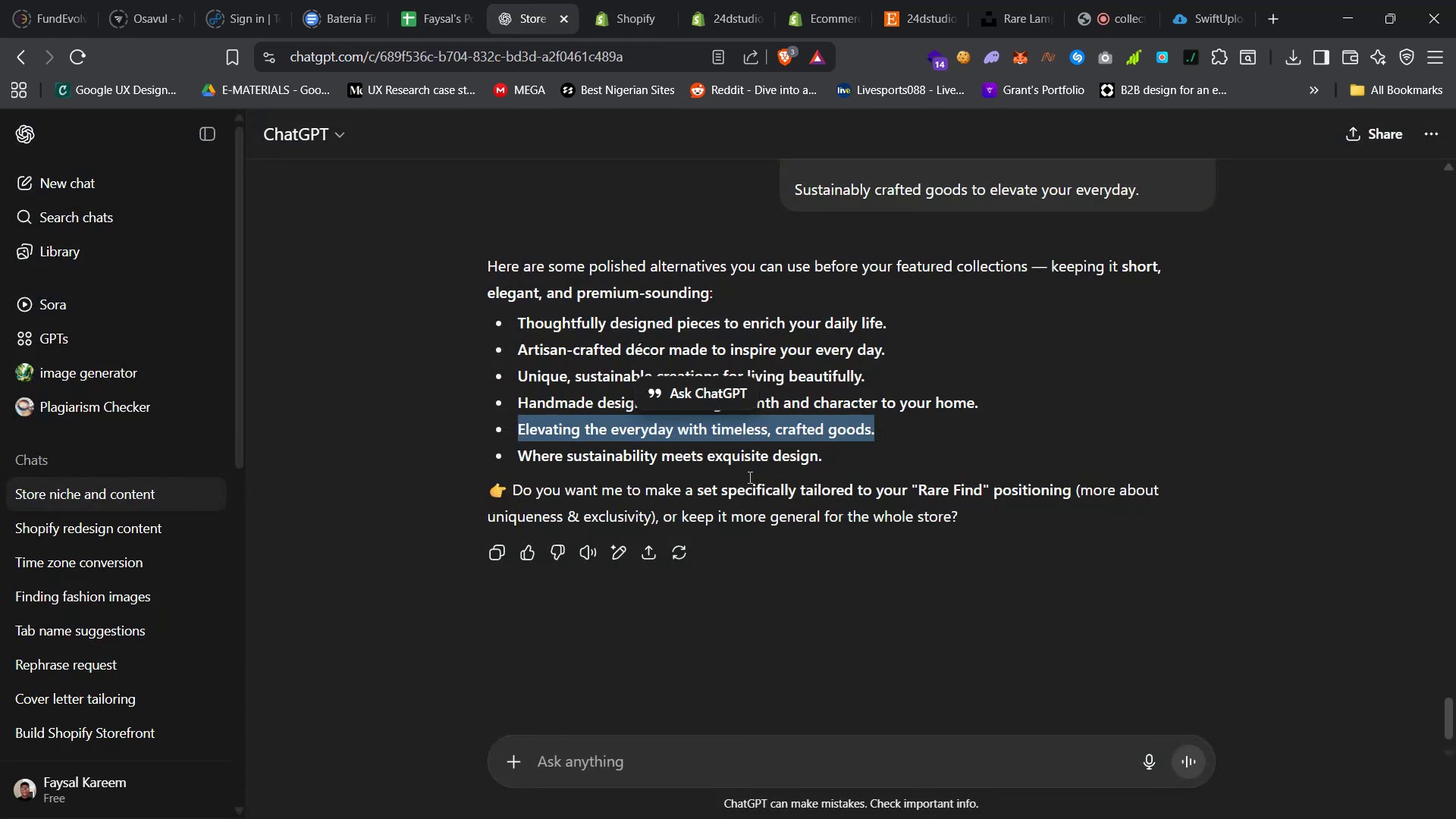 
left_click_drag(start_coordinate=[823, 457], to_coordinate=[494, 457])
 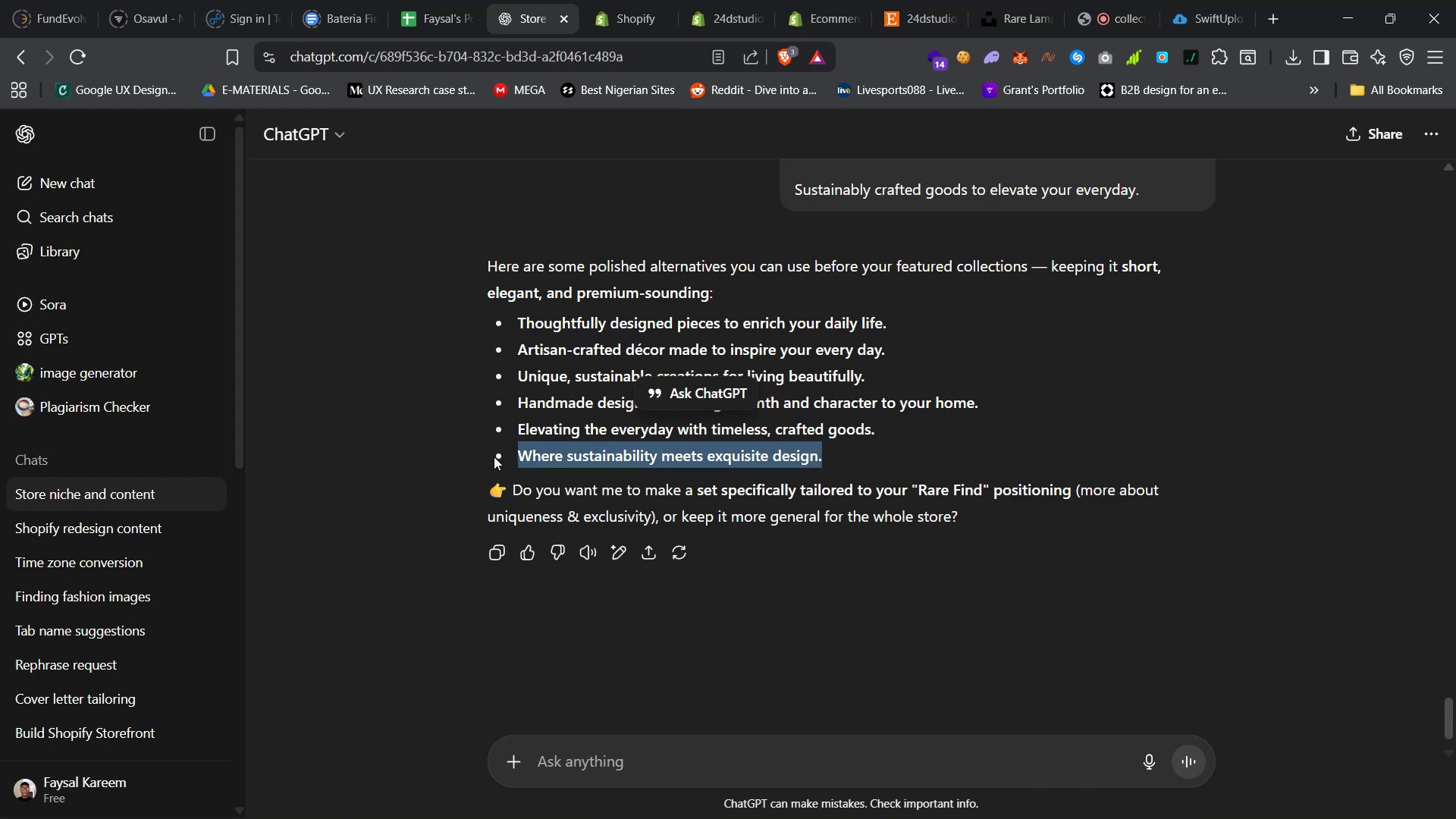 
key(Control+C)
 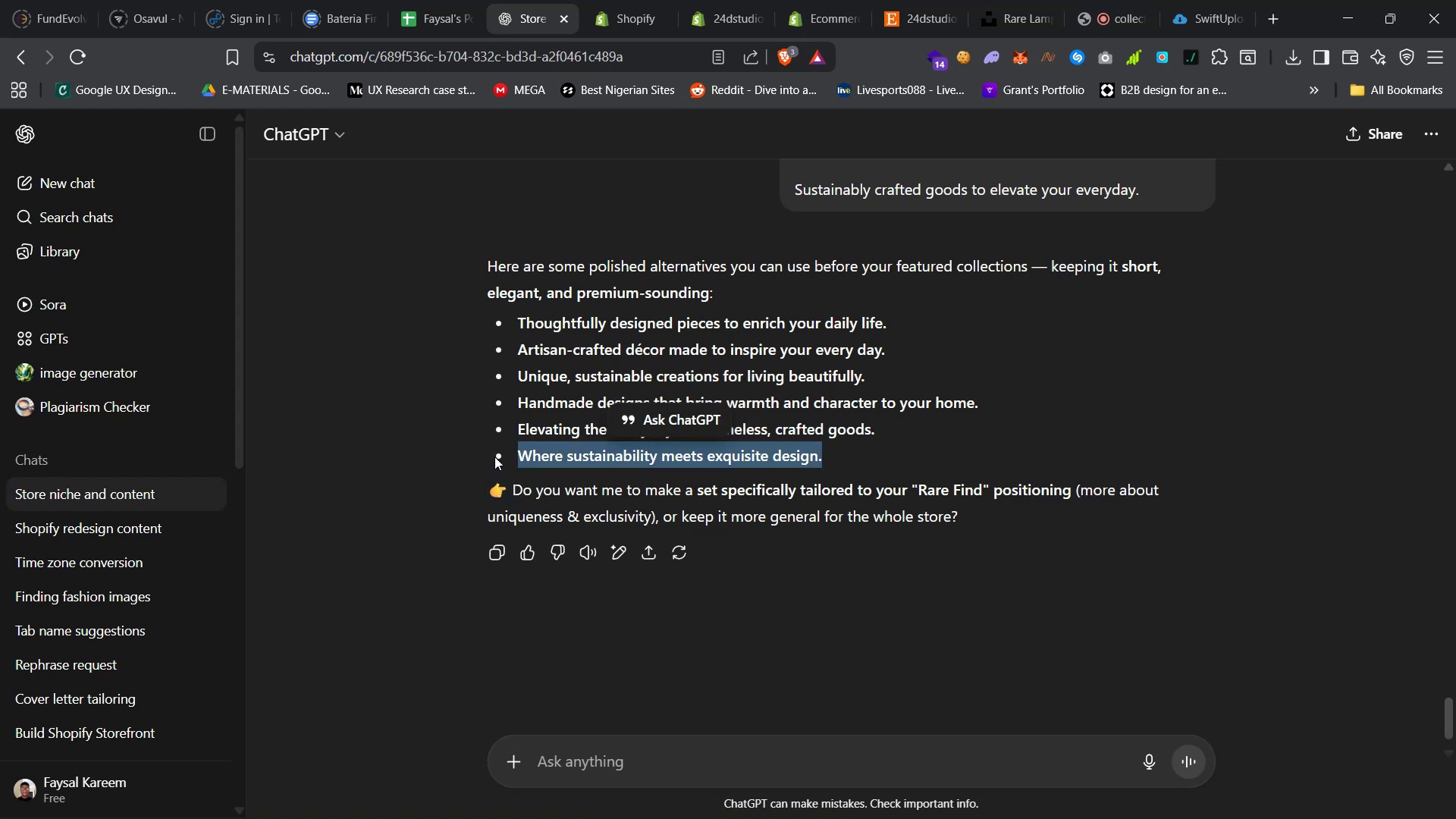 
key(Control+C)
 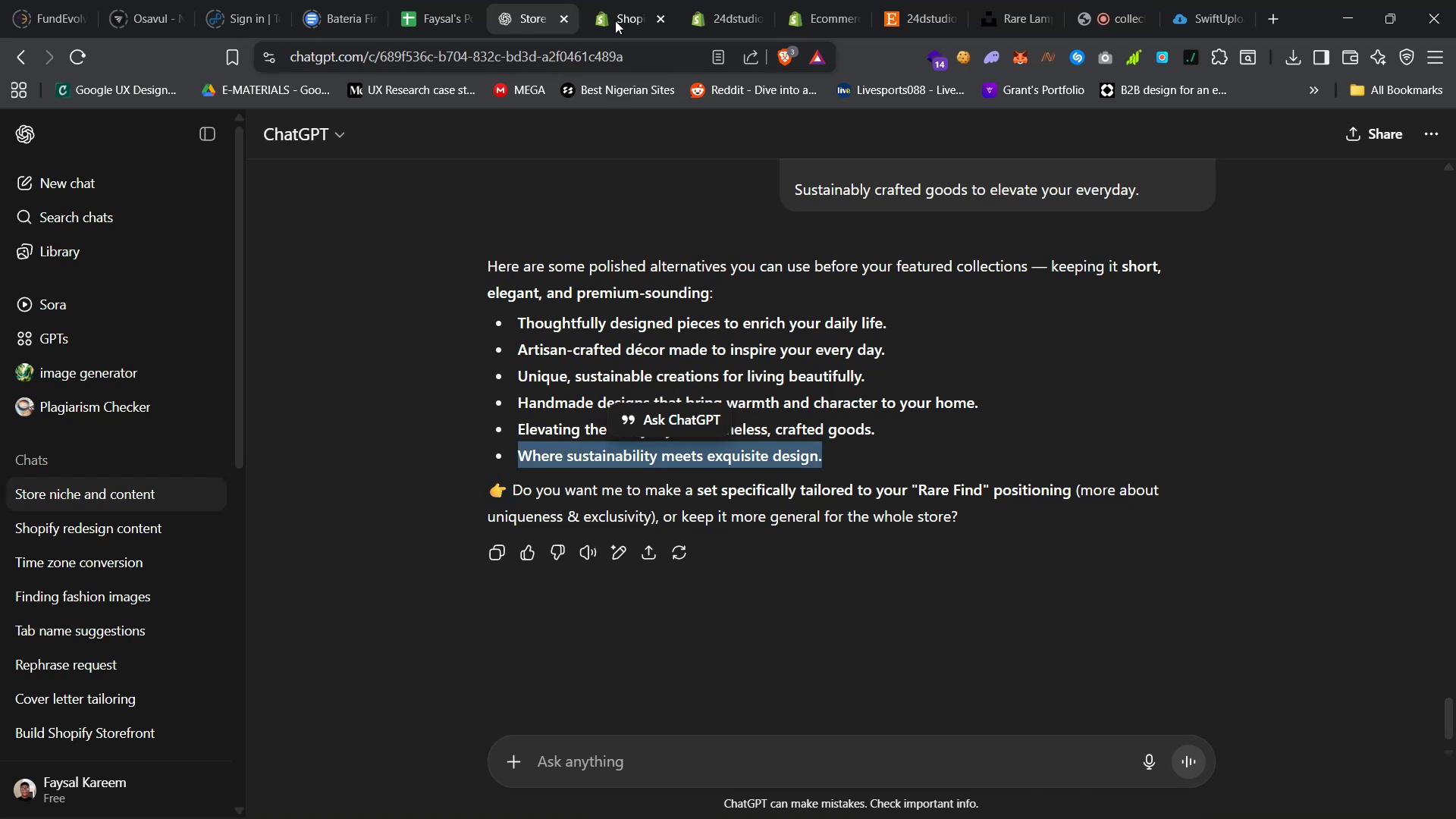 
left_click([615, 7])
 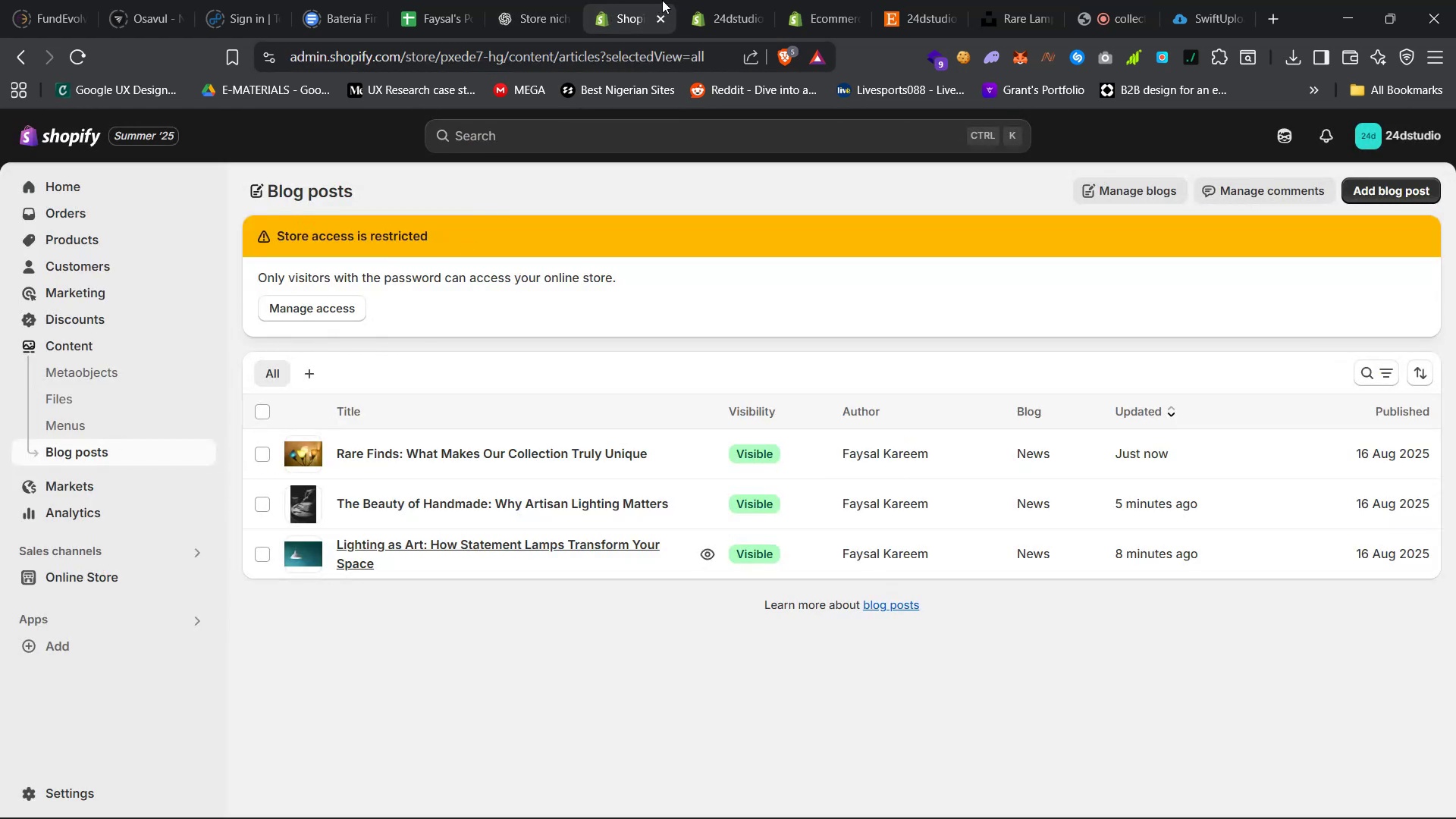 
left_click([703, 0])
 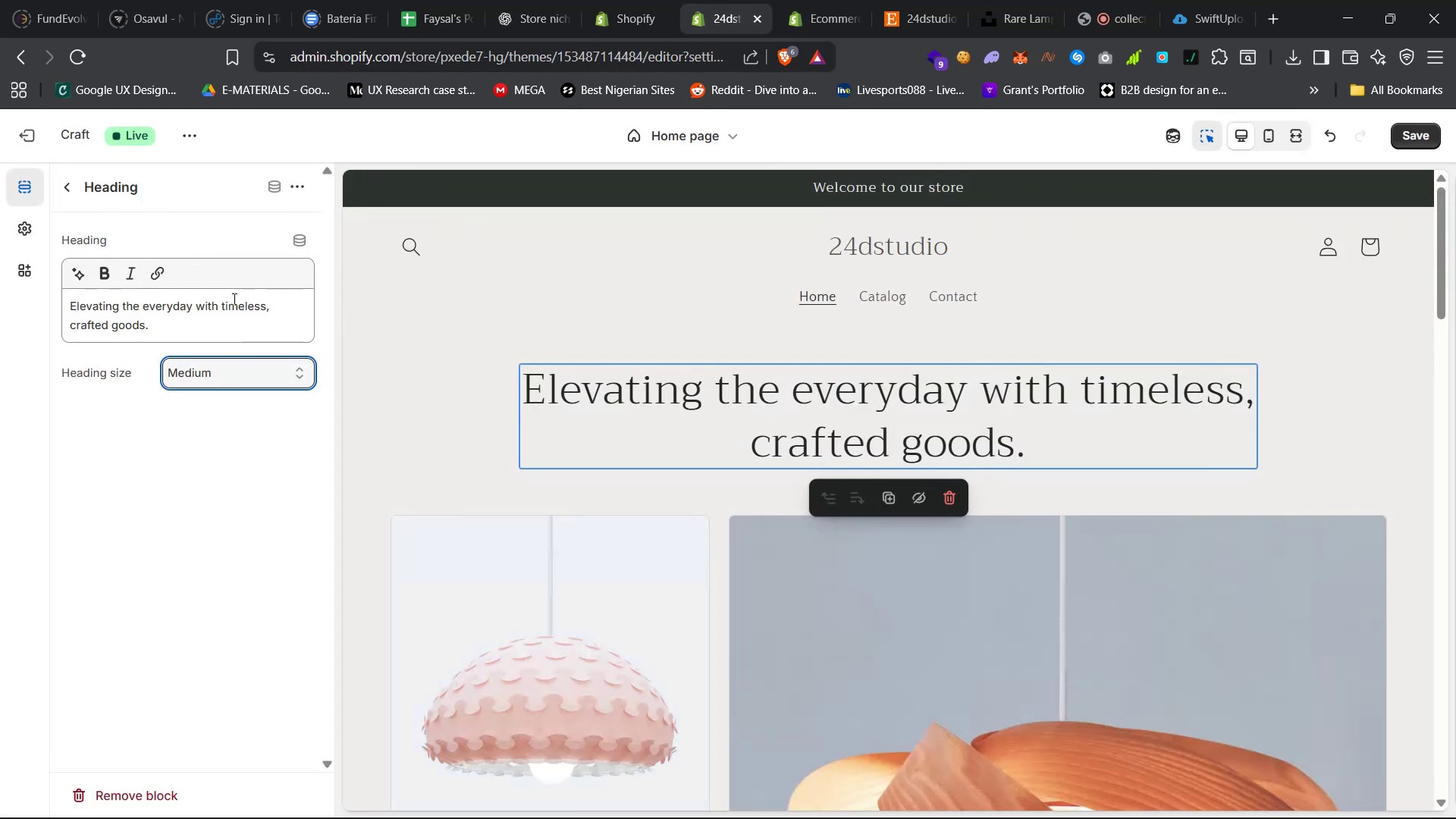 
left_click([209, 314])
 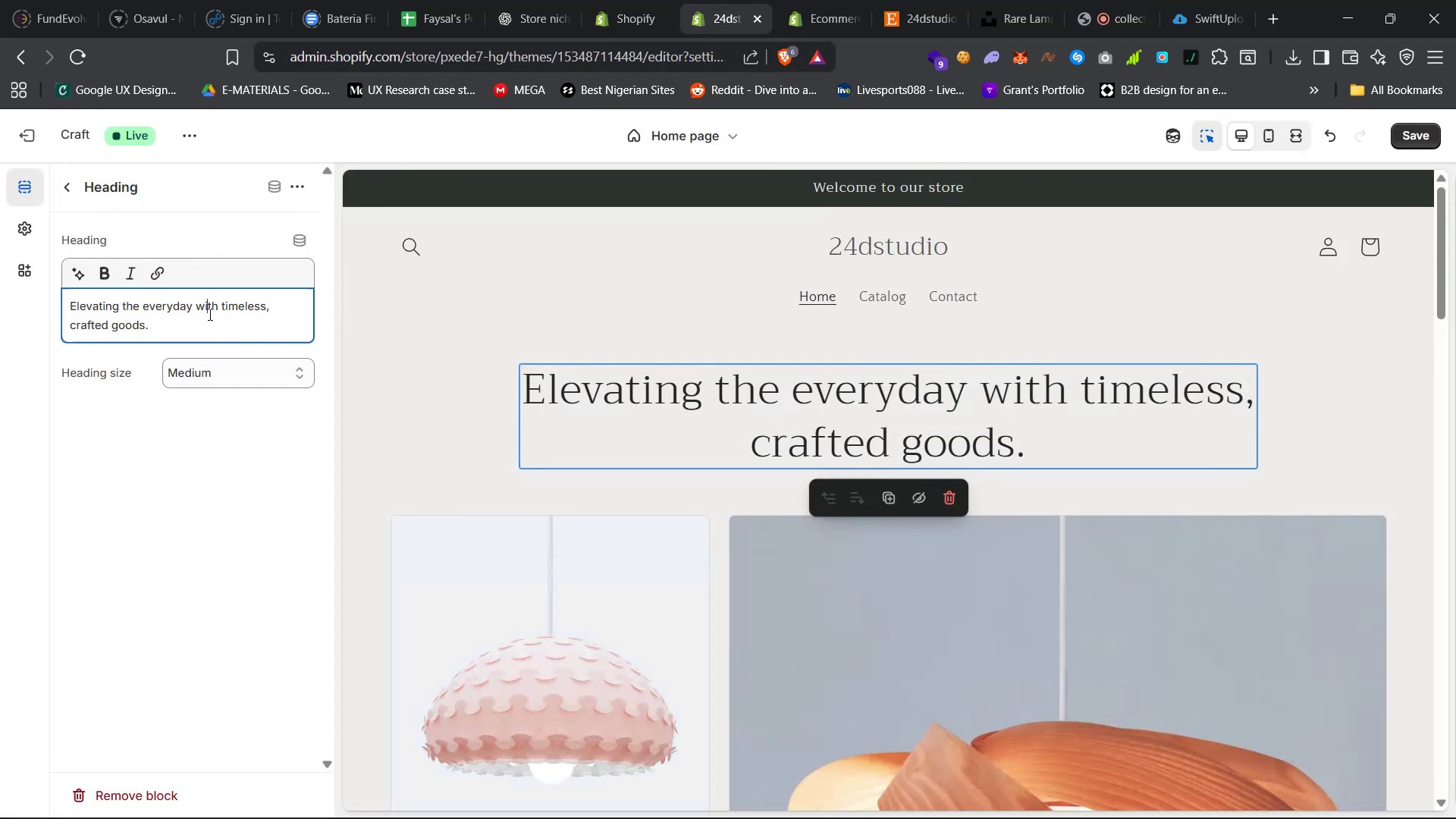 
key(Control+A)
 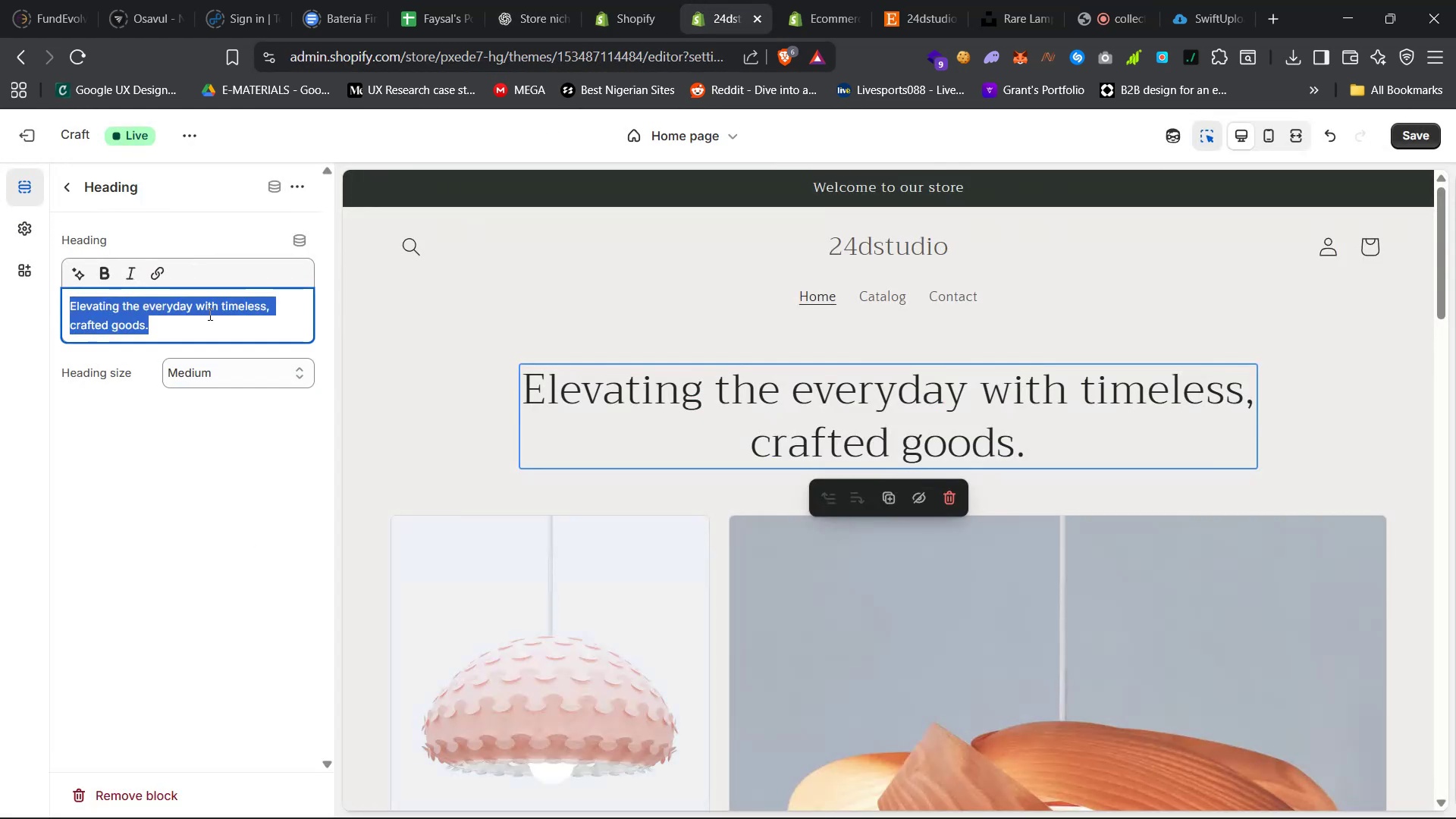 
key(Control+V)
 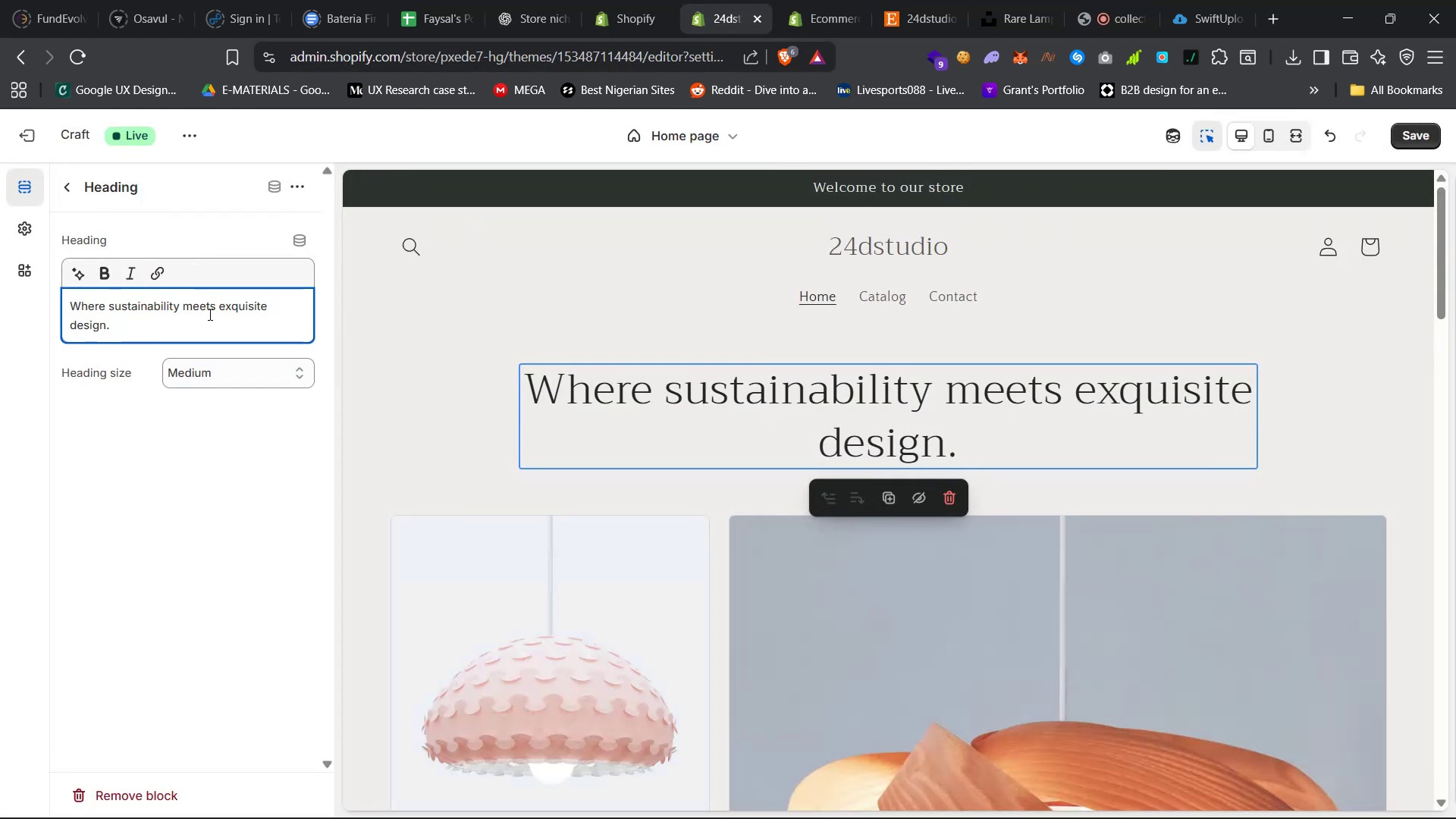 
key(Control+Z)
 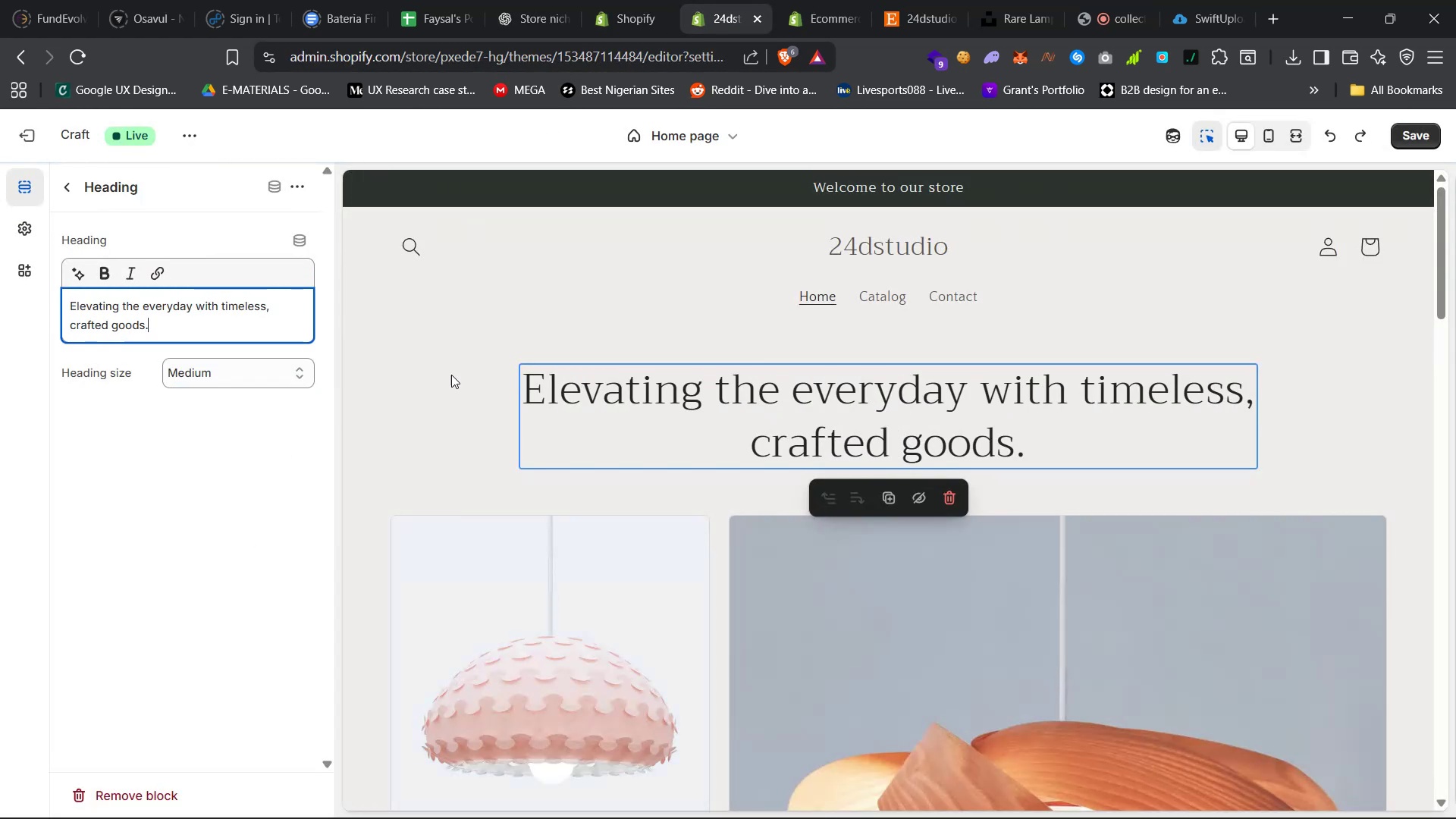 
left_click([728, 329])
 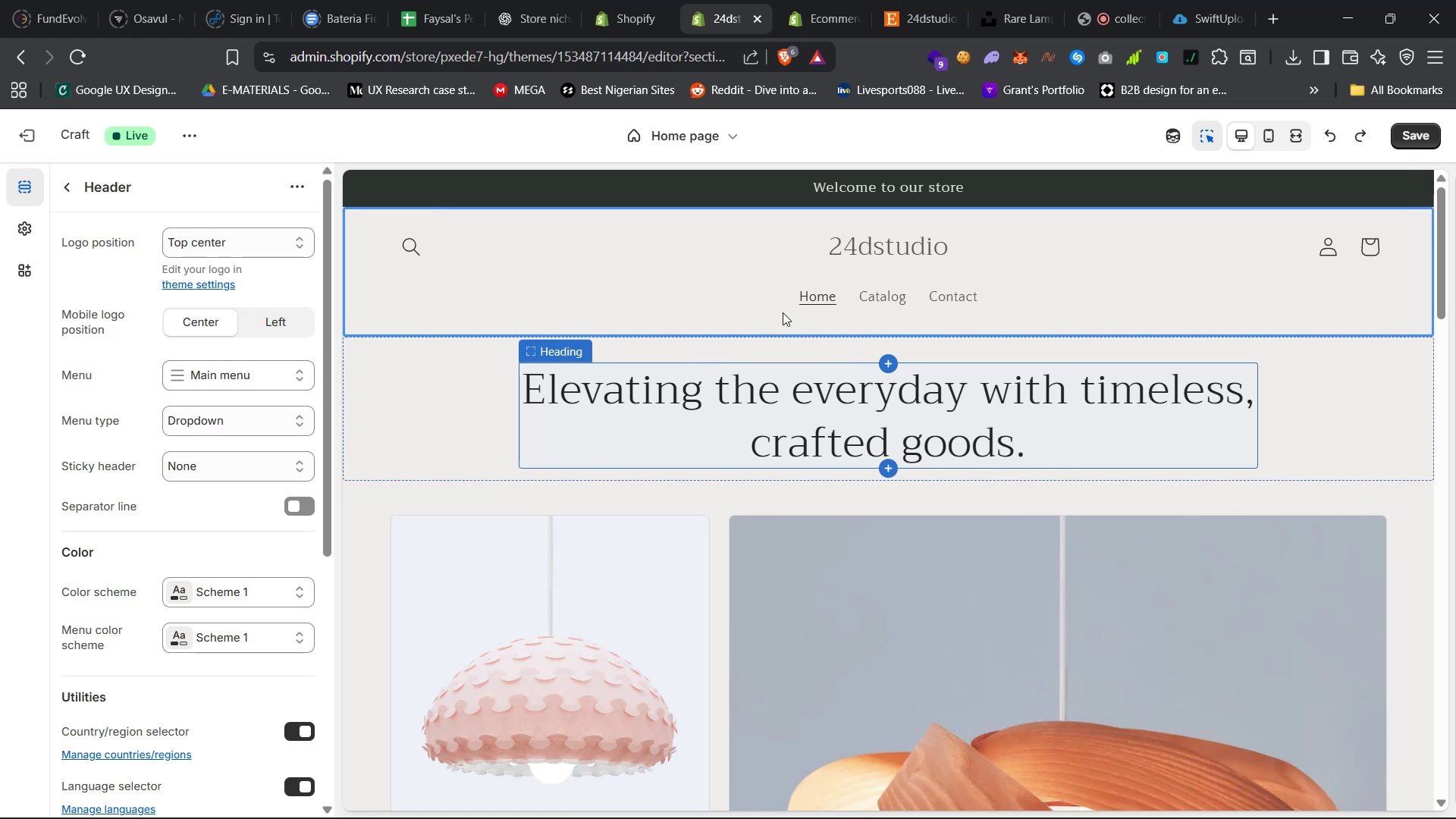 
left_click([873, 303])
 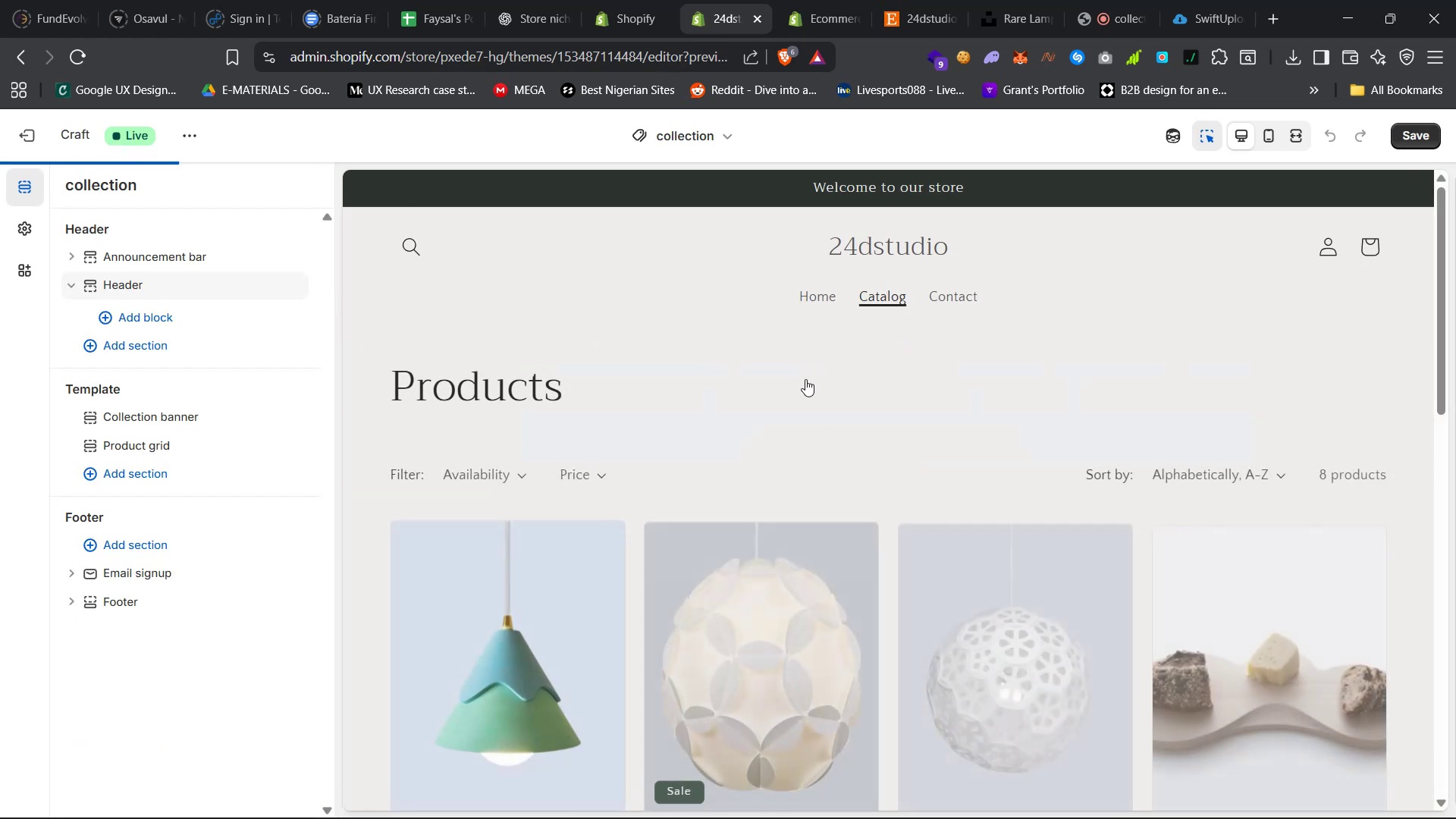 
scroll: coordinate [785, 512], scroll_direction: down, amount: 27.0
 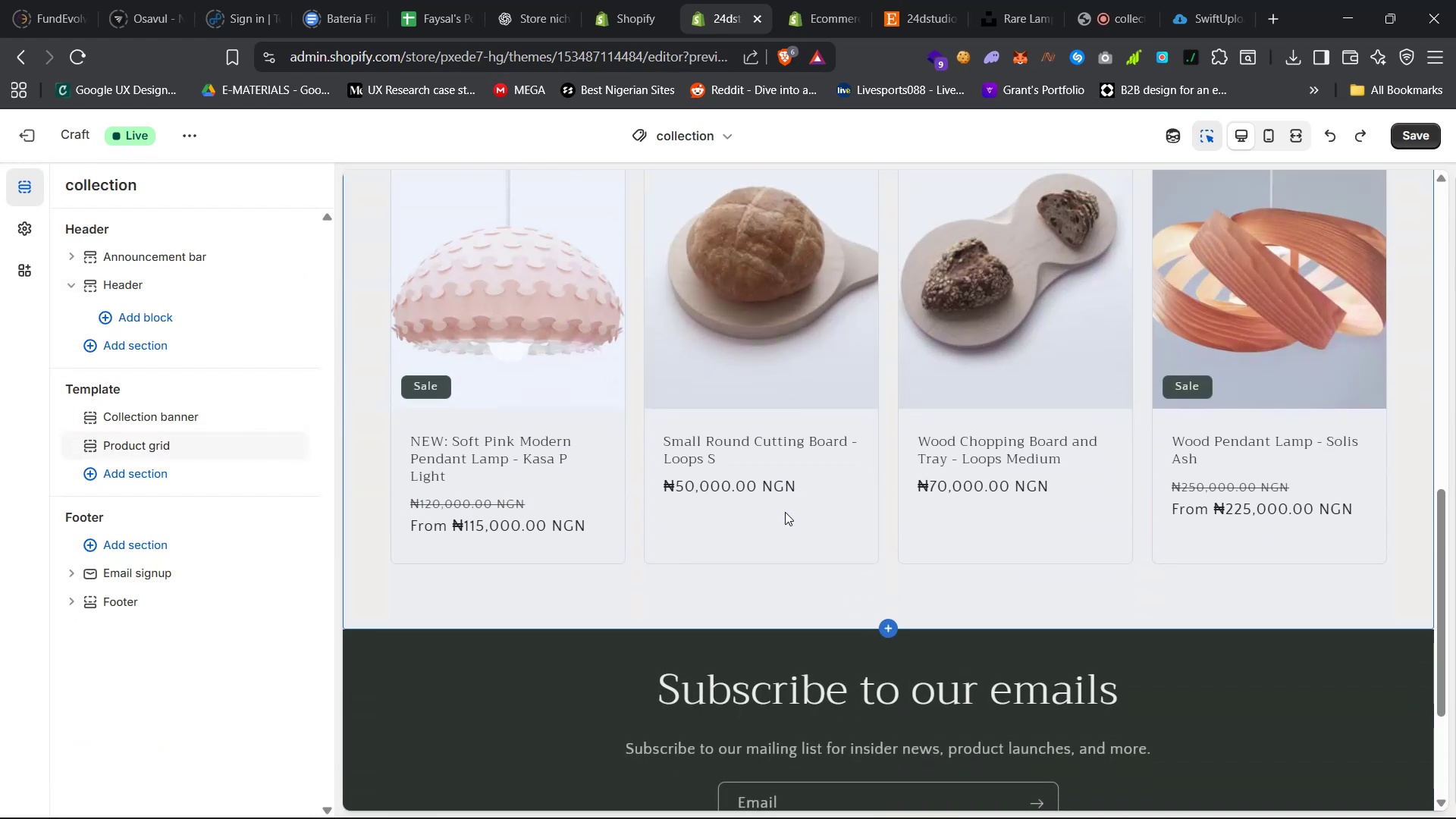 
scroll: coordinate [785, 513], scroll_direction: up, amount: 39.0
 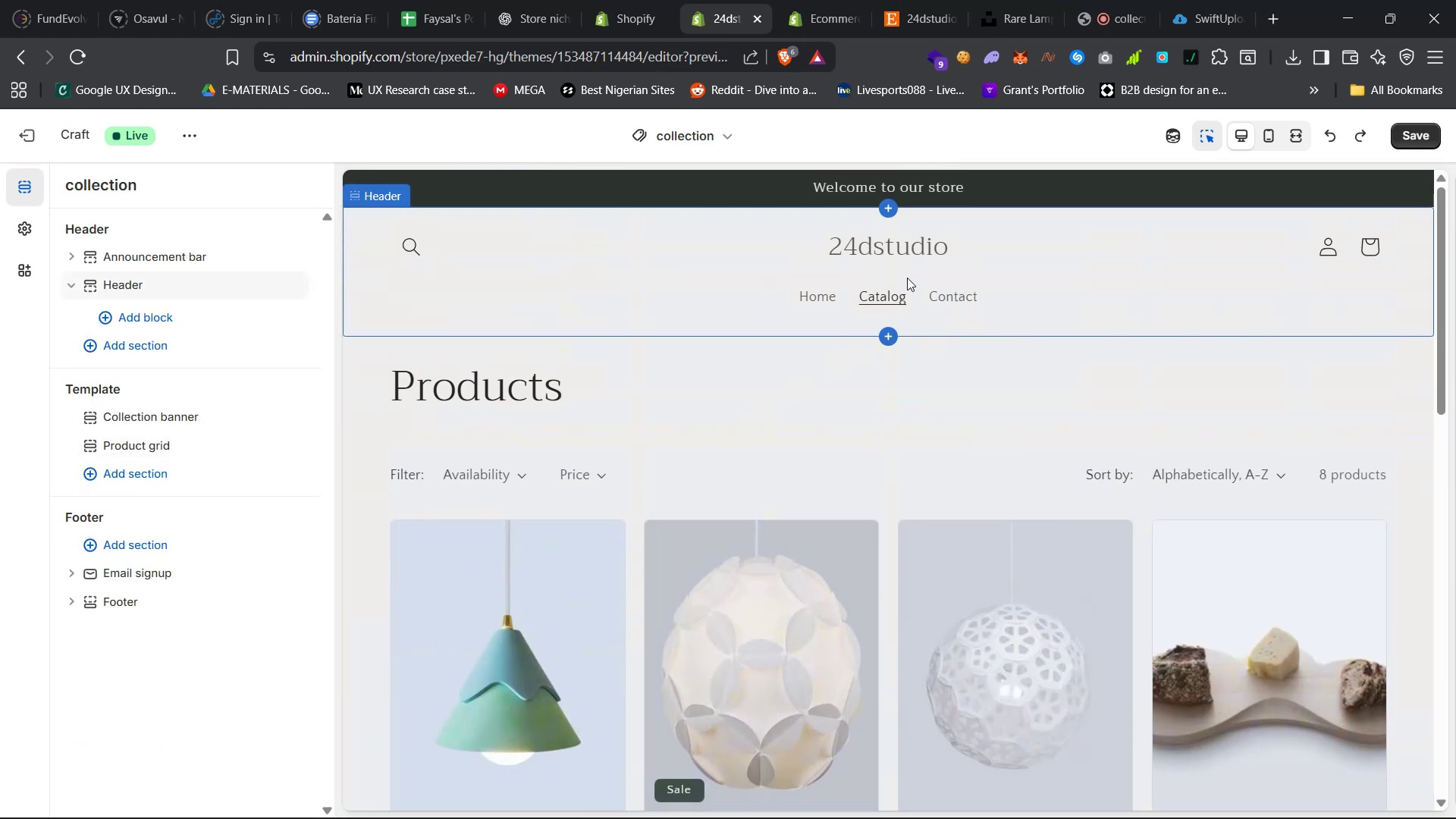 
left_click([808, 0])
 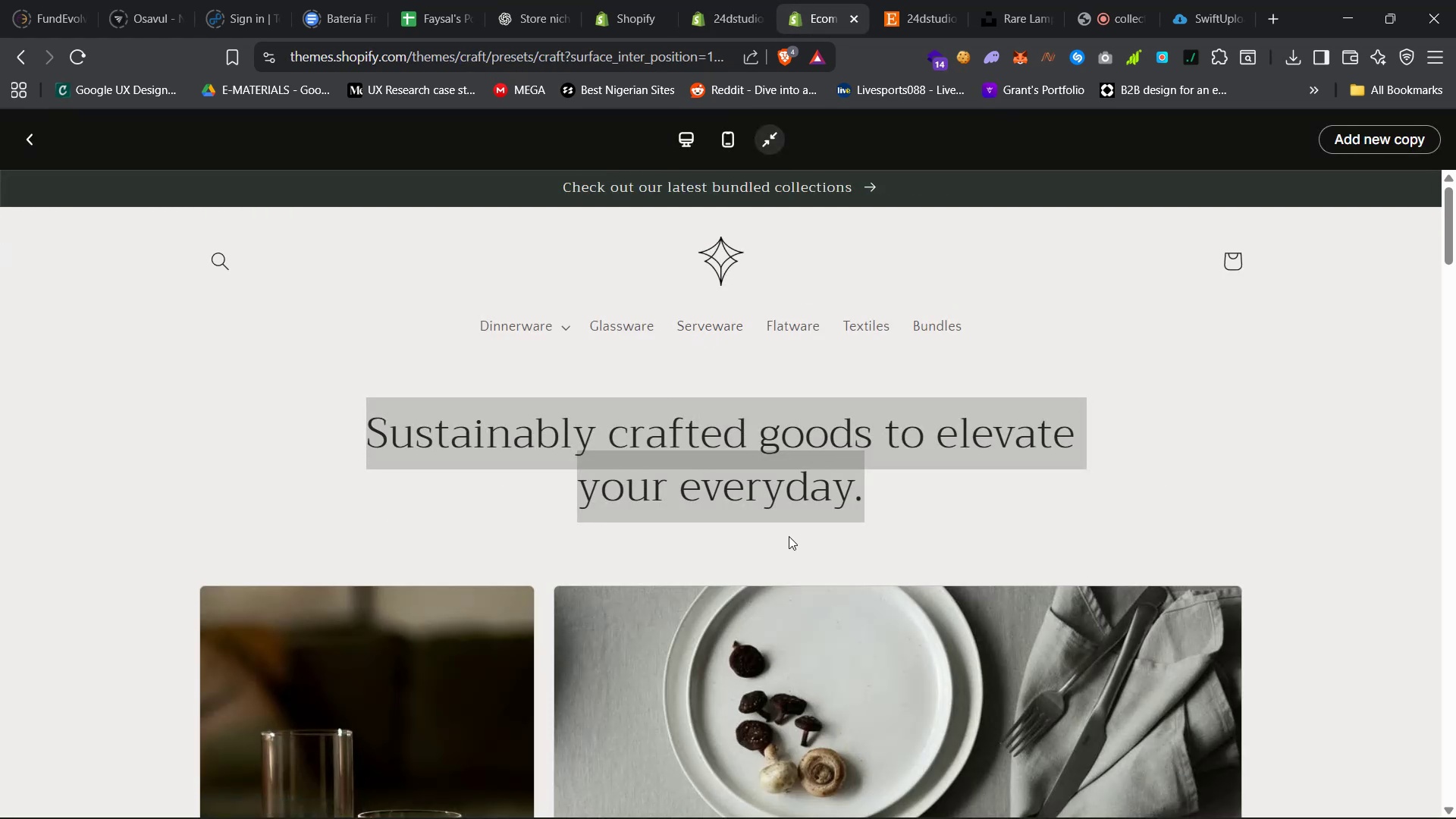 
scroll: coordinate [777, 534], scroll_direction: up, amount: 21.0
 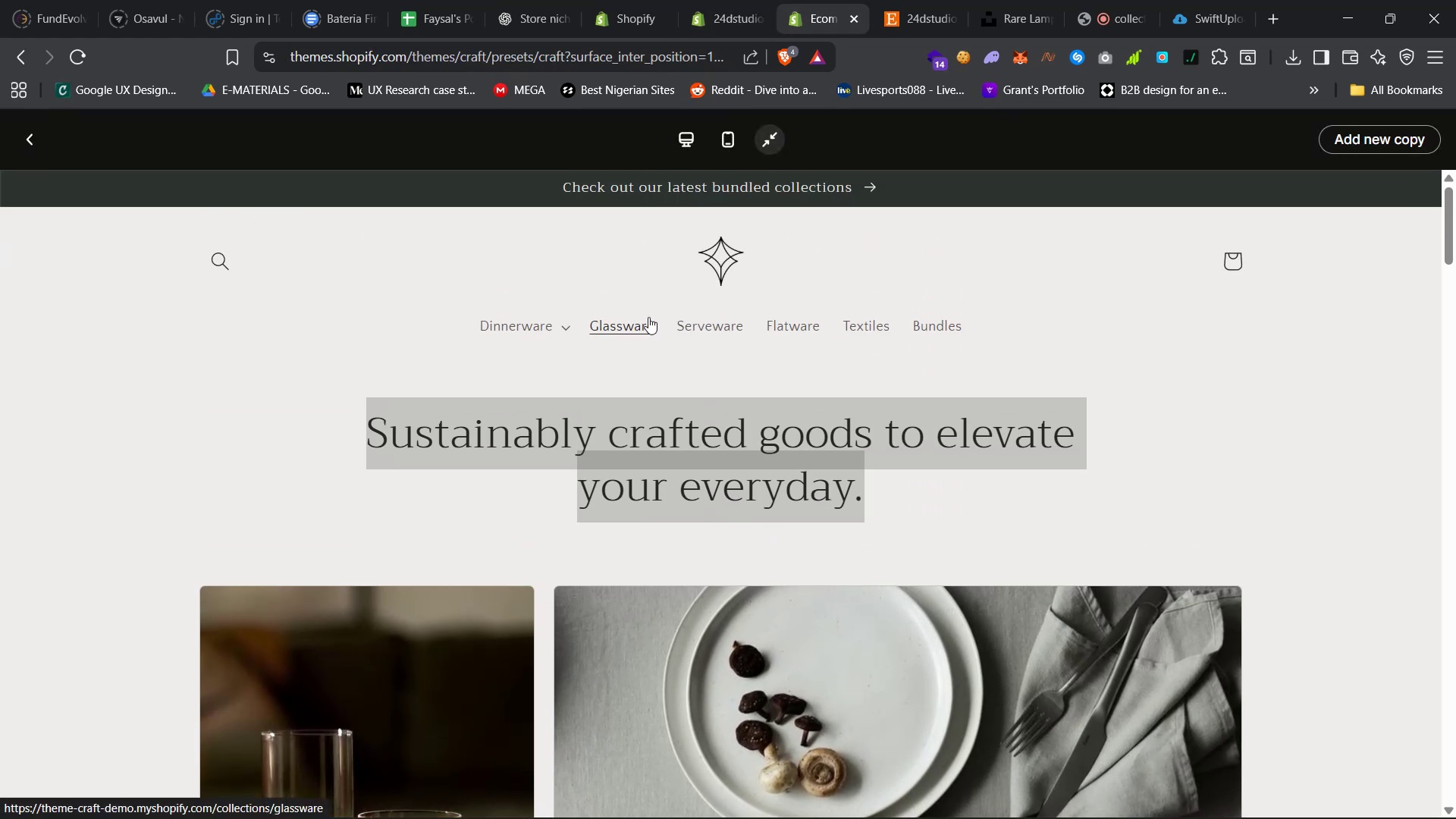 
left_click([639, 322])
 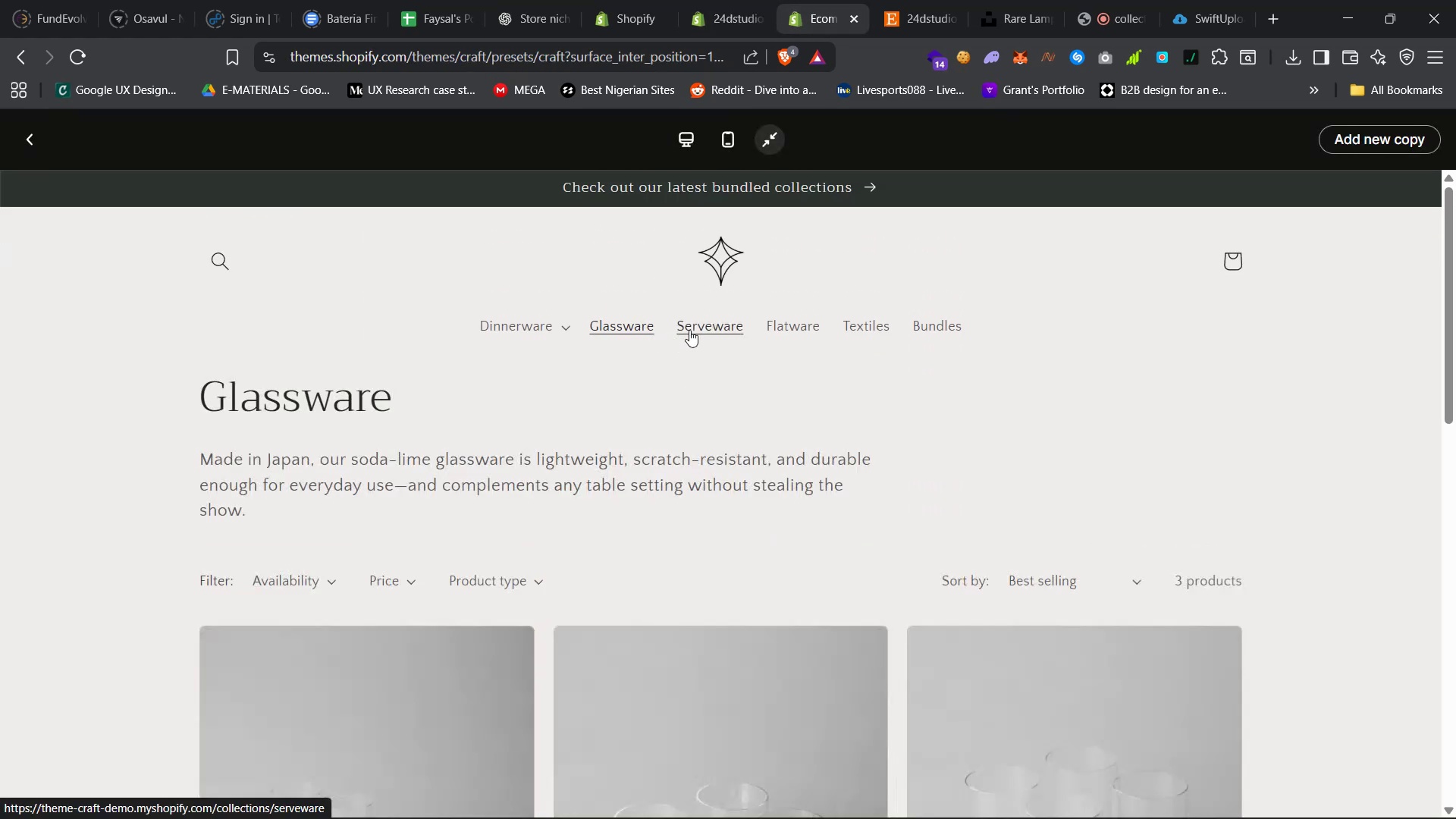 
scroll: coordinate [726, 516], scroll_direction: up, amount: 2.0
 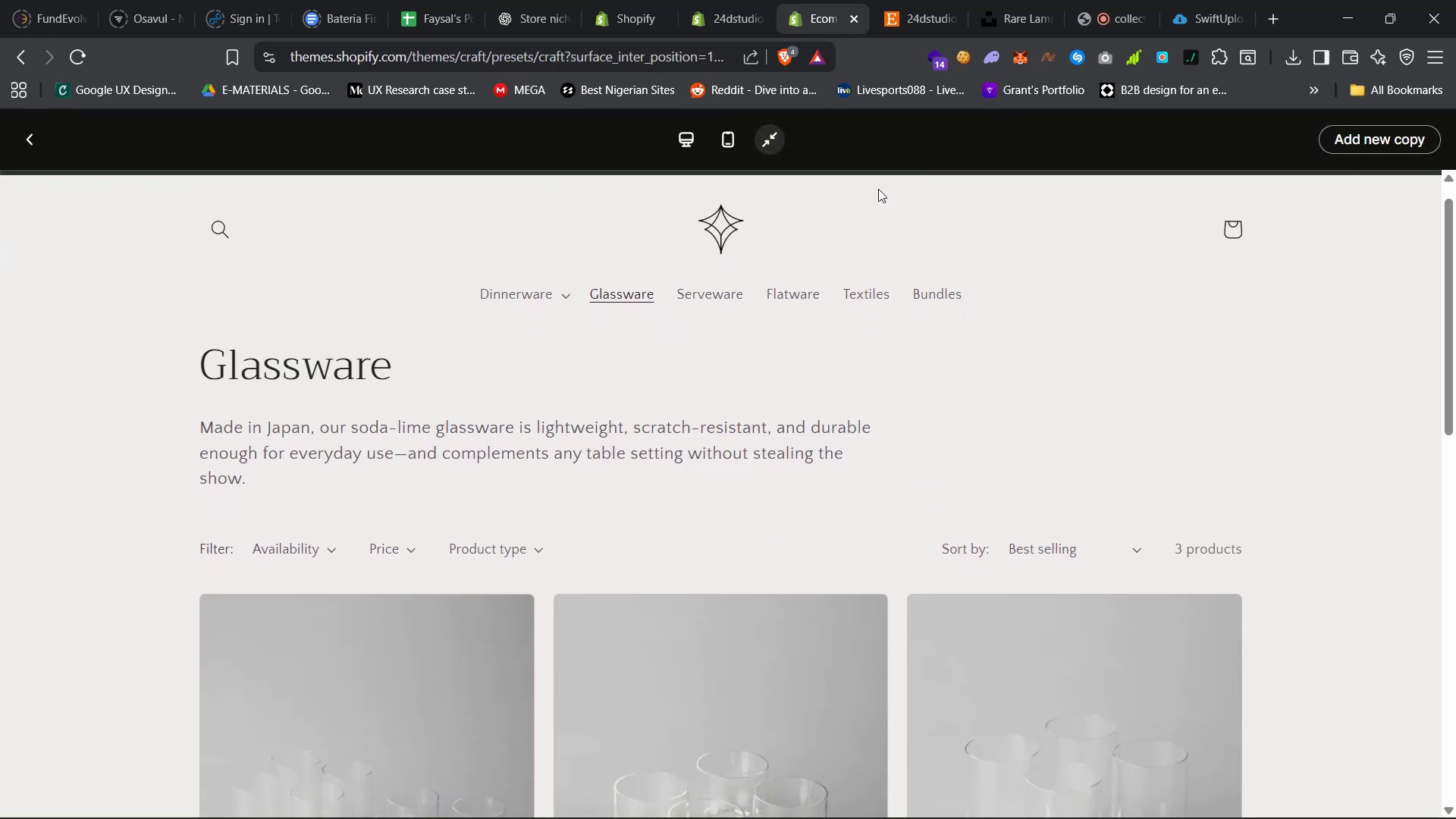 
scroll: coordinate [804, 384], scroll_direction: none, amount: 0.0
 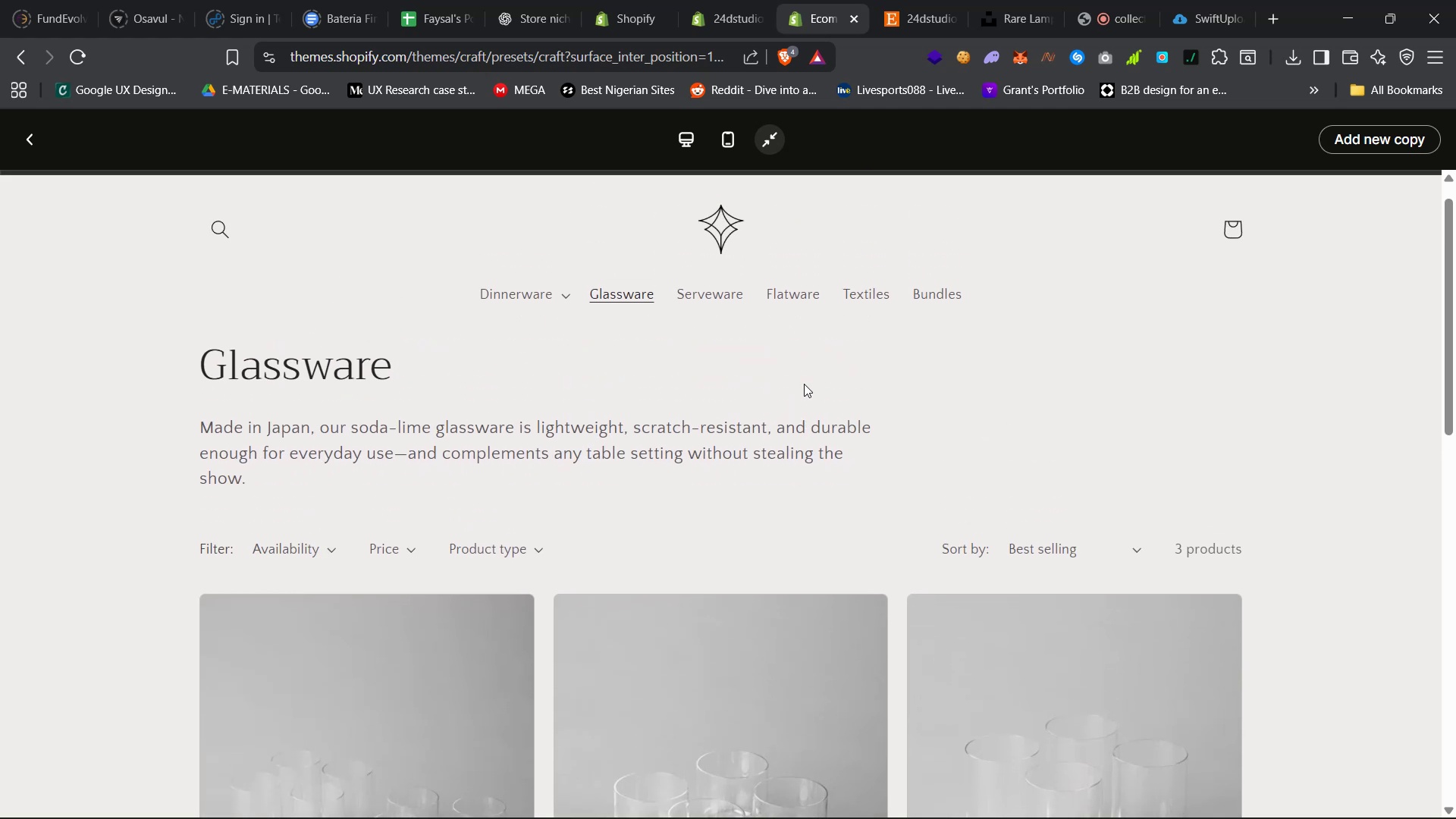 
scroll: coordinate [535, 478], scroll_direction: down, amount: 16.0
 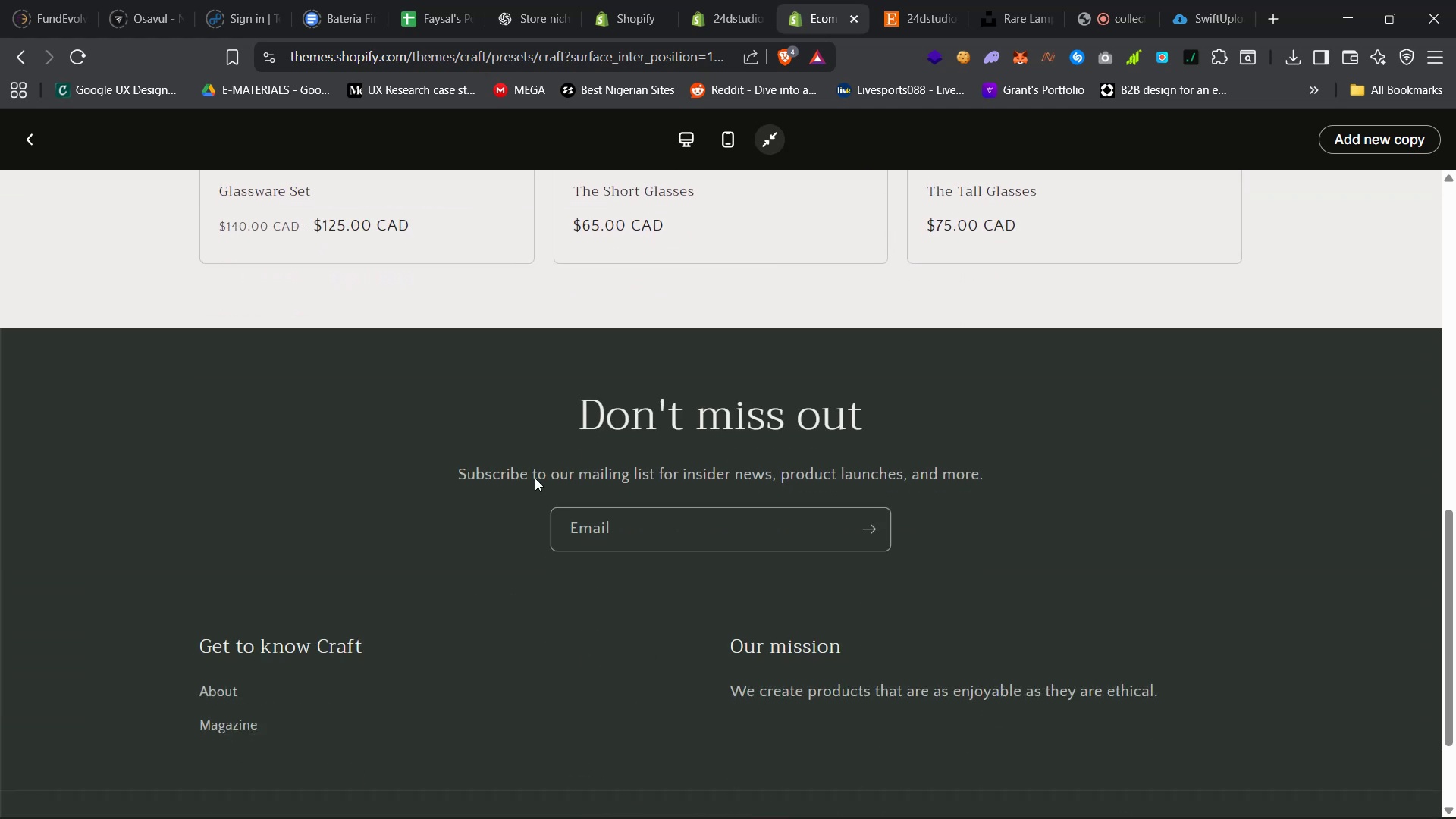 
scroll: coordinate [533, 479], scroll_direction: up, amount: 52.0
 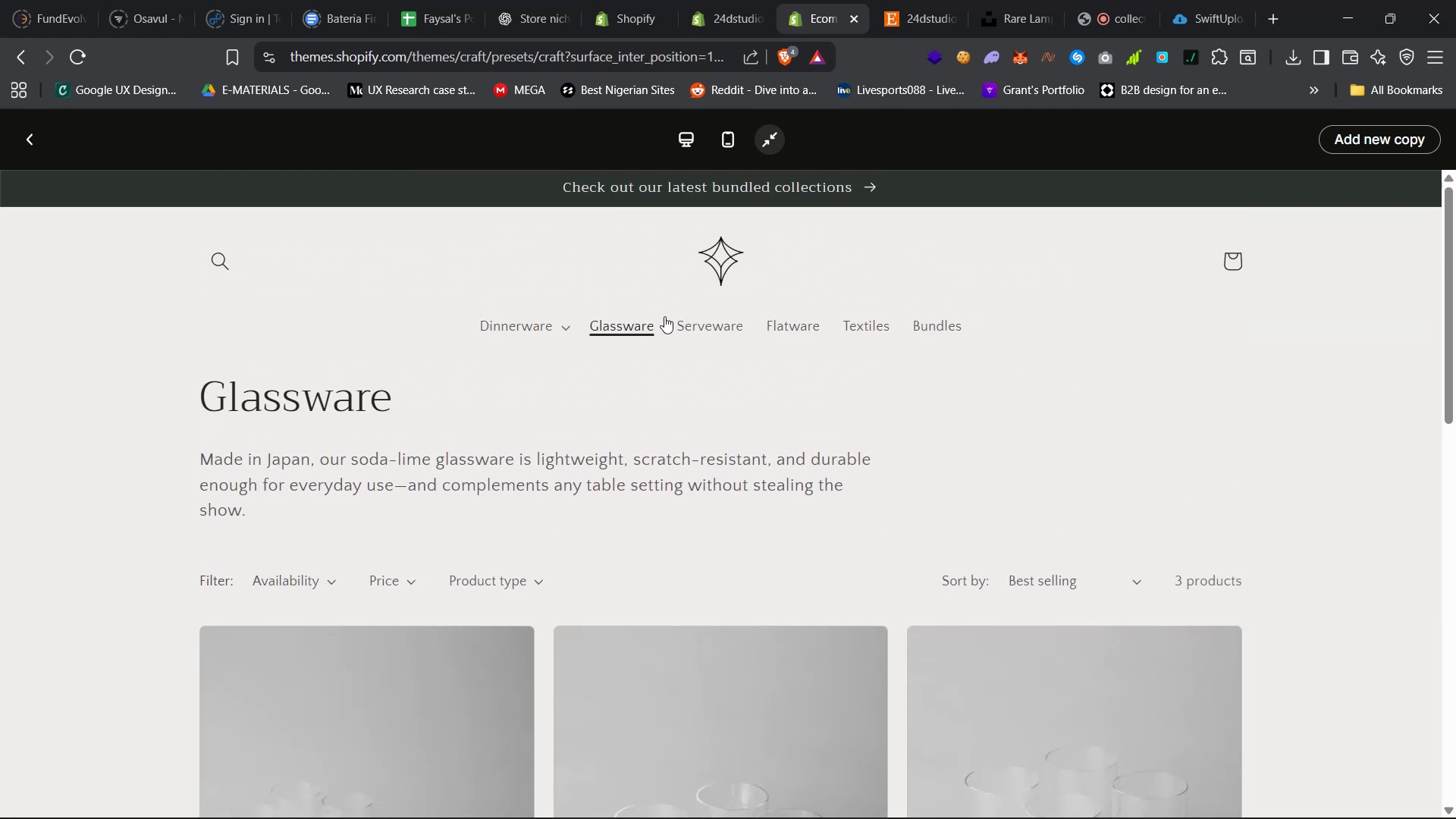 
left_click([692, 325])
 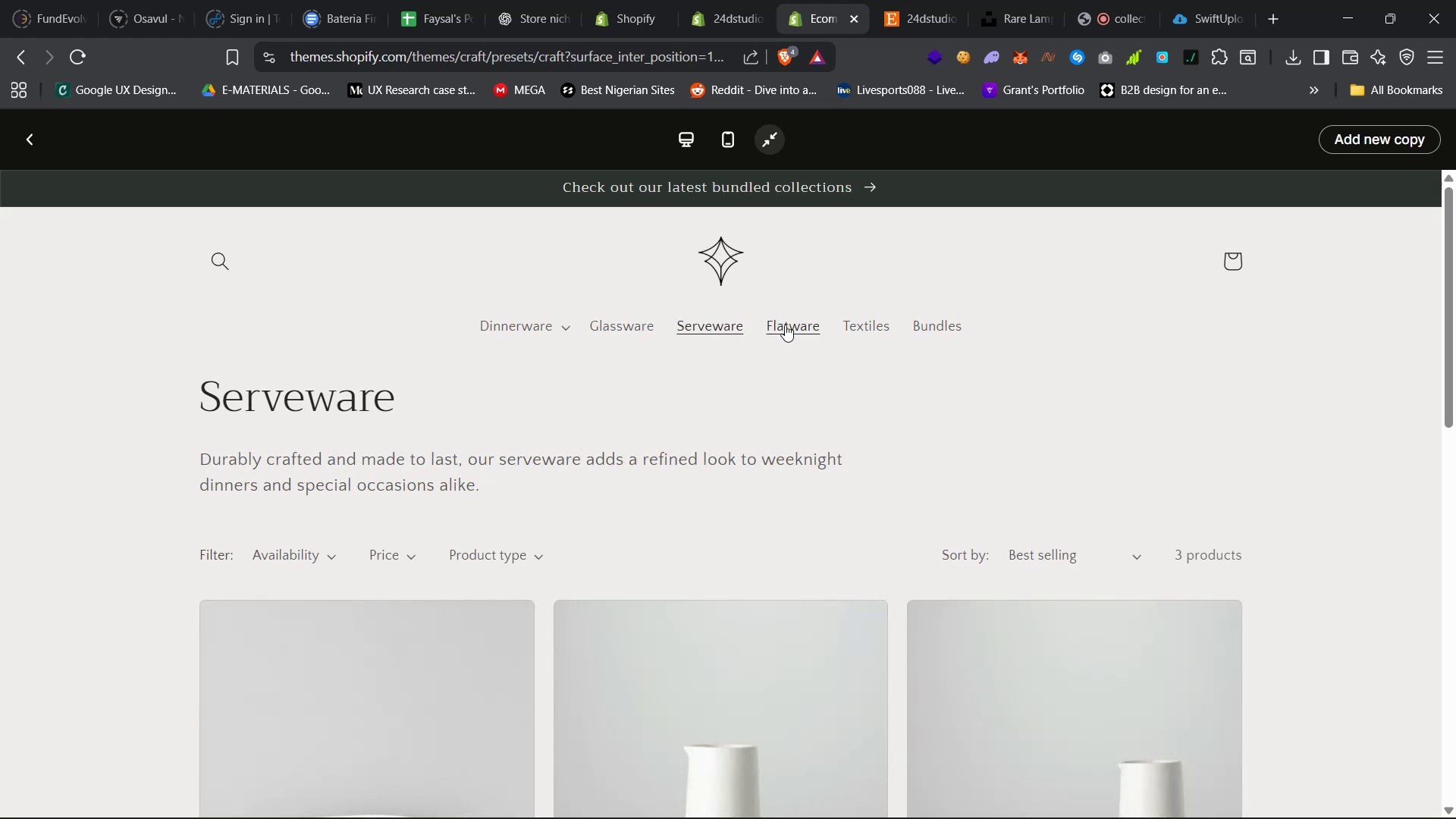 
scroll: coordinate [801, 491], scroll_direction: down, amount: 16.0
 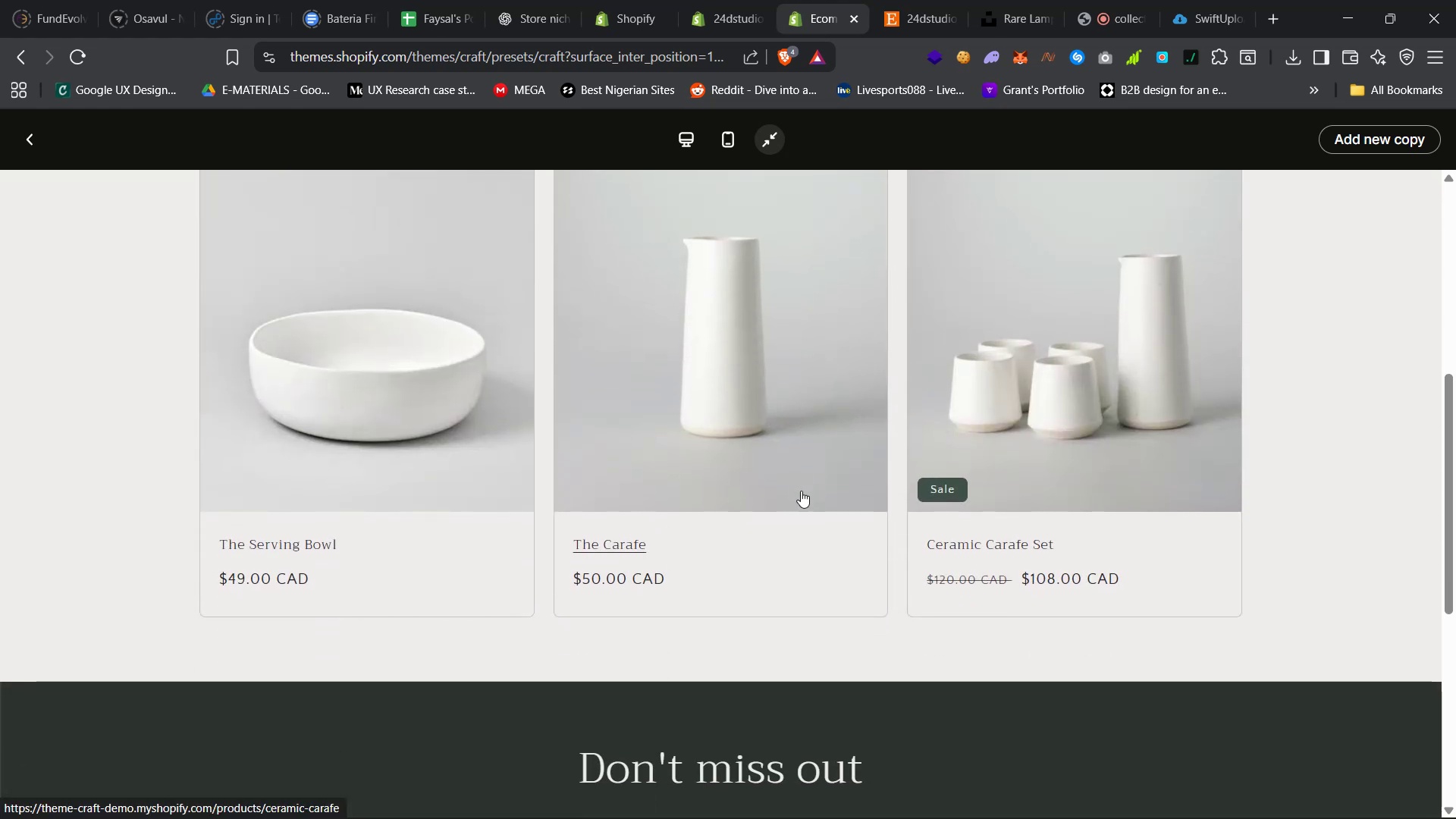 
scroll: coordinate [805, 405], scroll_direction: up, amount: 24.0
 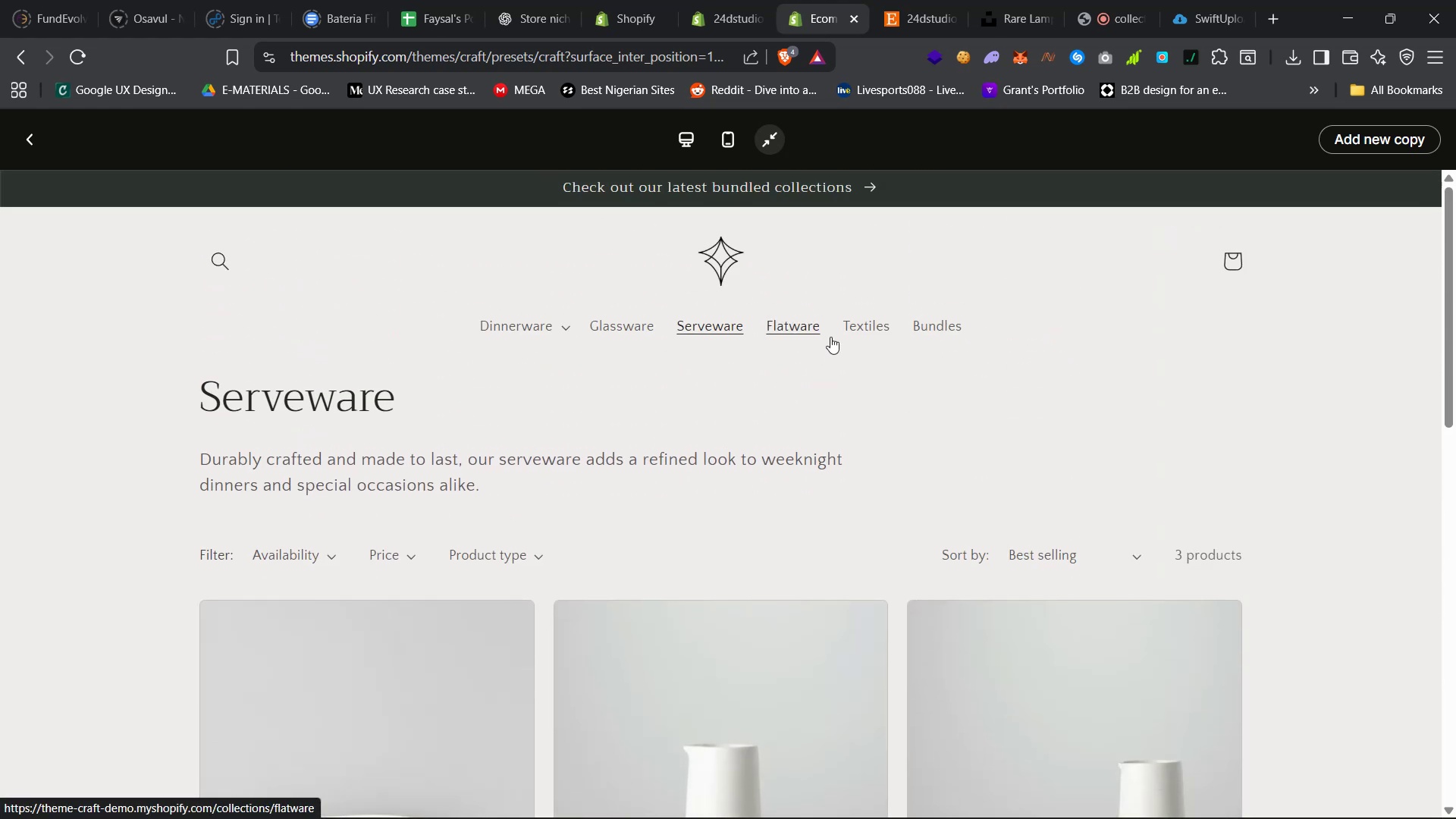 
left_click([857, 324])
 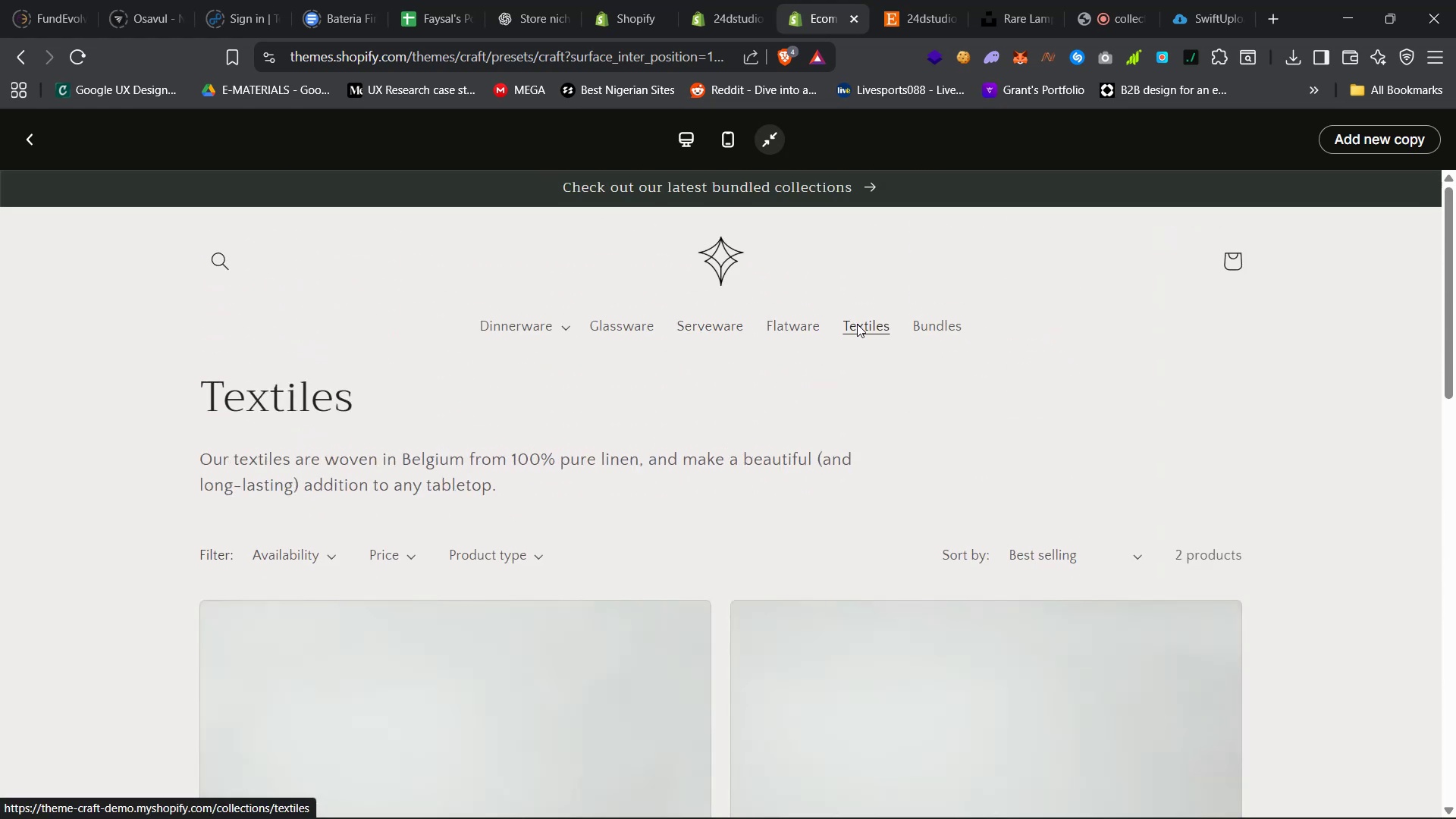 
scroll: coordinate [884, 473], scroll_direction: down, amount: 12.0
 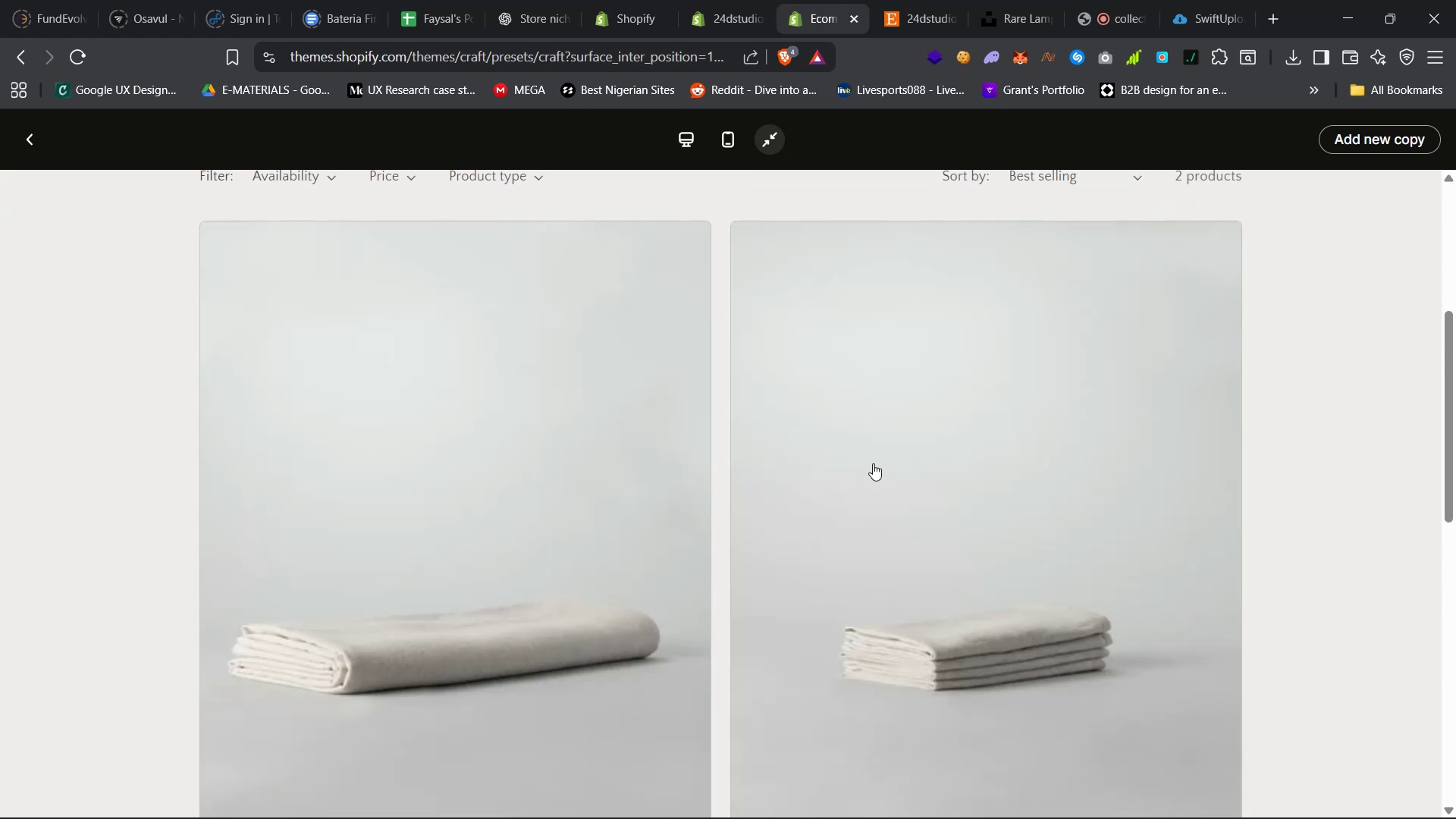 
scroll: coordinate [846, 444], scroll_direction: up, amount: 26.0
 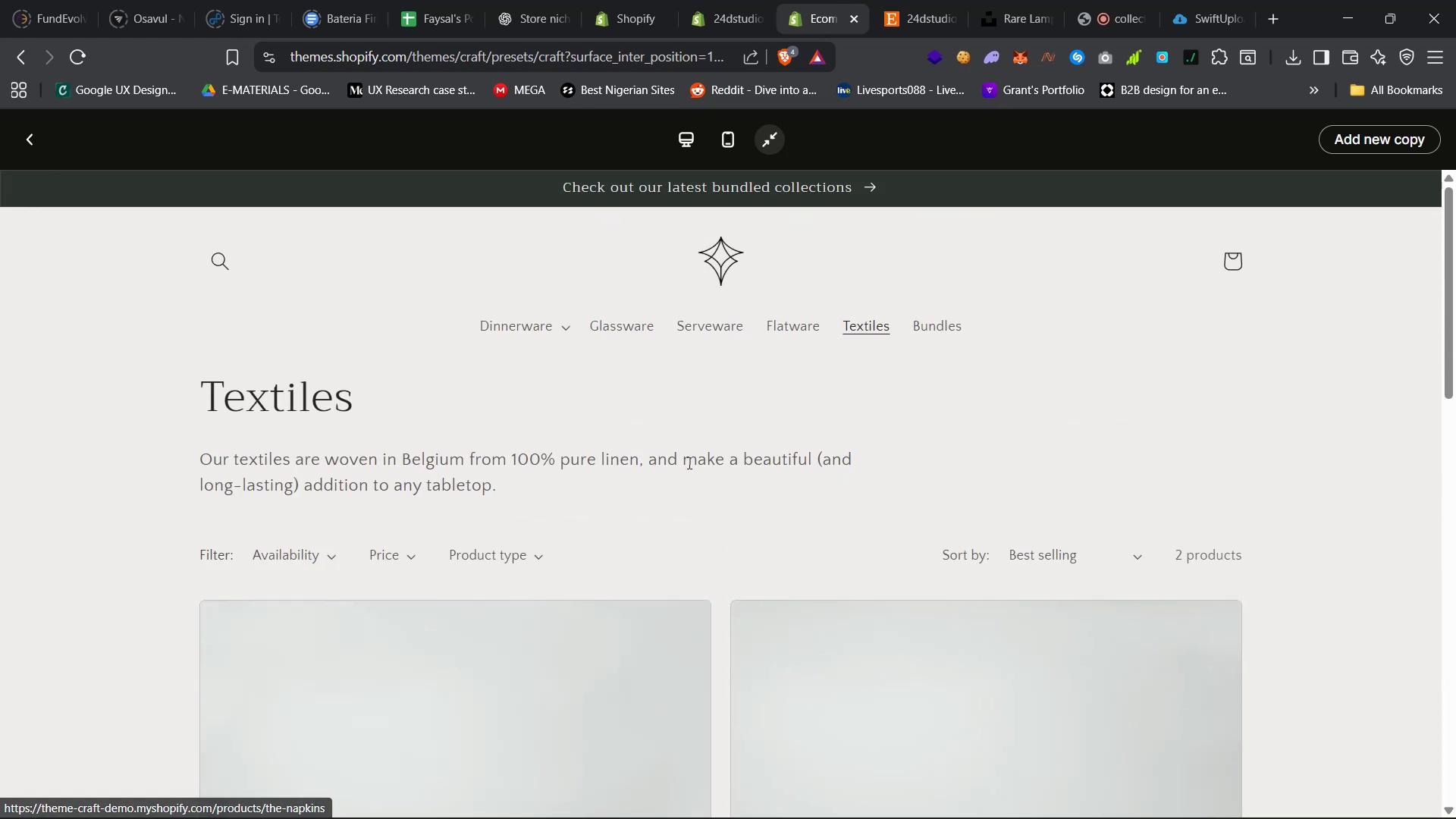 
left_click([625, 488])
 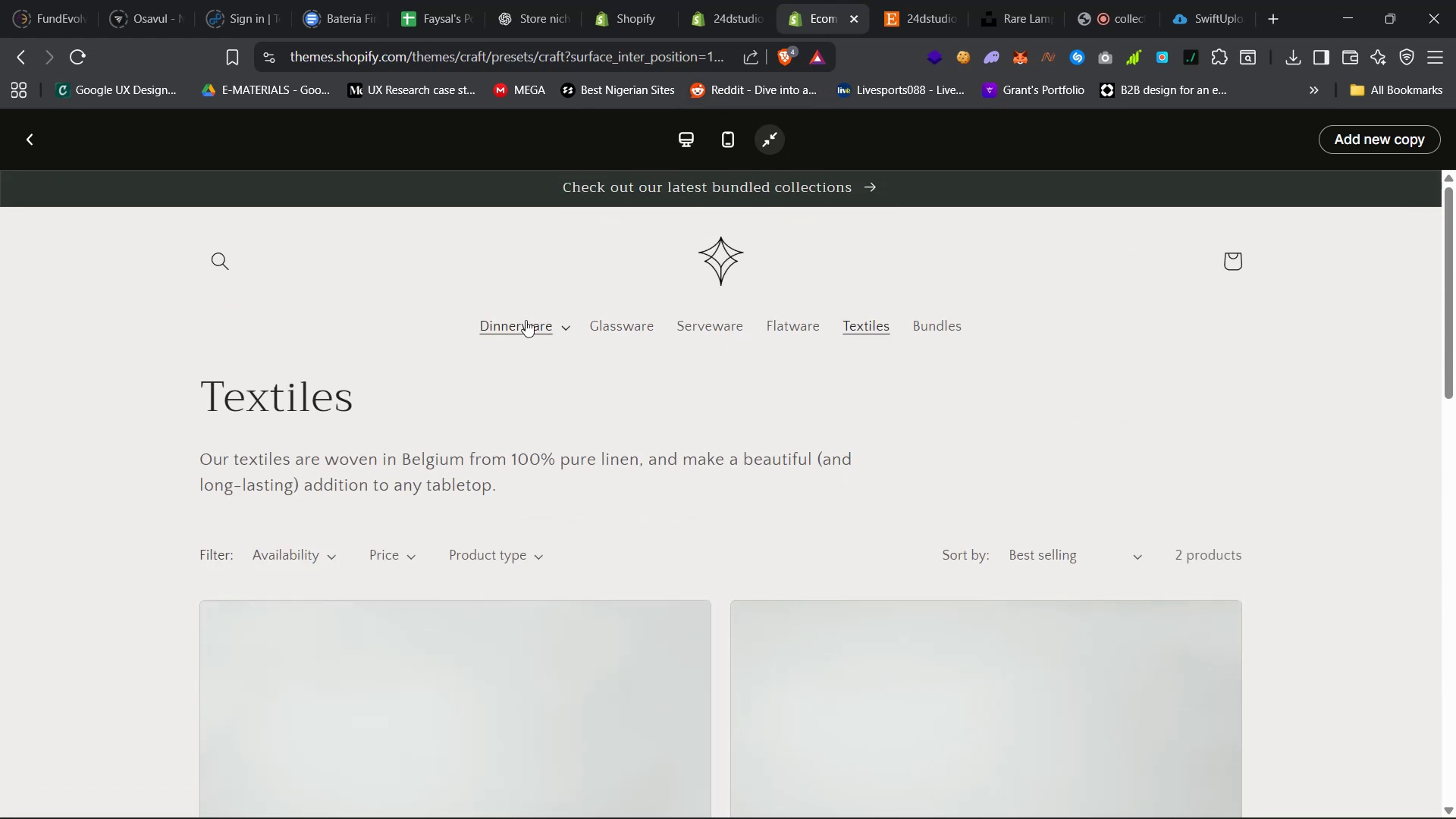 
left_click([526, 324])
 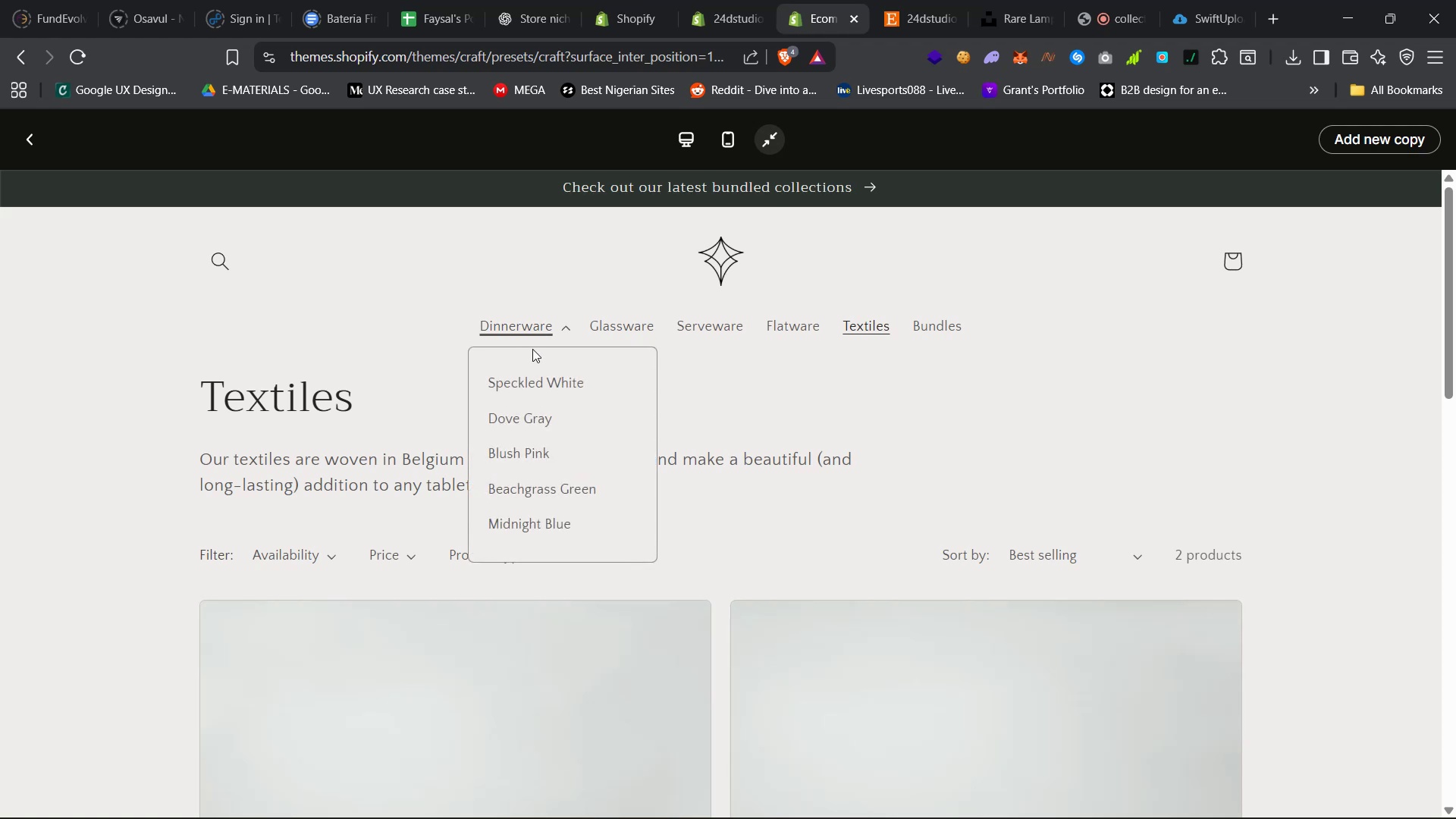 
left_click([539, 381])
 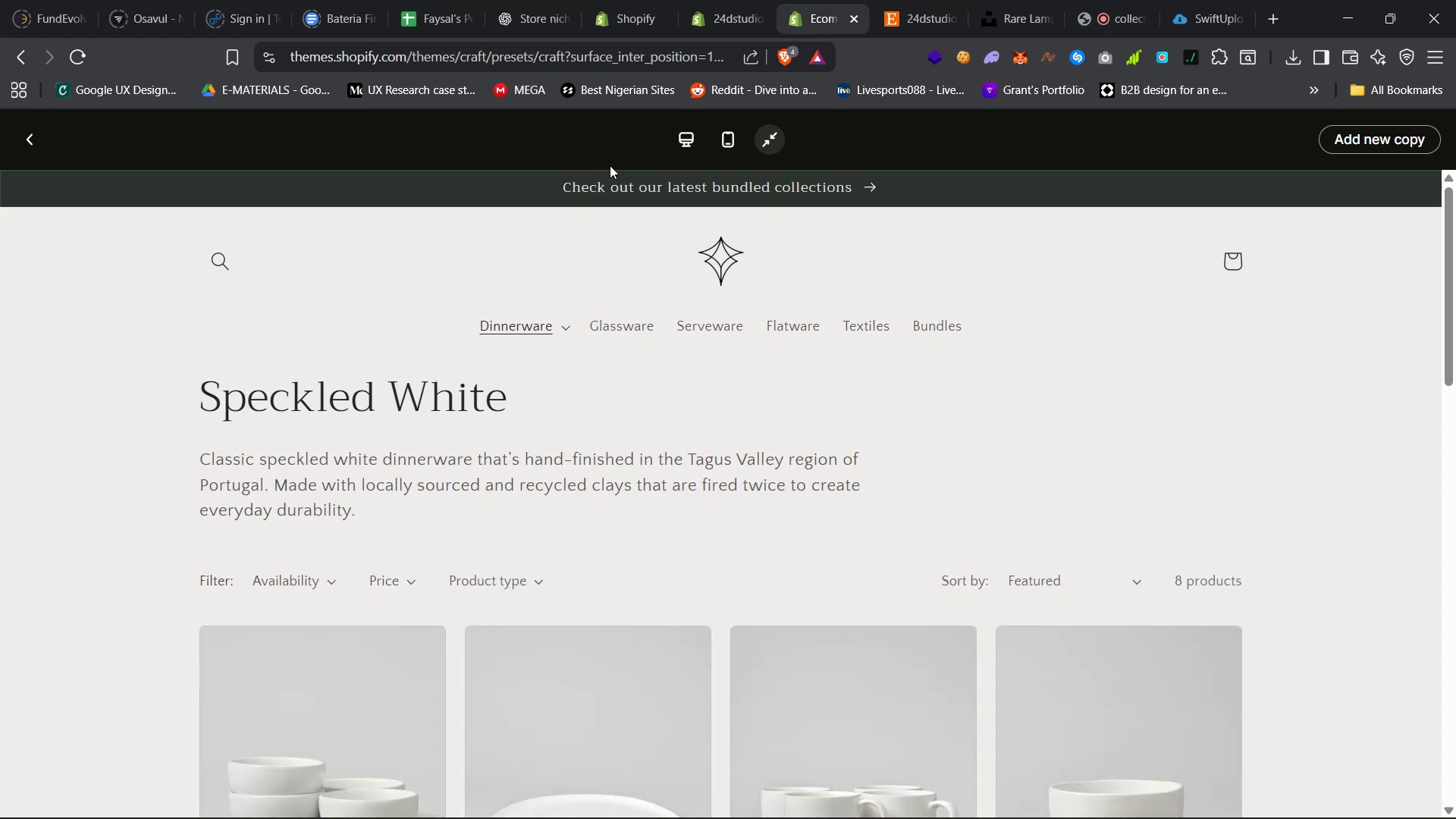 
scroll: coordinate [695, 327], scroll_direction: down, amount: 16.0
 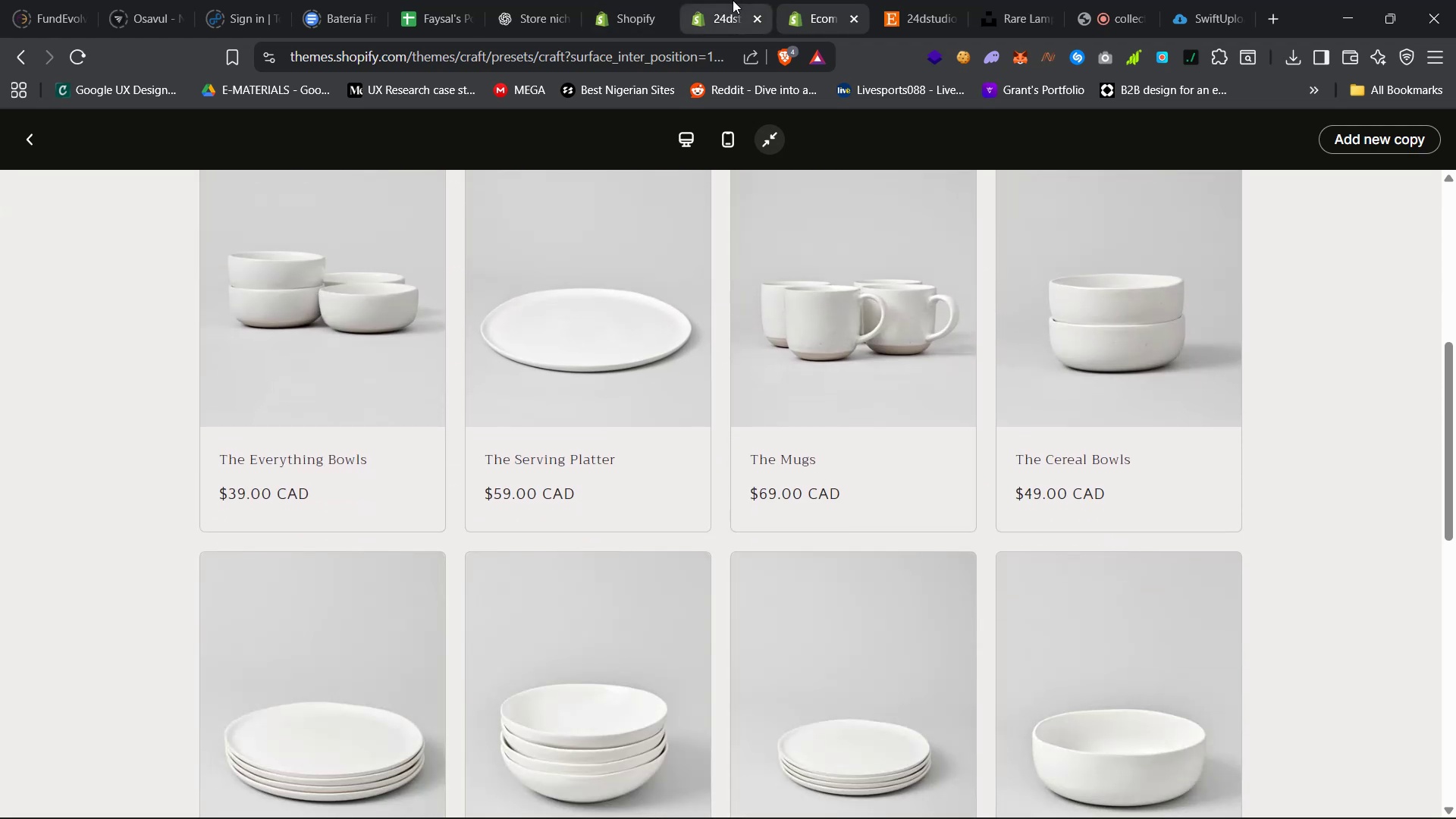 
left_click([706, 0])
 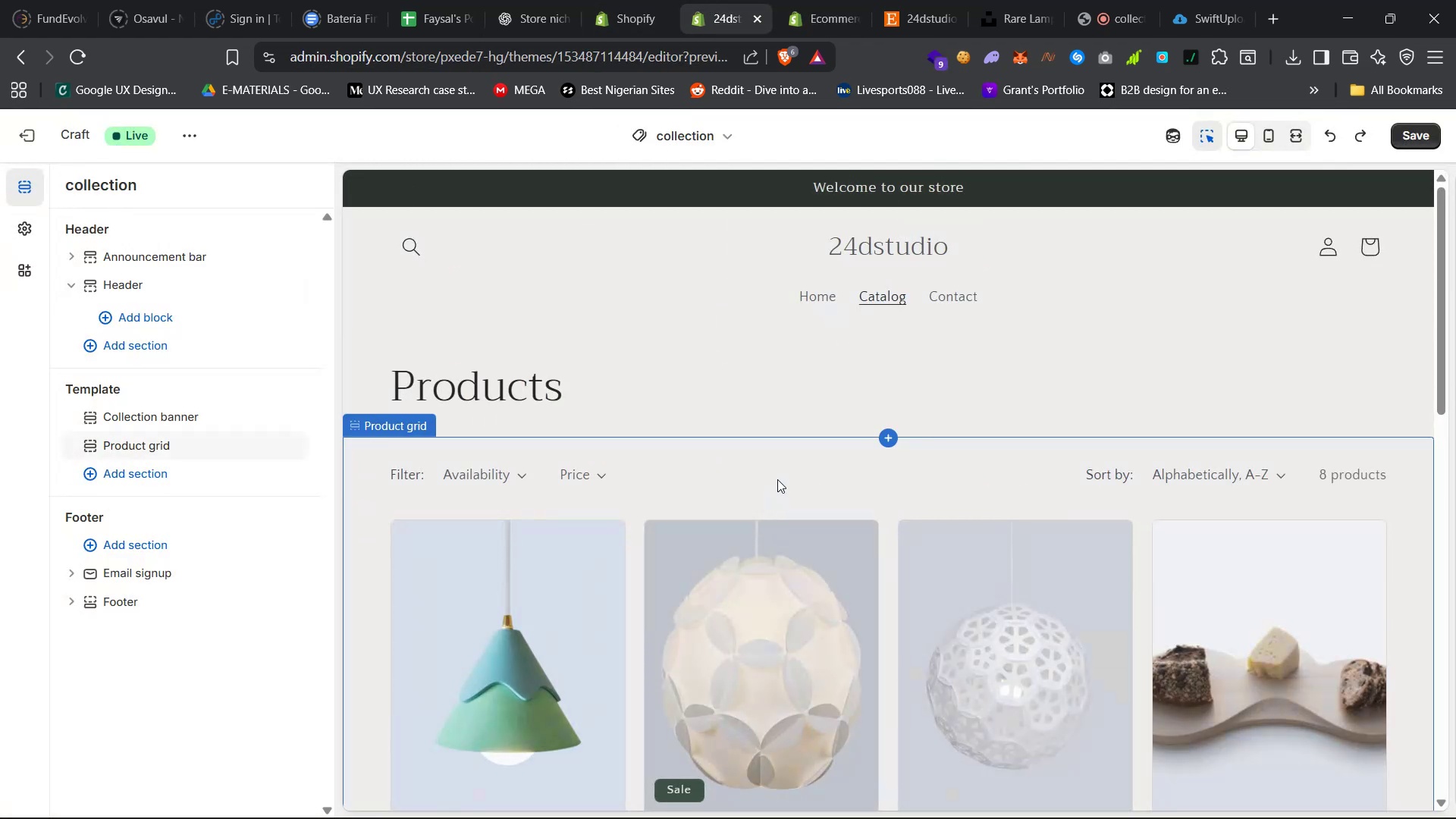 
left_click([778, 388])
 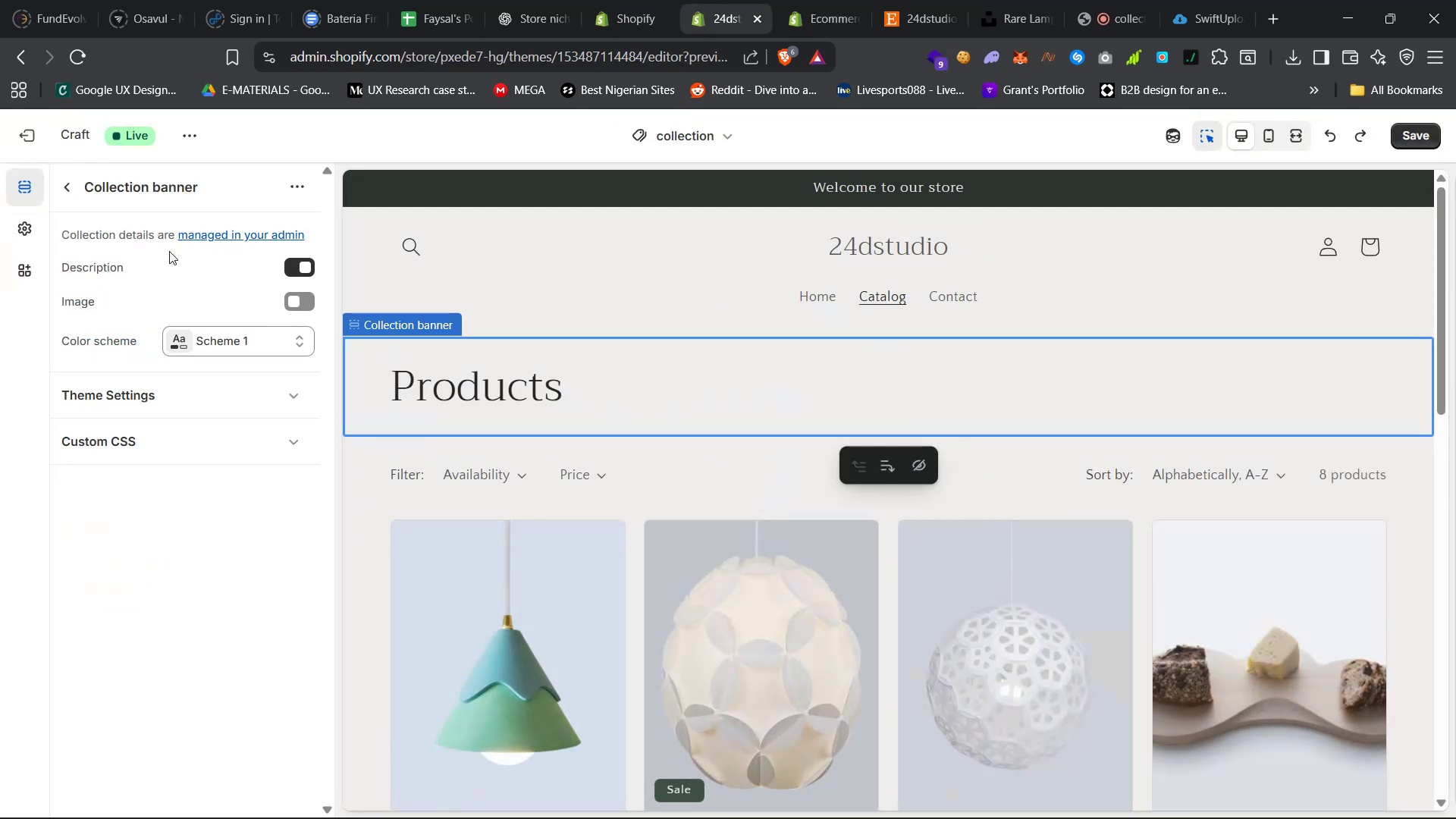 
left_click([301, 267])
 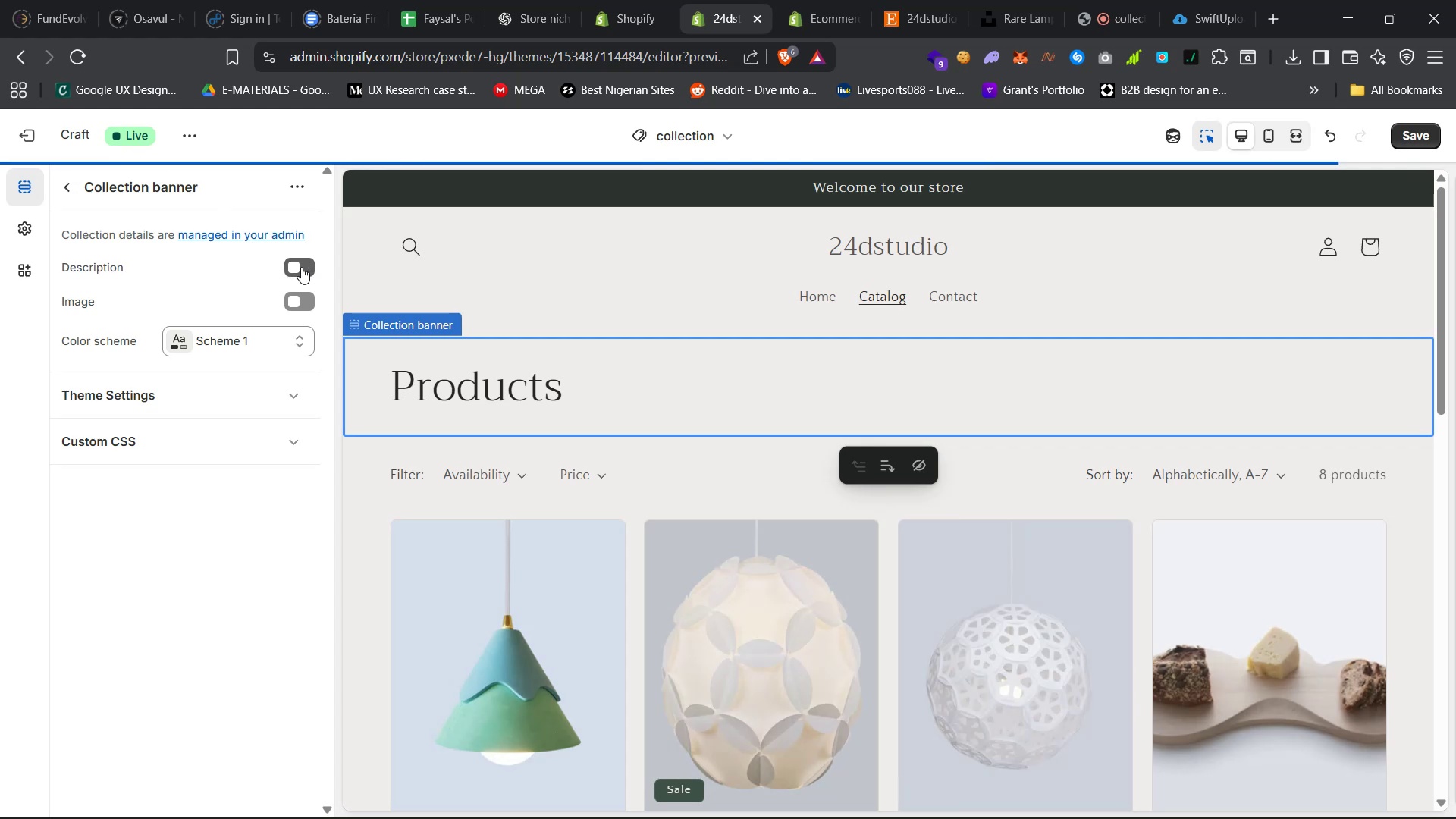 
left_click([301, 267])
 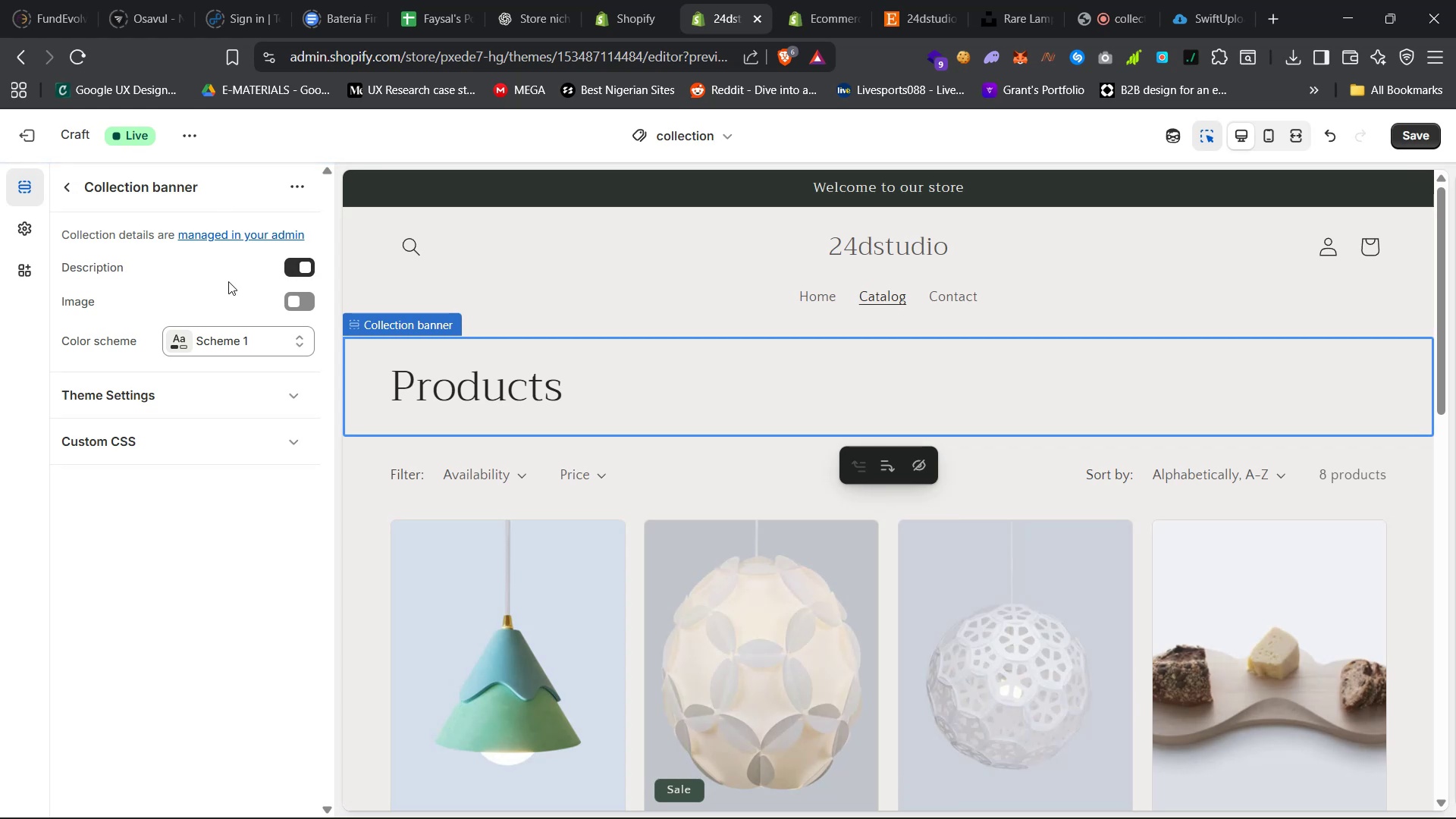 
left_click([218, 237])
 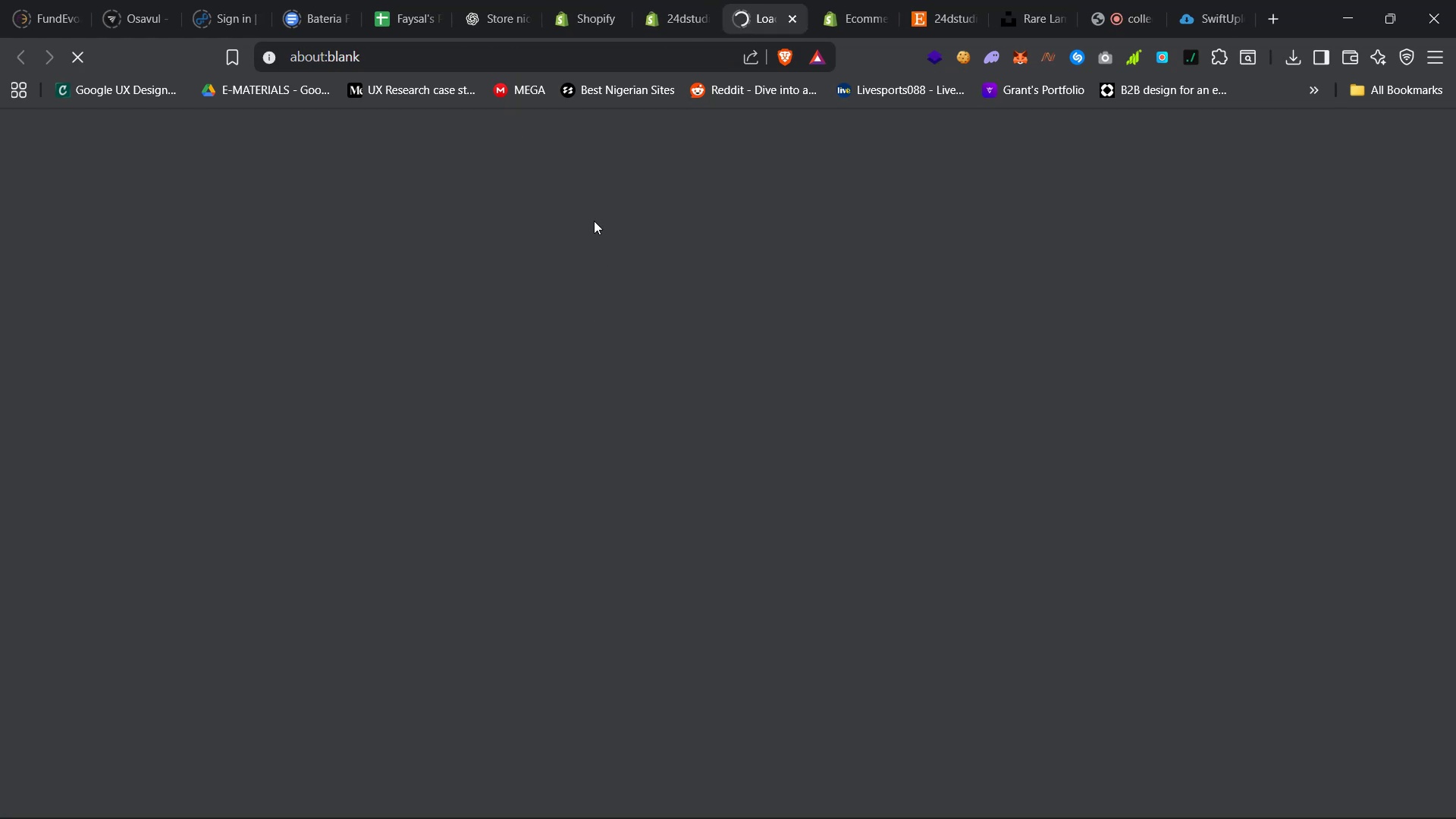 
left_click([671, 0])
 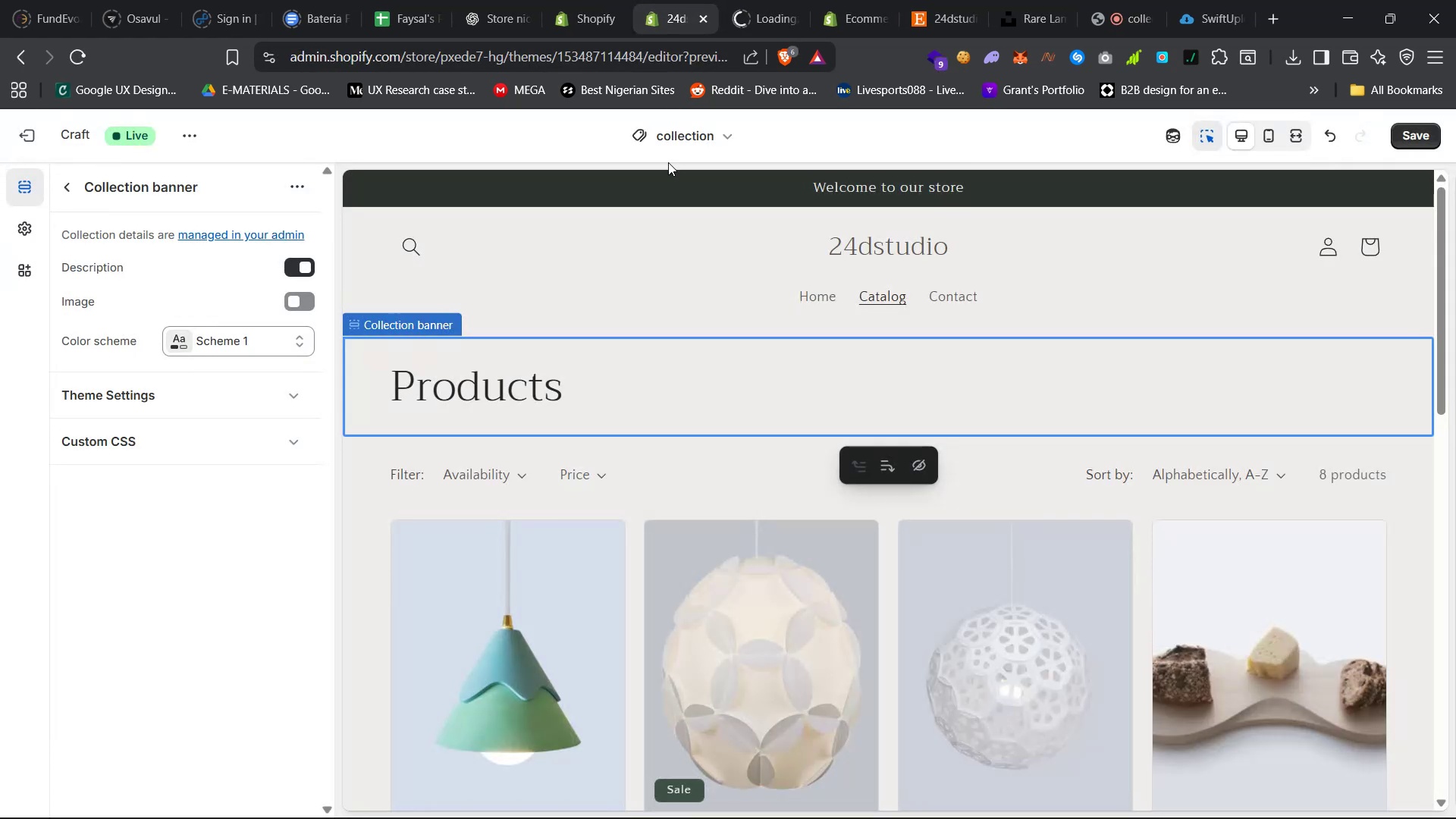 
scroll: coordinate [711, 435], scroll_direction: down, amount: 4.0
 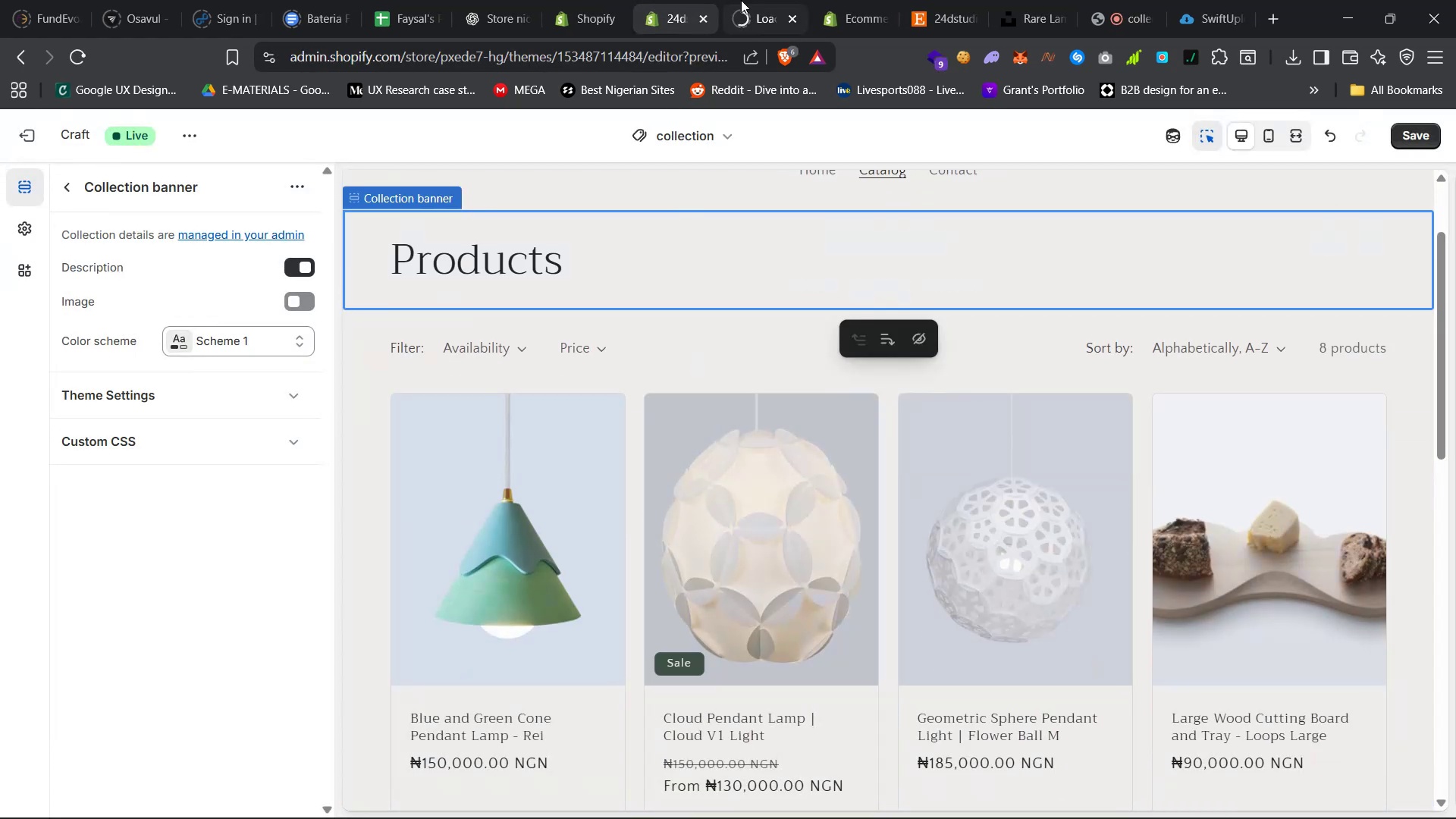 
left_click([763, 0])
 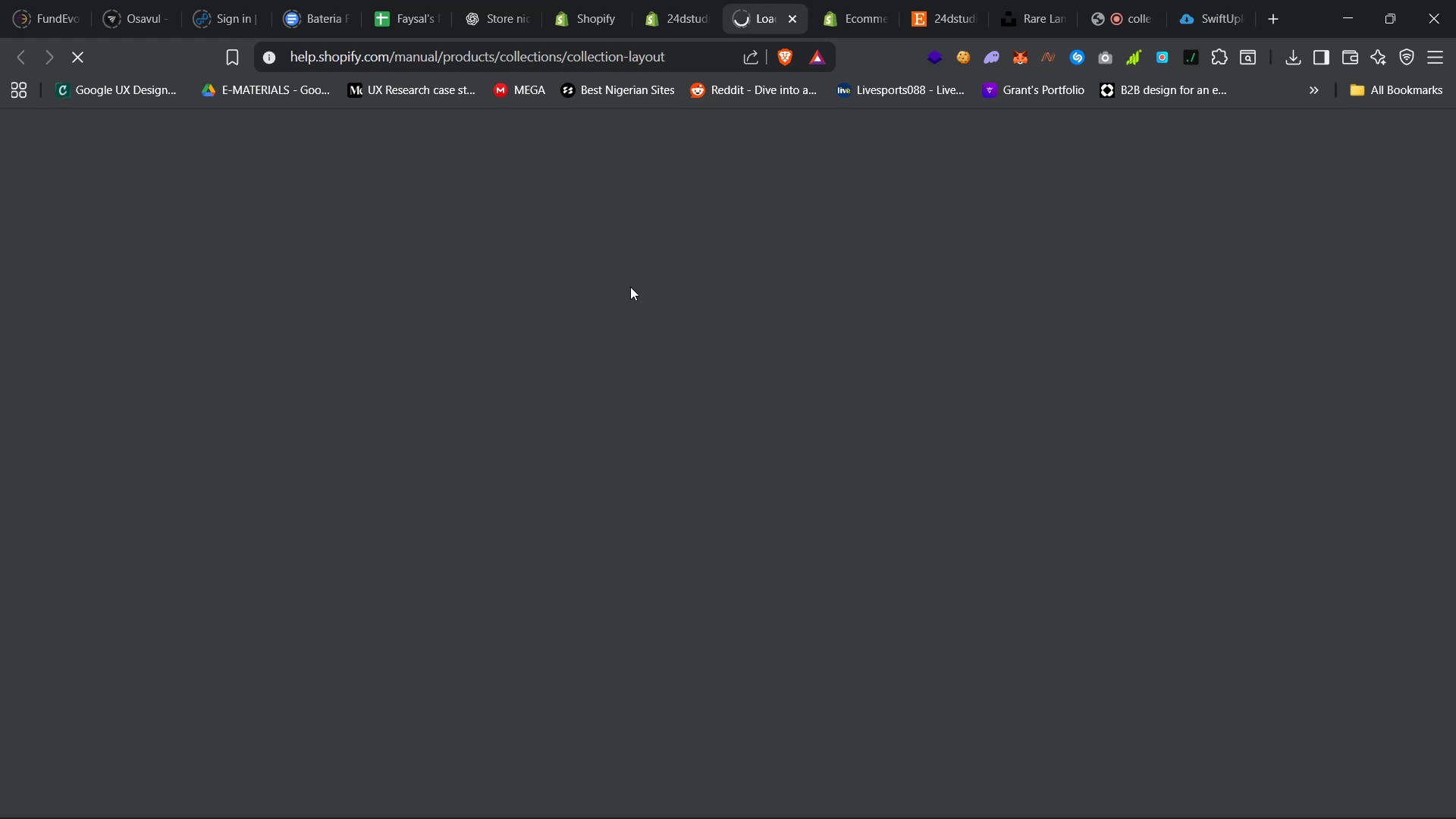 
left_click([657, 0])
 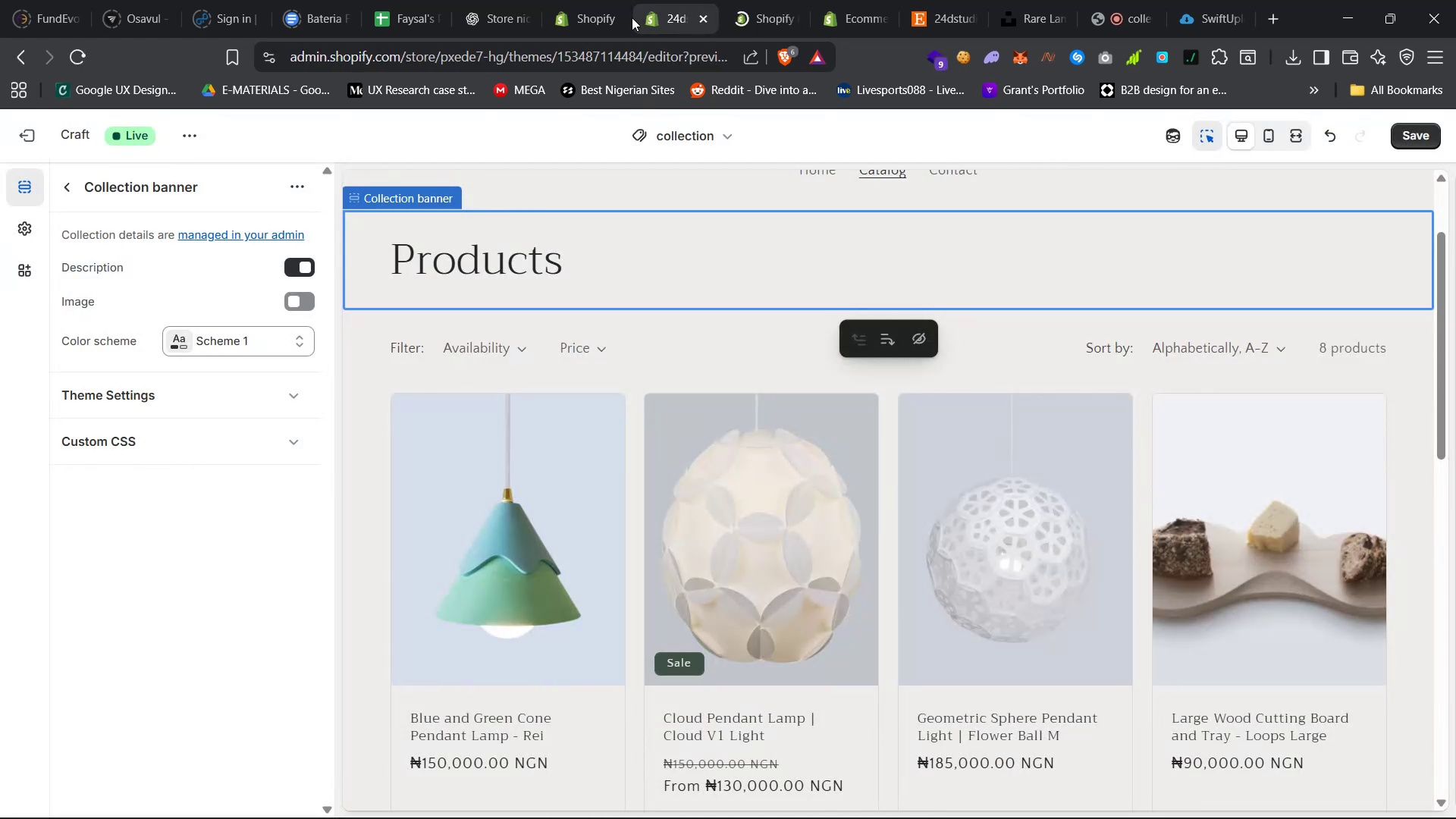 
left_click([758, 0])
 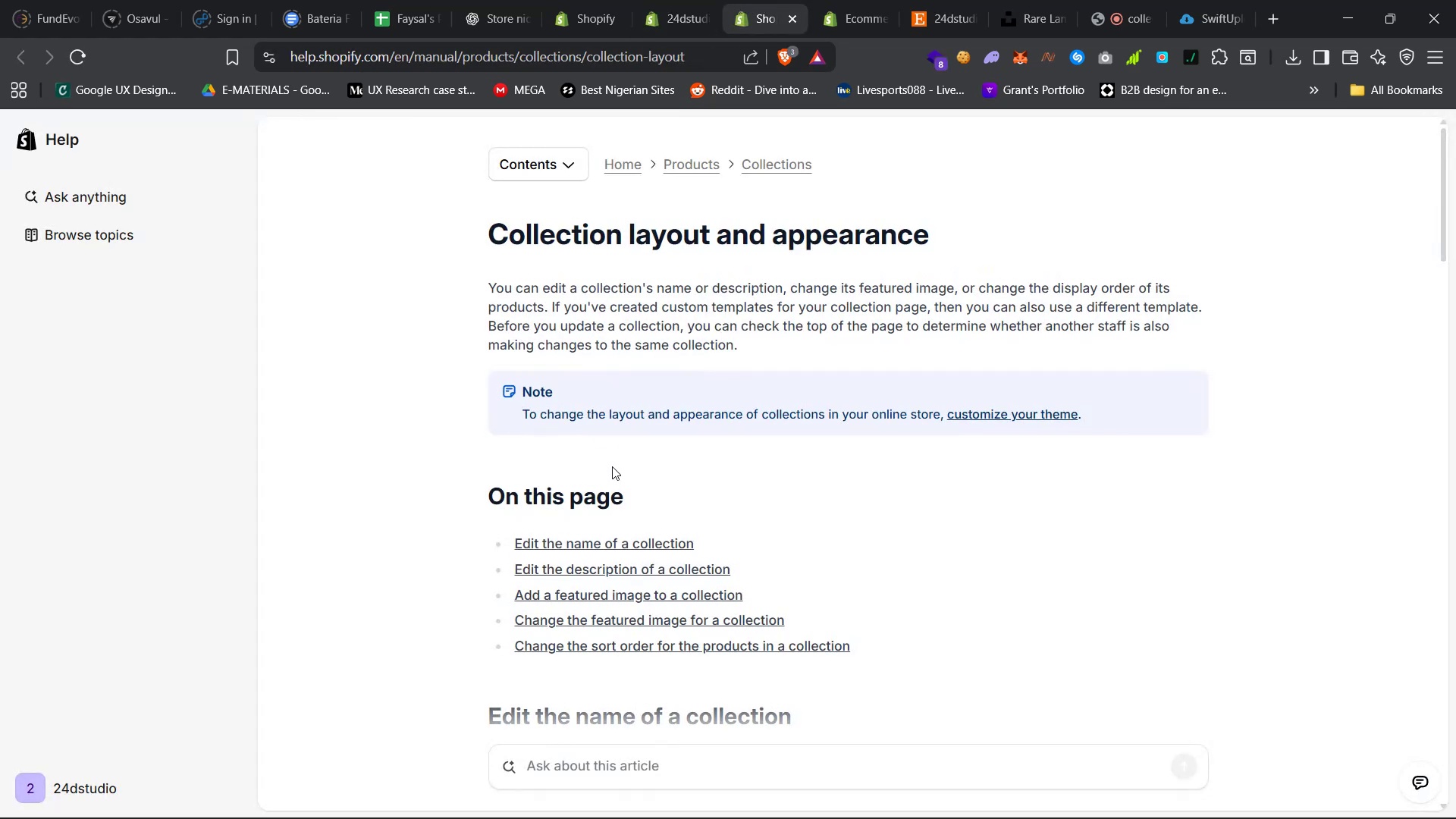 
scroll: coordinate [613, 466], scroll_direction: down, amount: 6.0
 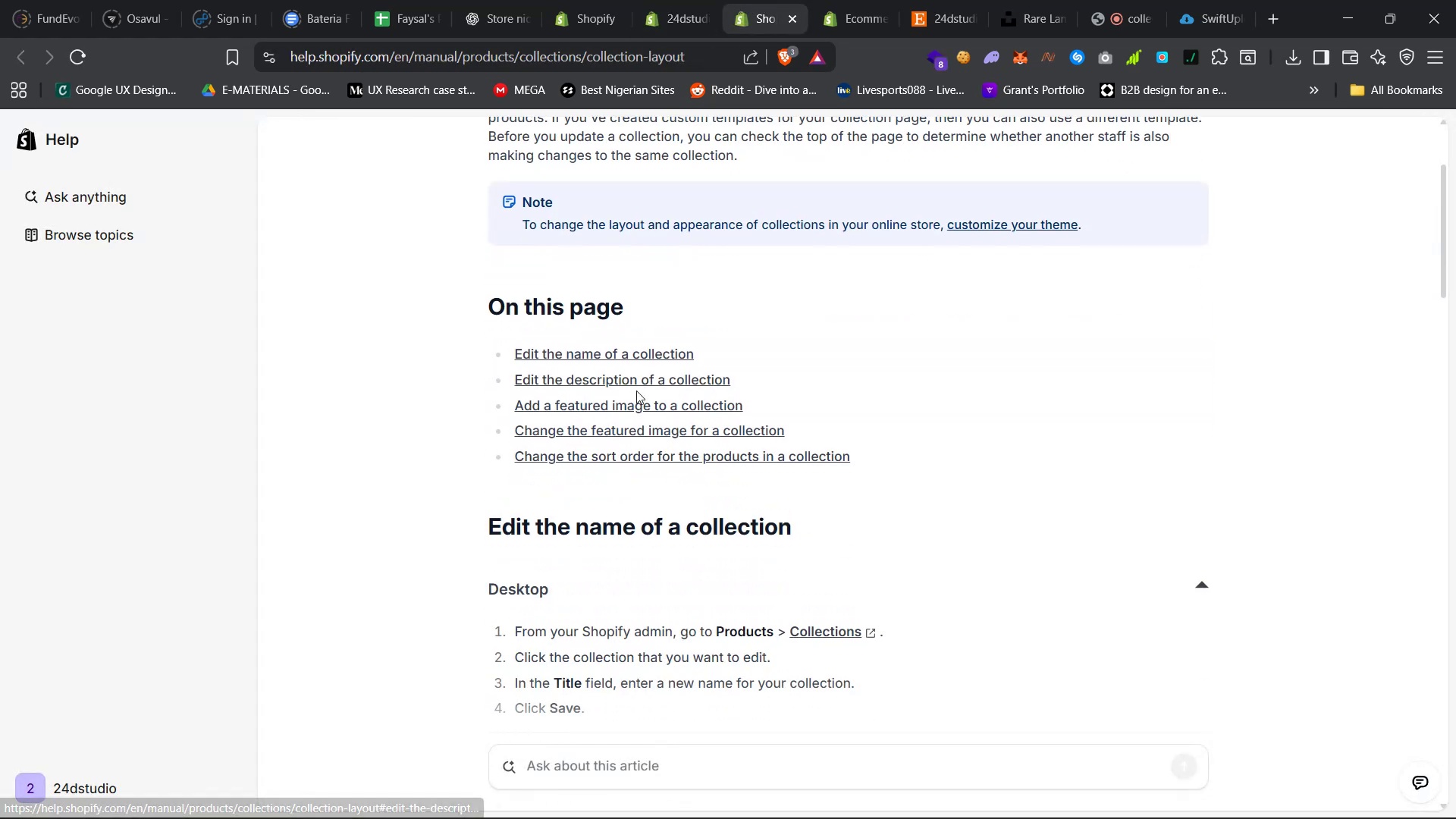 
left_click([636, 383])
 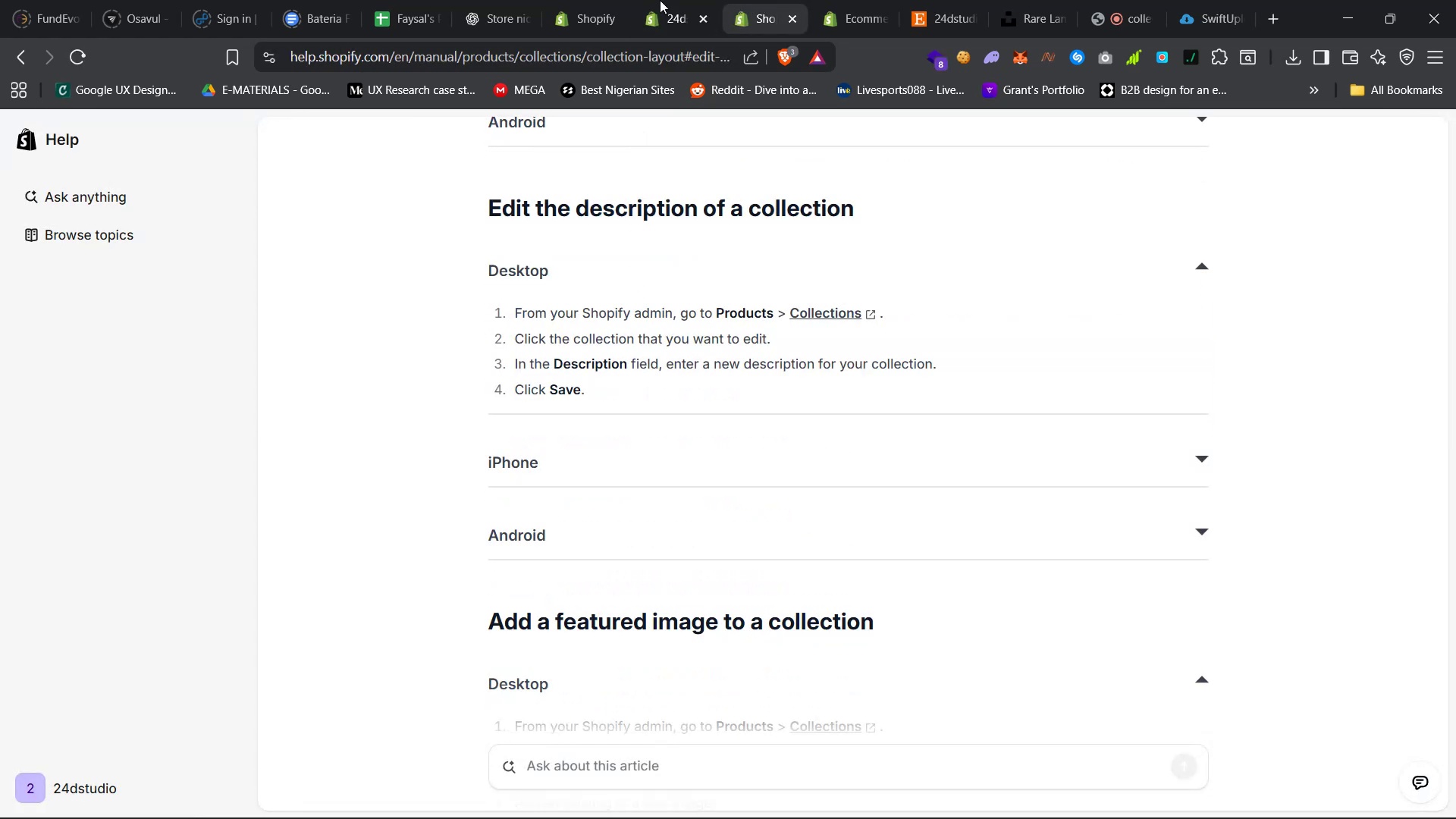 
left_click([661, 0])
 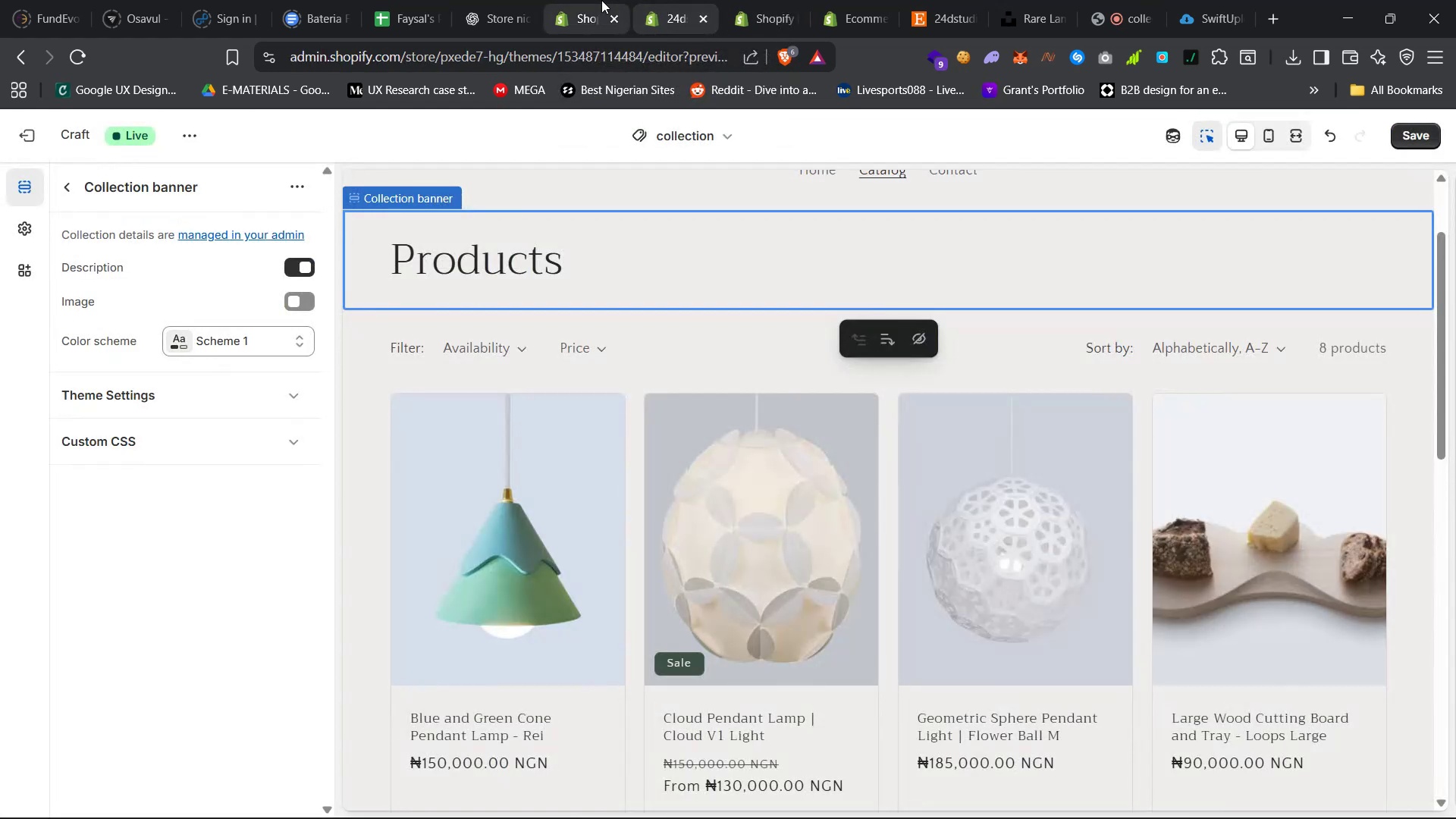 
double_click([602, 0])
 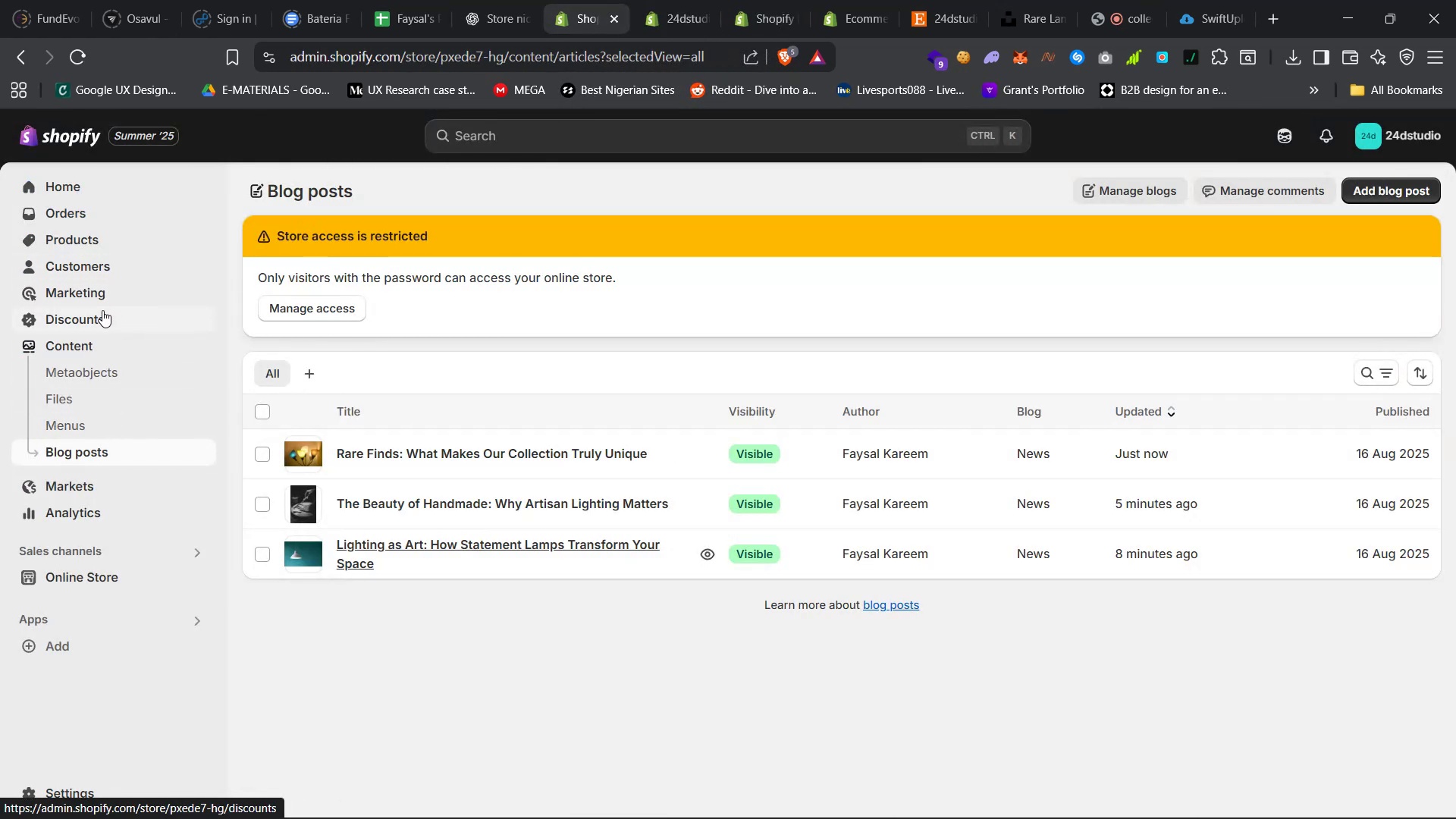 
left_click([110, 230])
 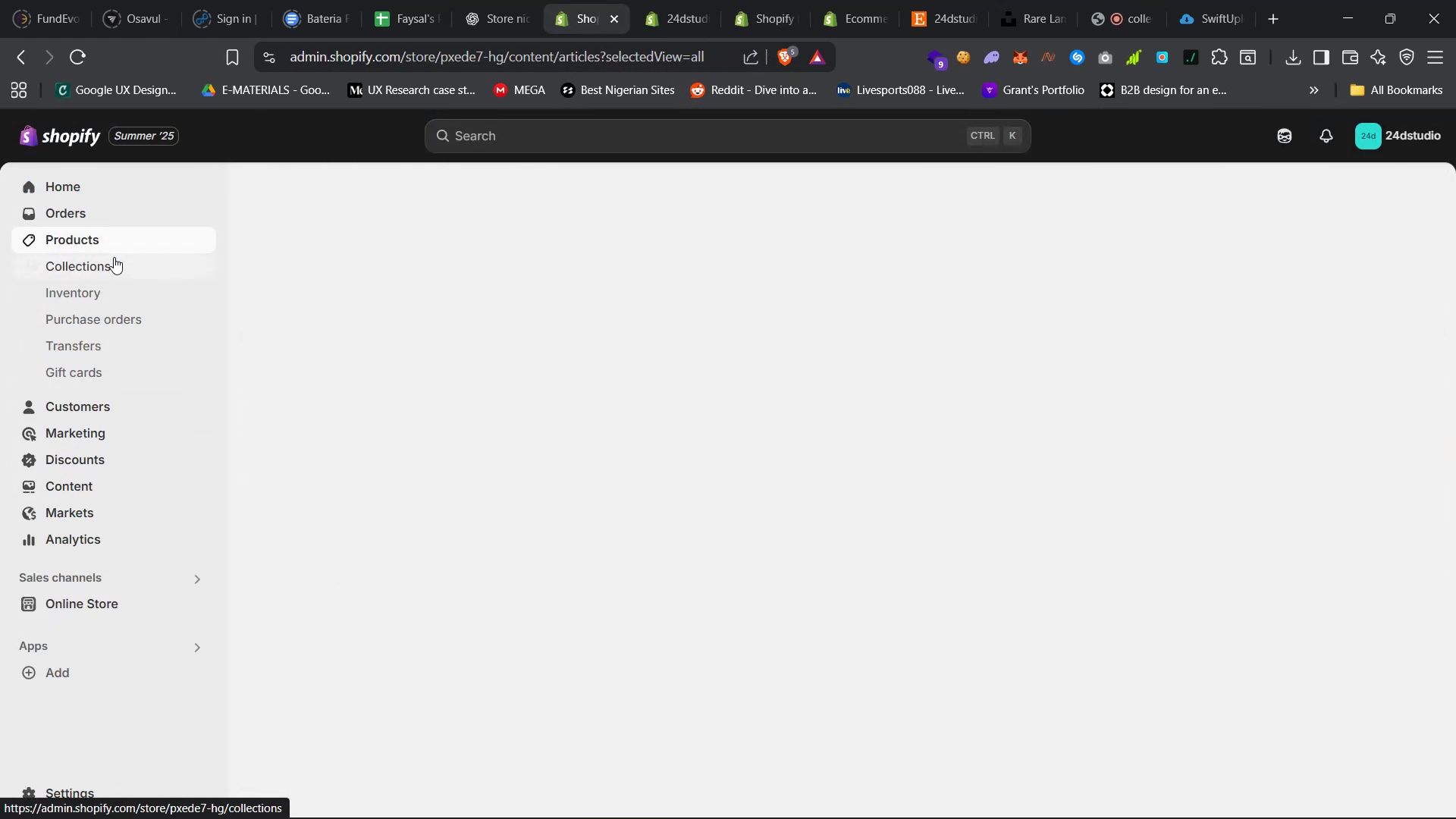 
left_click([116, 261])
 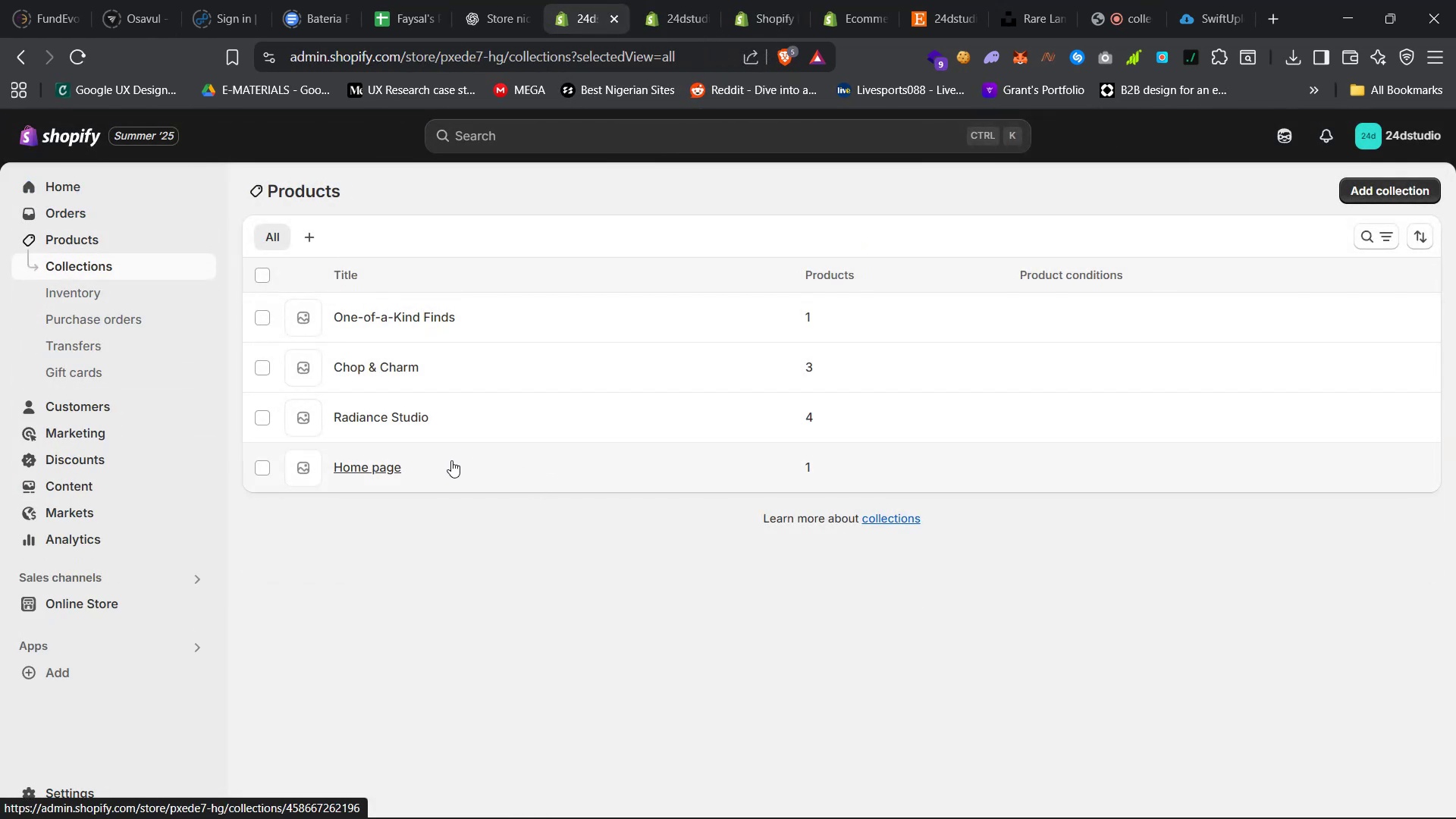 
left_click([384, 462])
 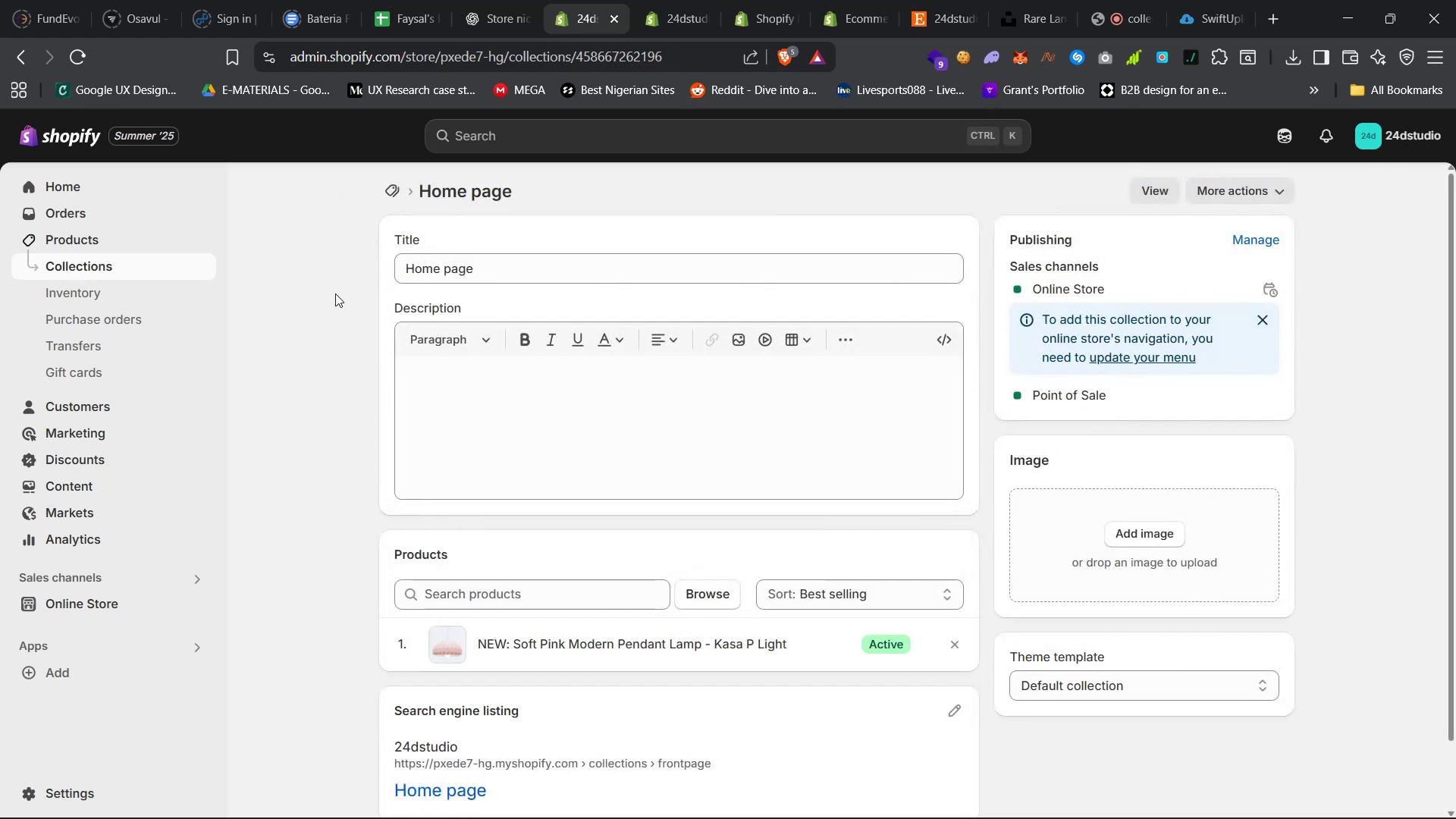 
left_click([447, 372])
 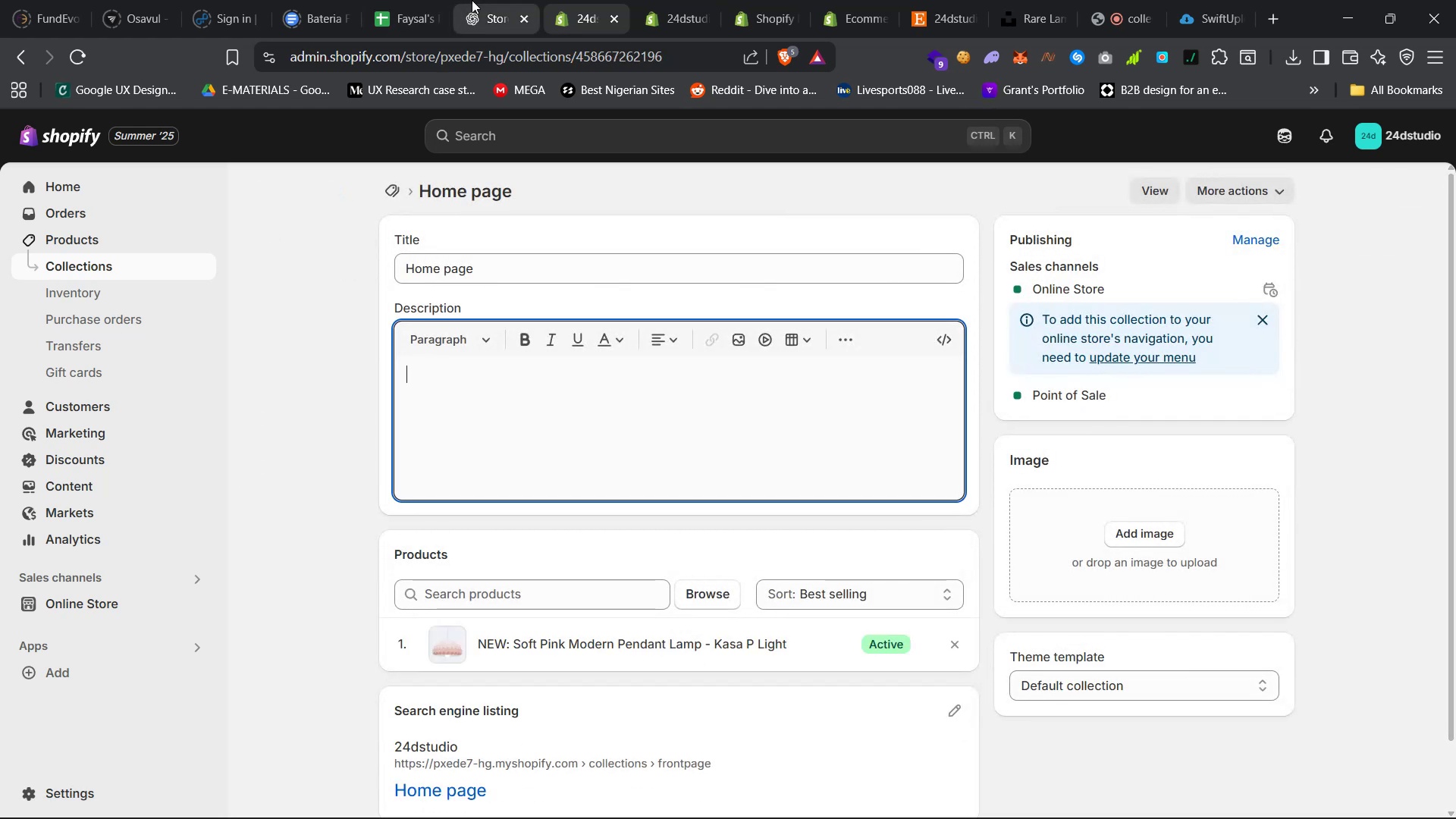 
left_click([472, 0])
 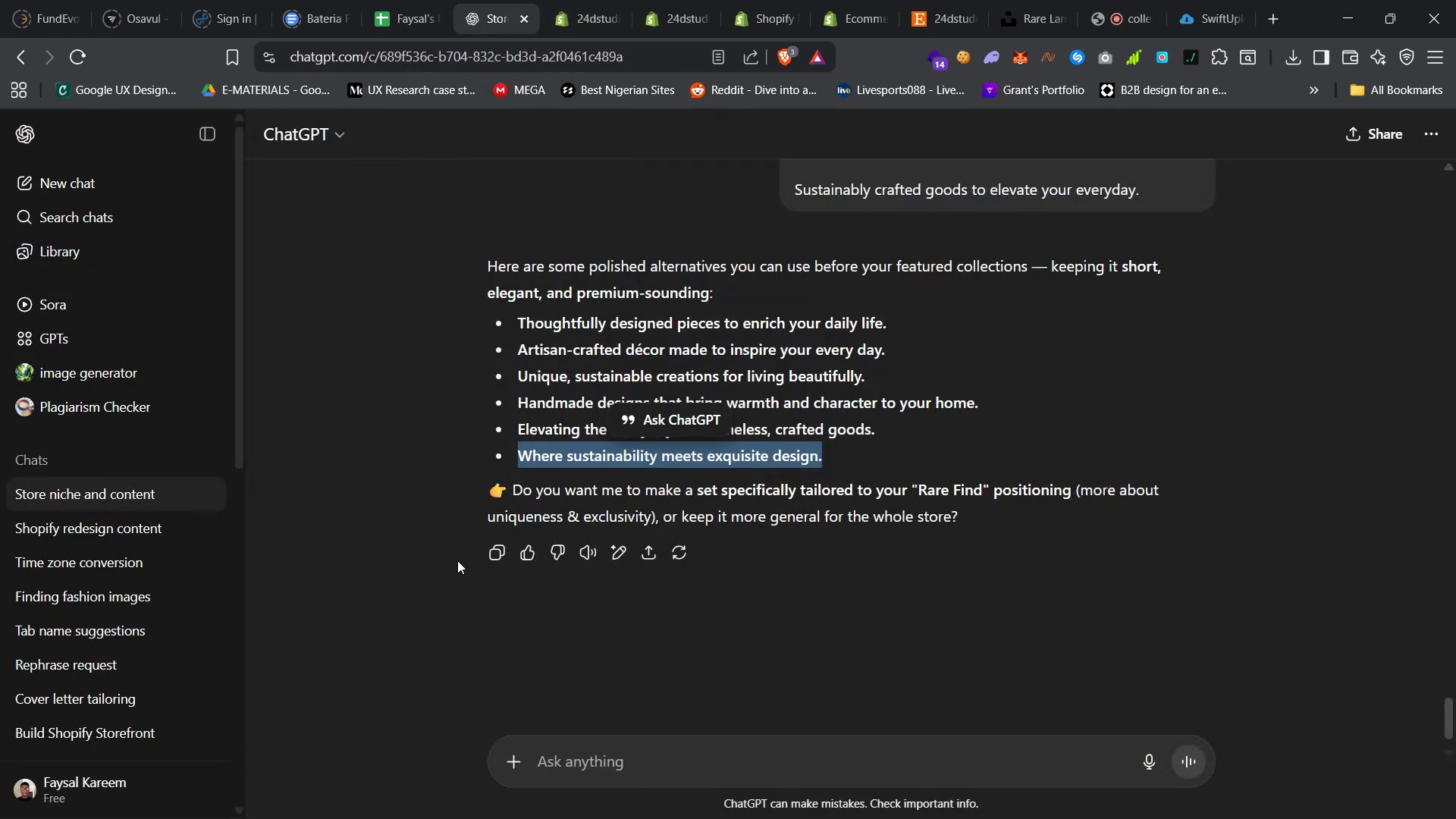 
left_click([582, 762])
 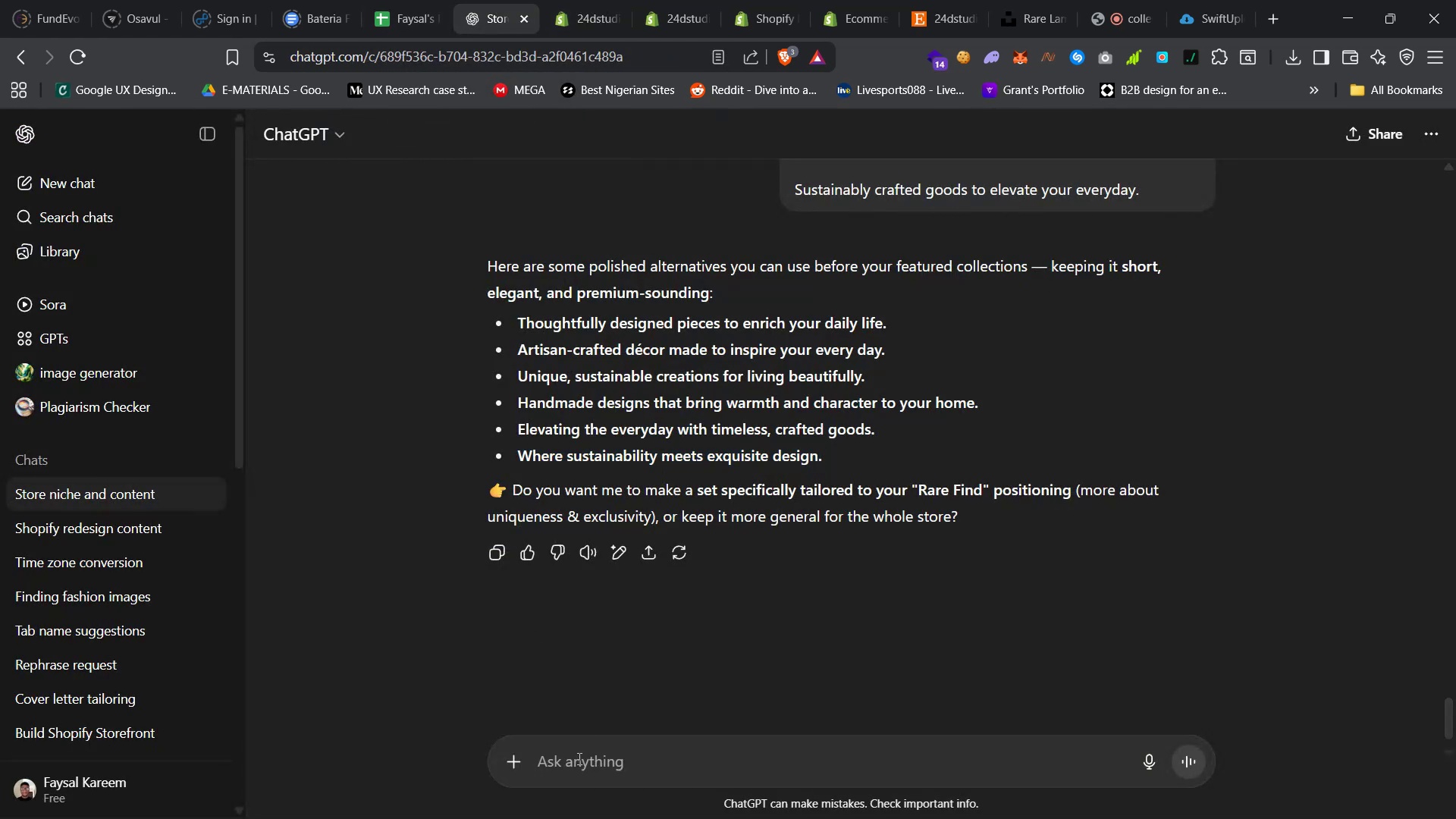 
type(need a short descro)
key(Backspace)
type(iption for my catalog)
 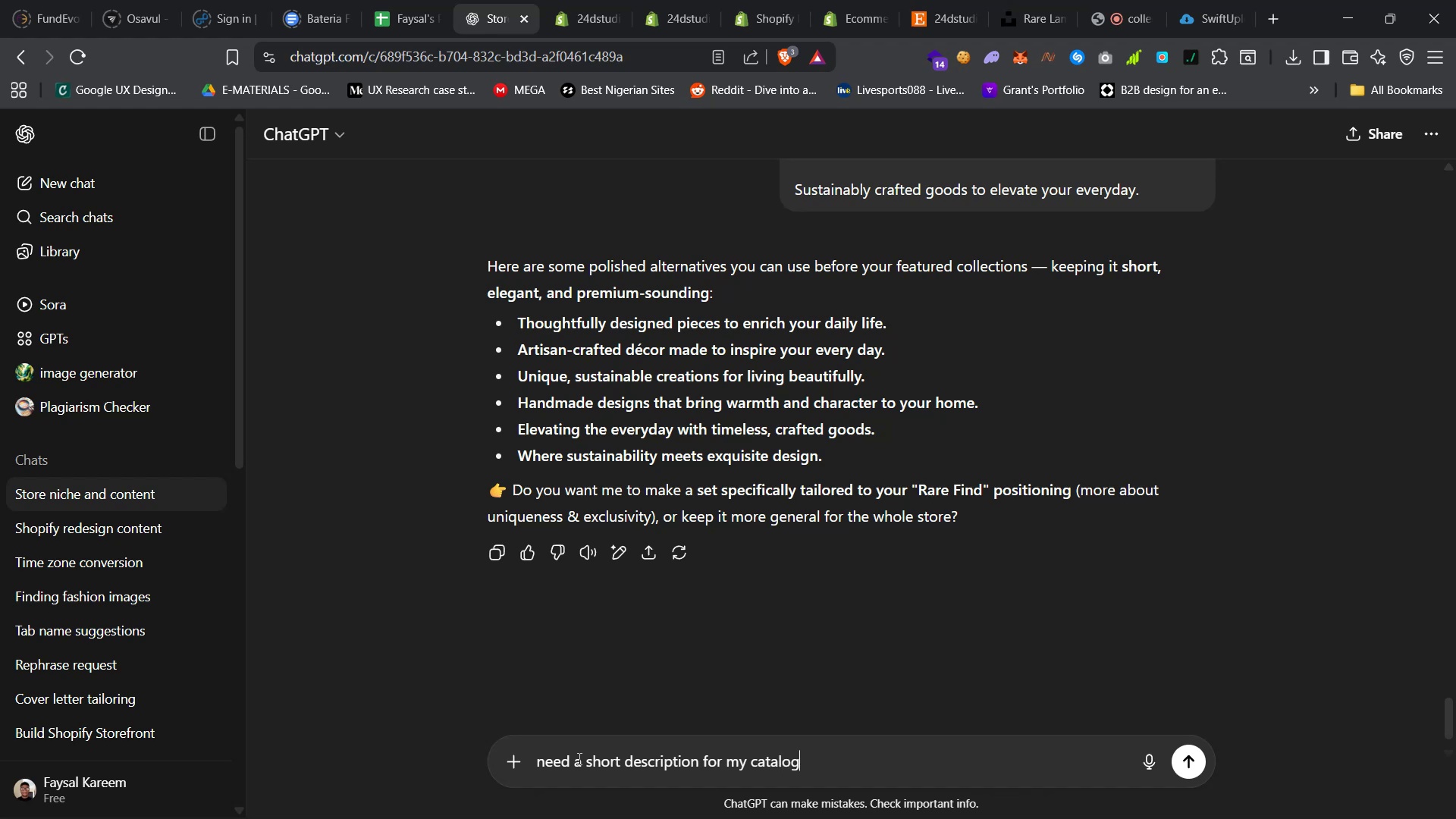 
key(Enter)
 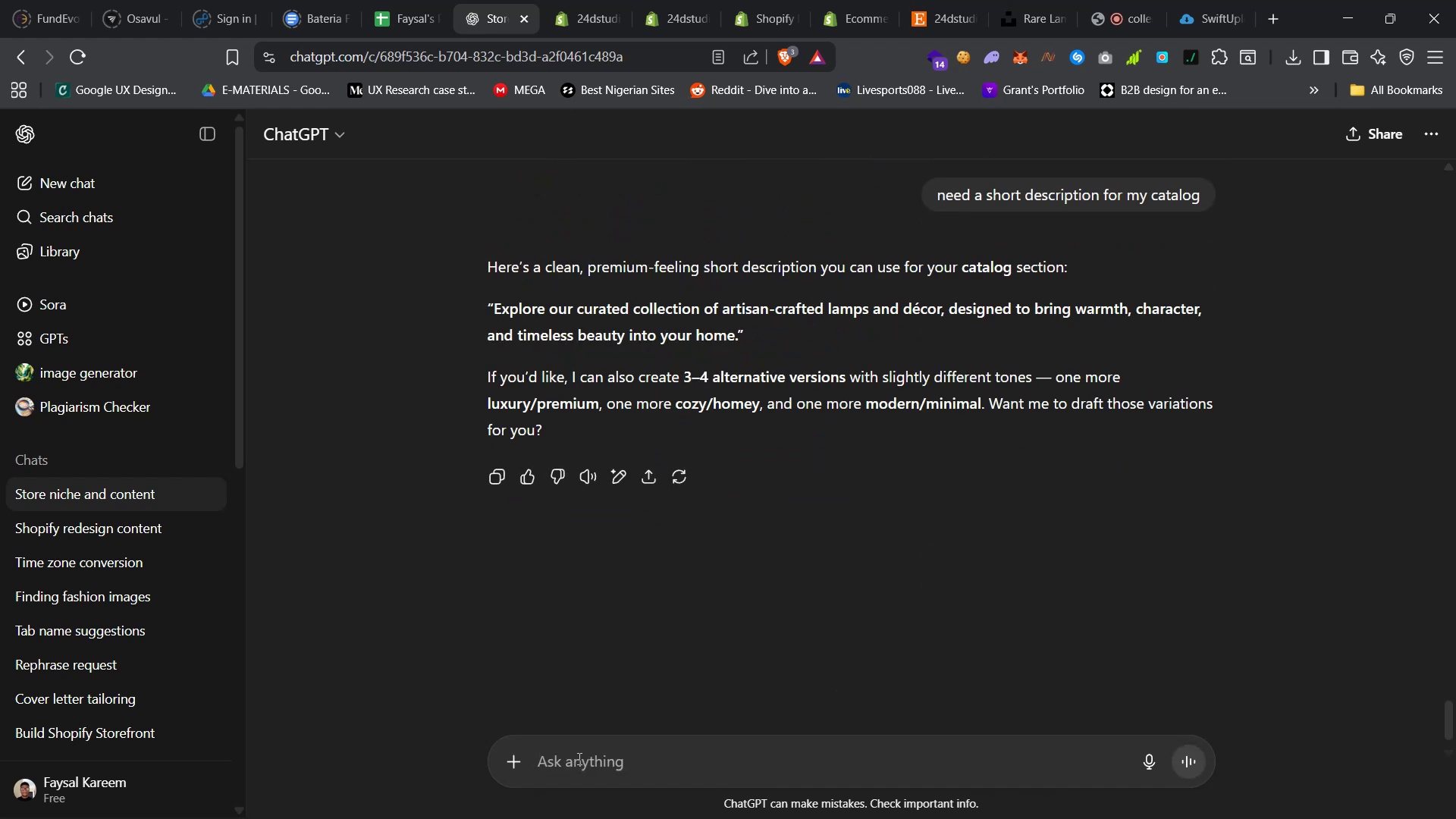 
wait(6.85)
 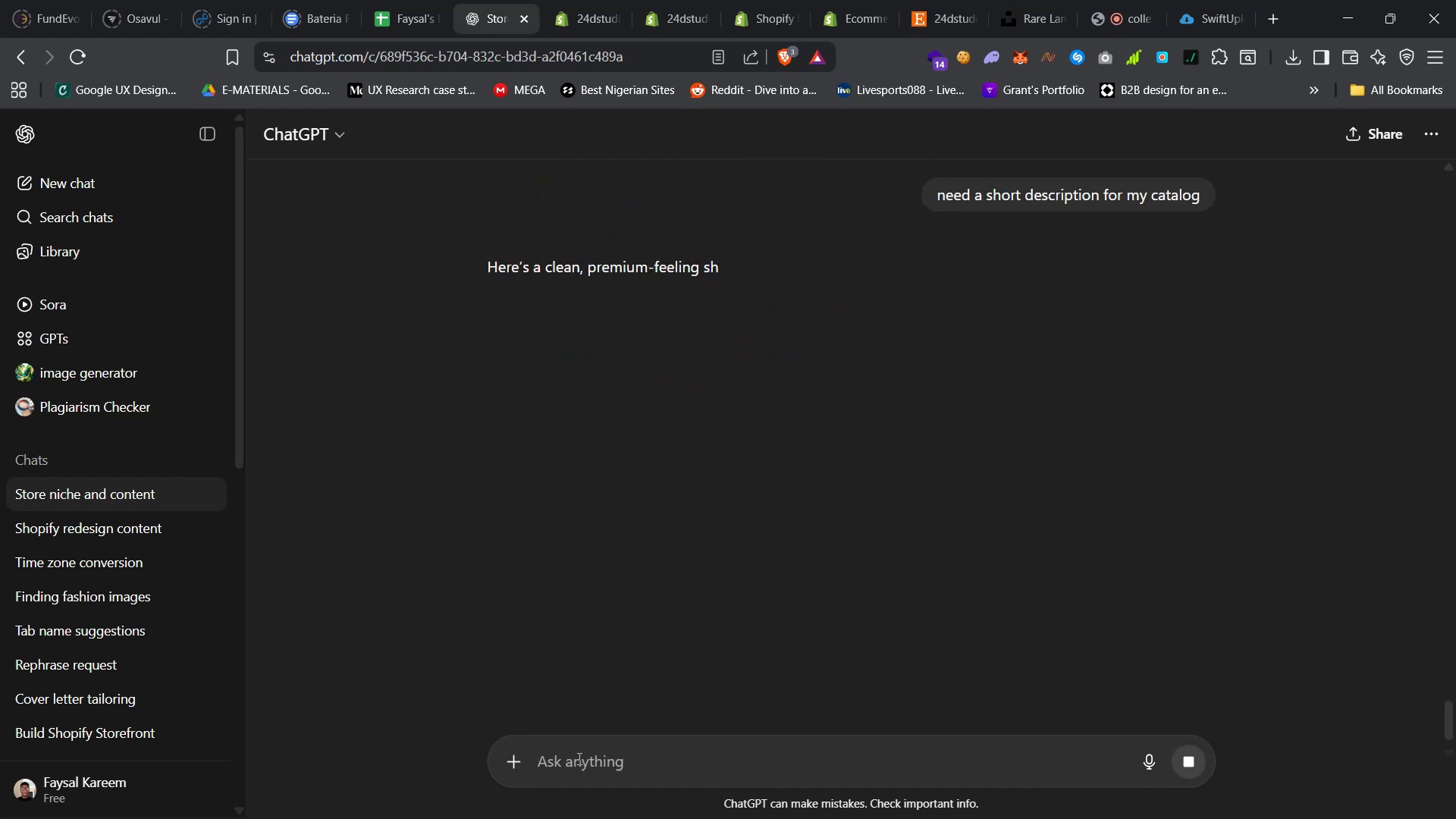 
left_click_drag(start_coordinate=[739, 340], to_coordinate=[496, 313])
 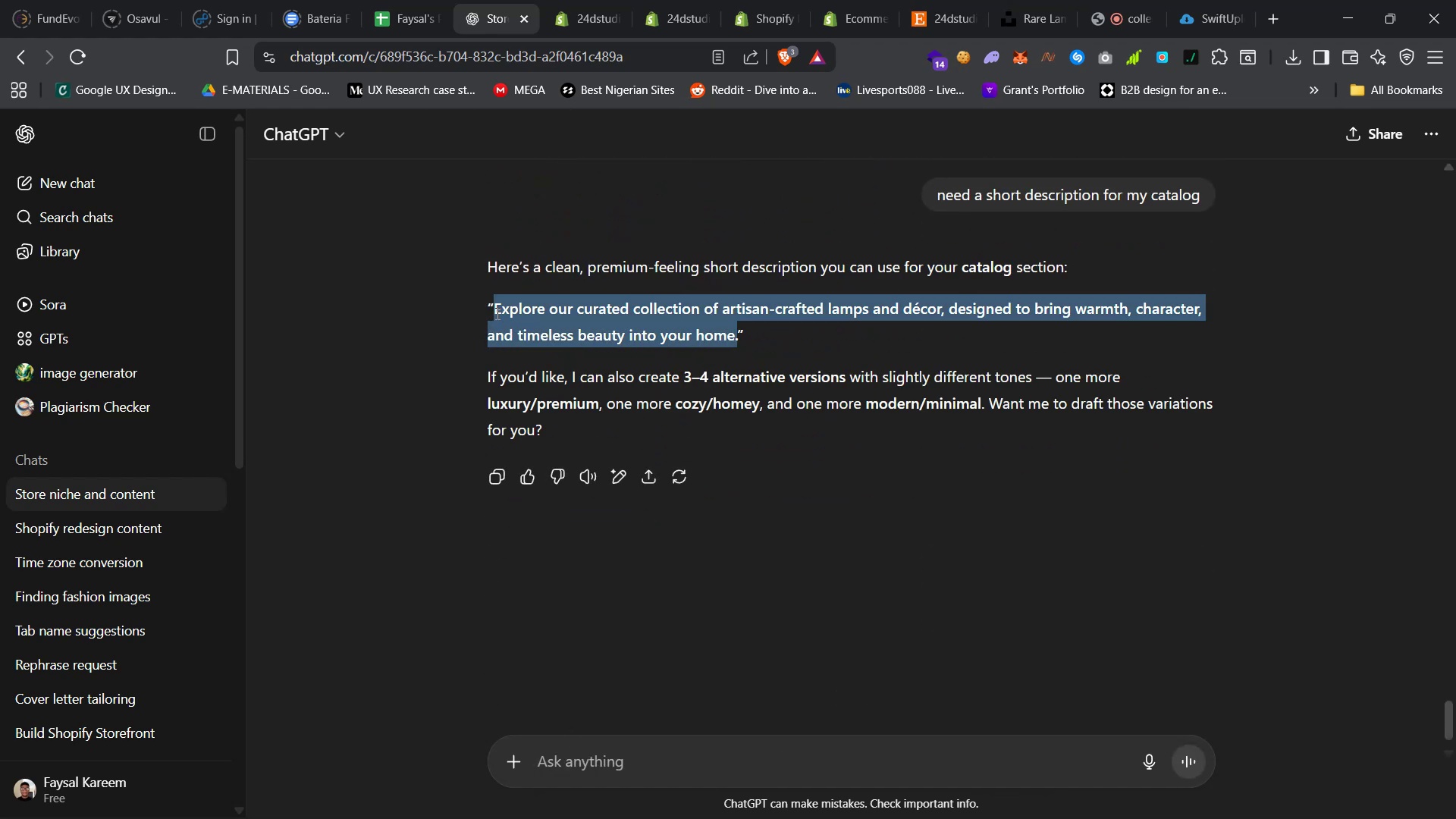 
key(Control+C)
 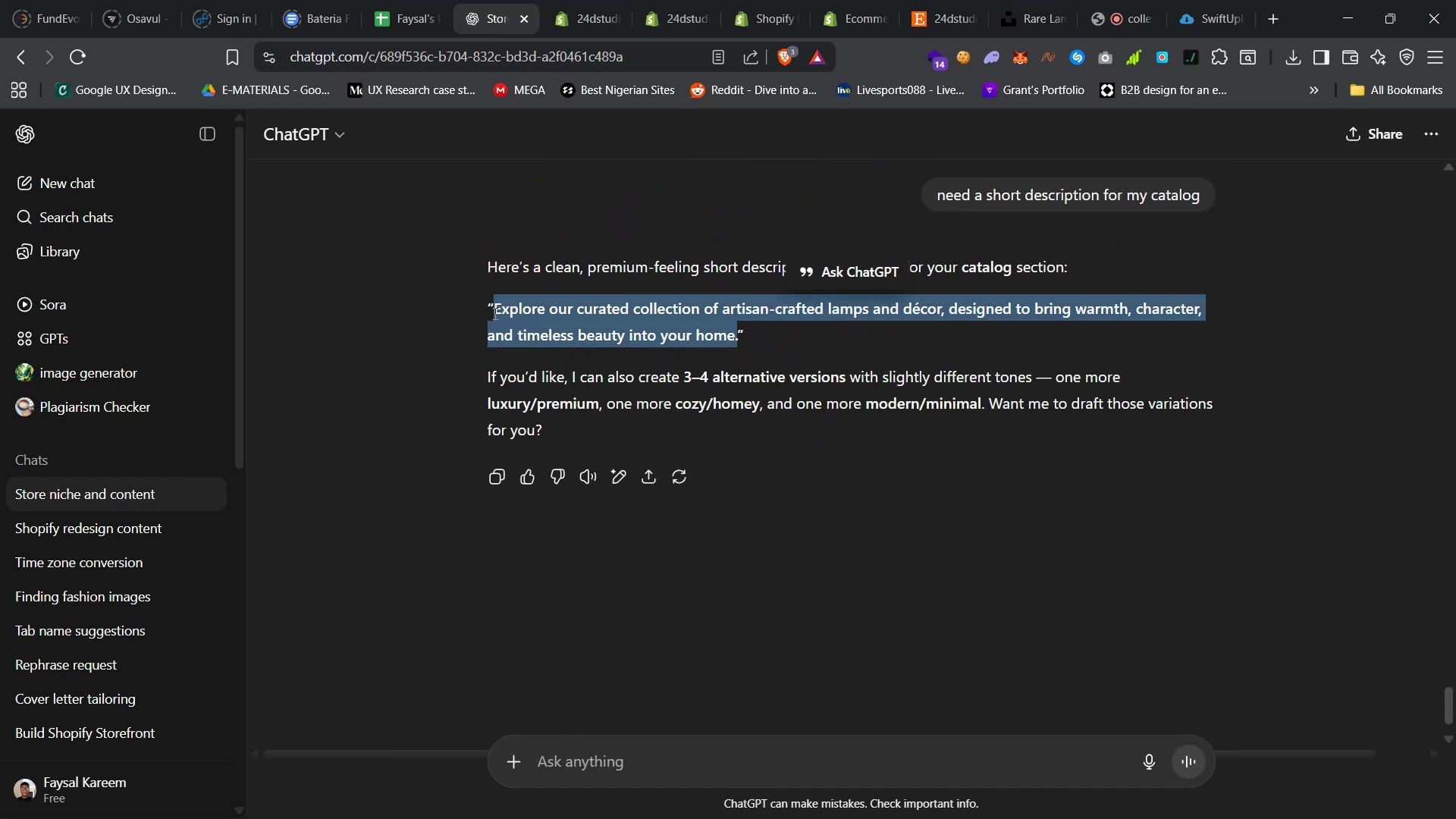 
key(Control+C)
 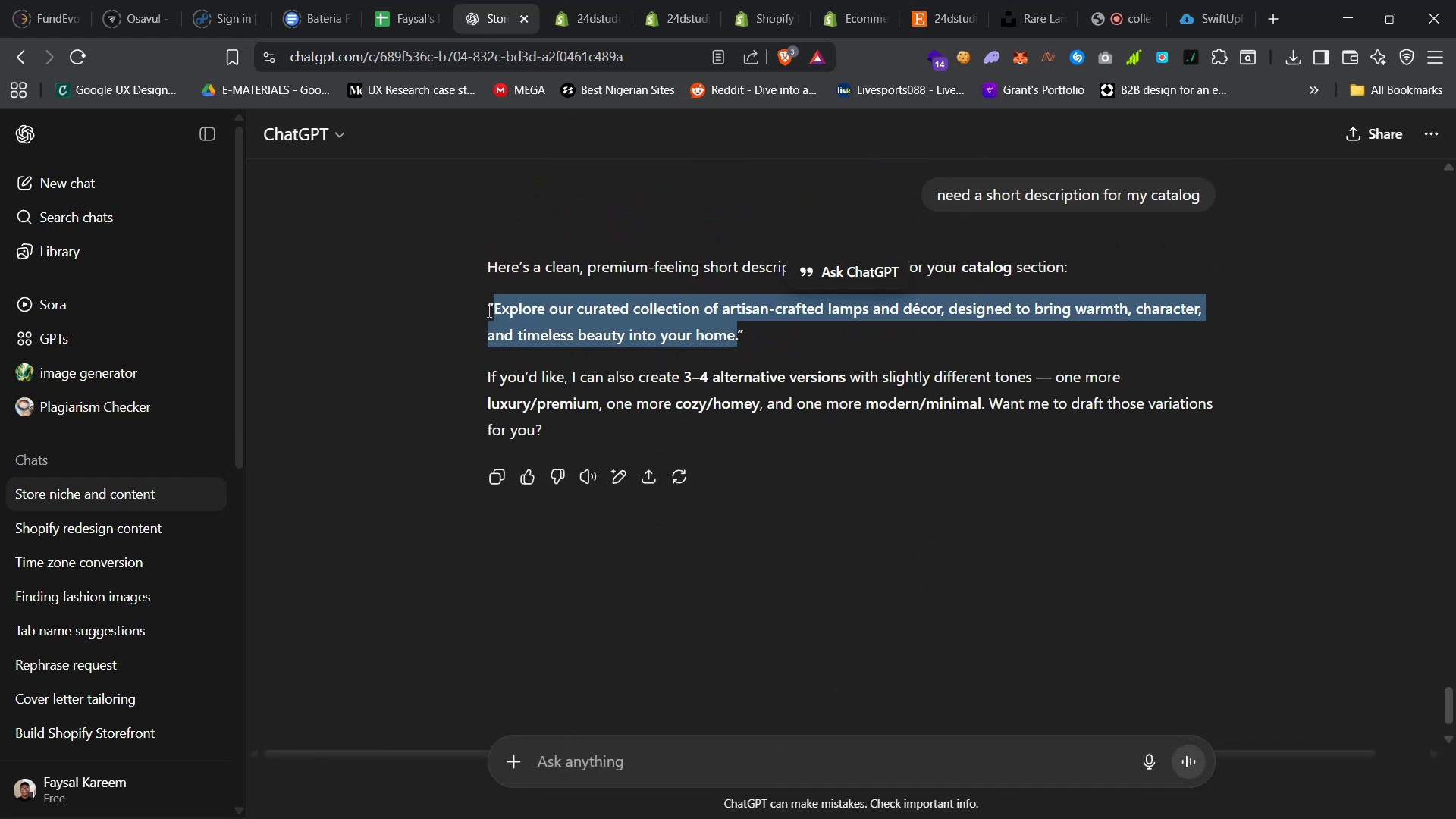 
key(Control+C)
 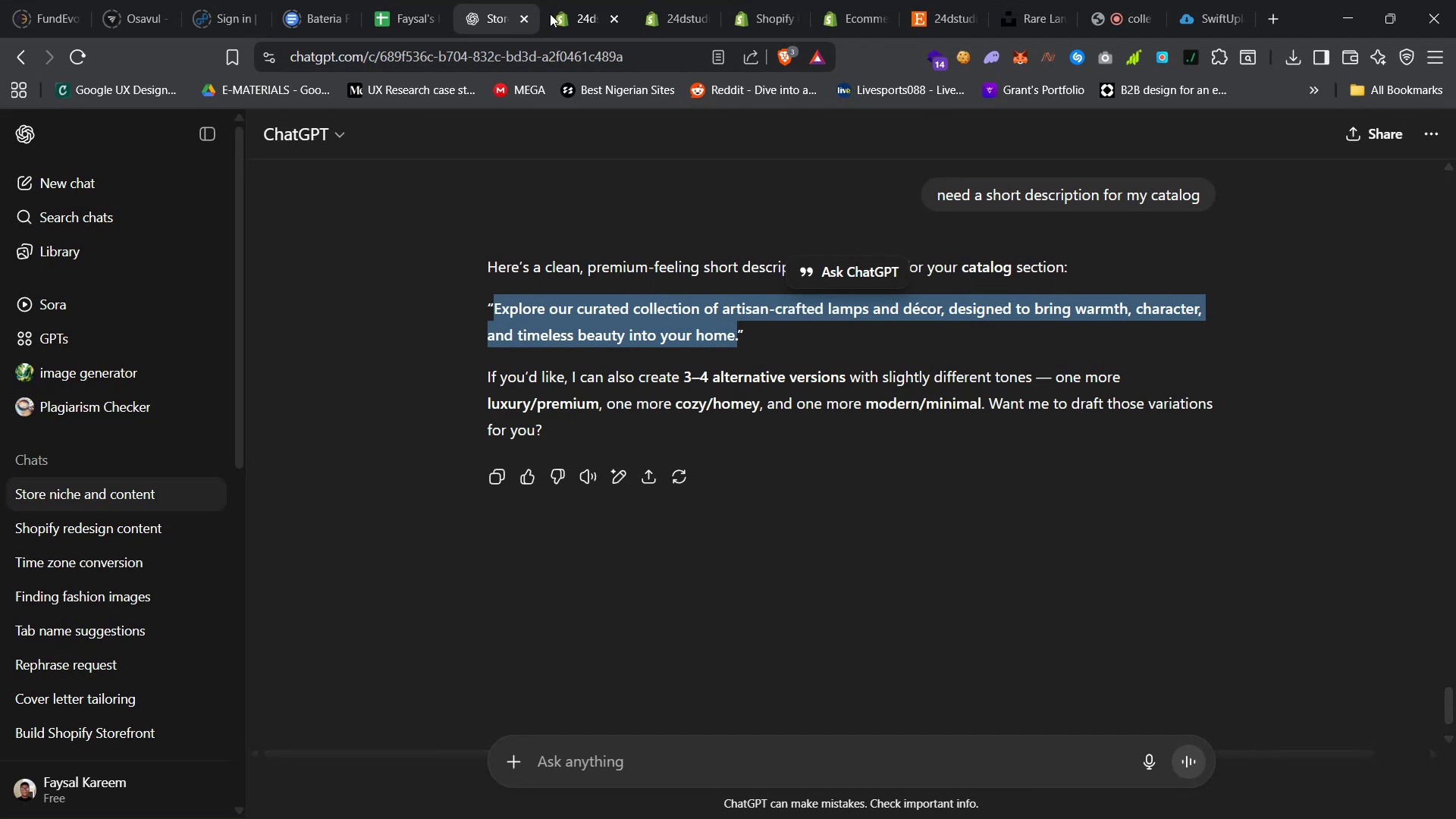 
left_click([565, 0])
 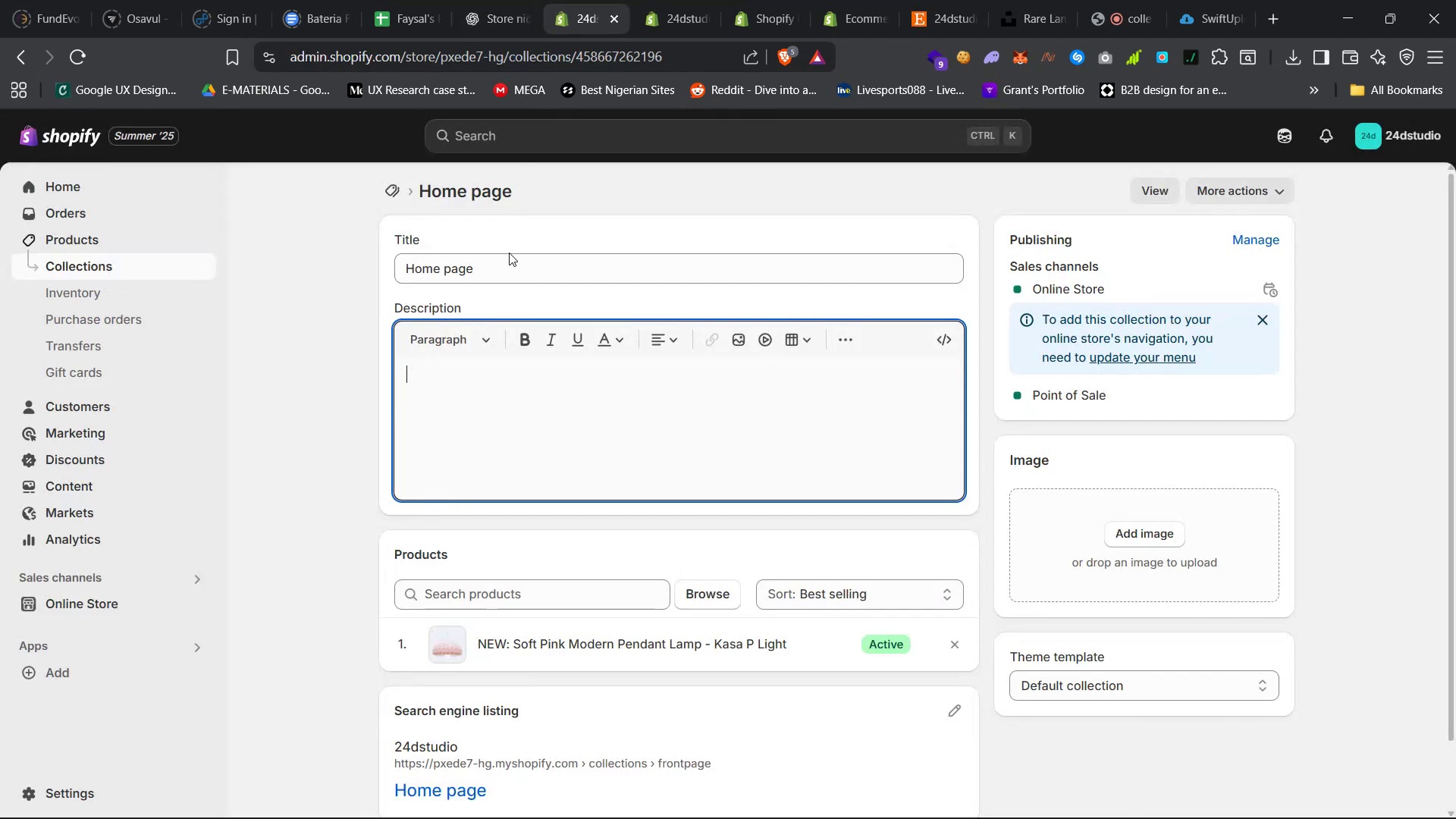 
key(Control+V)
 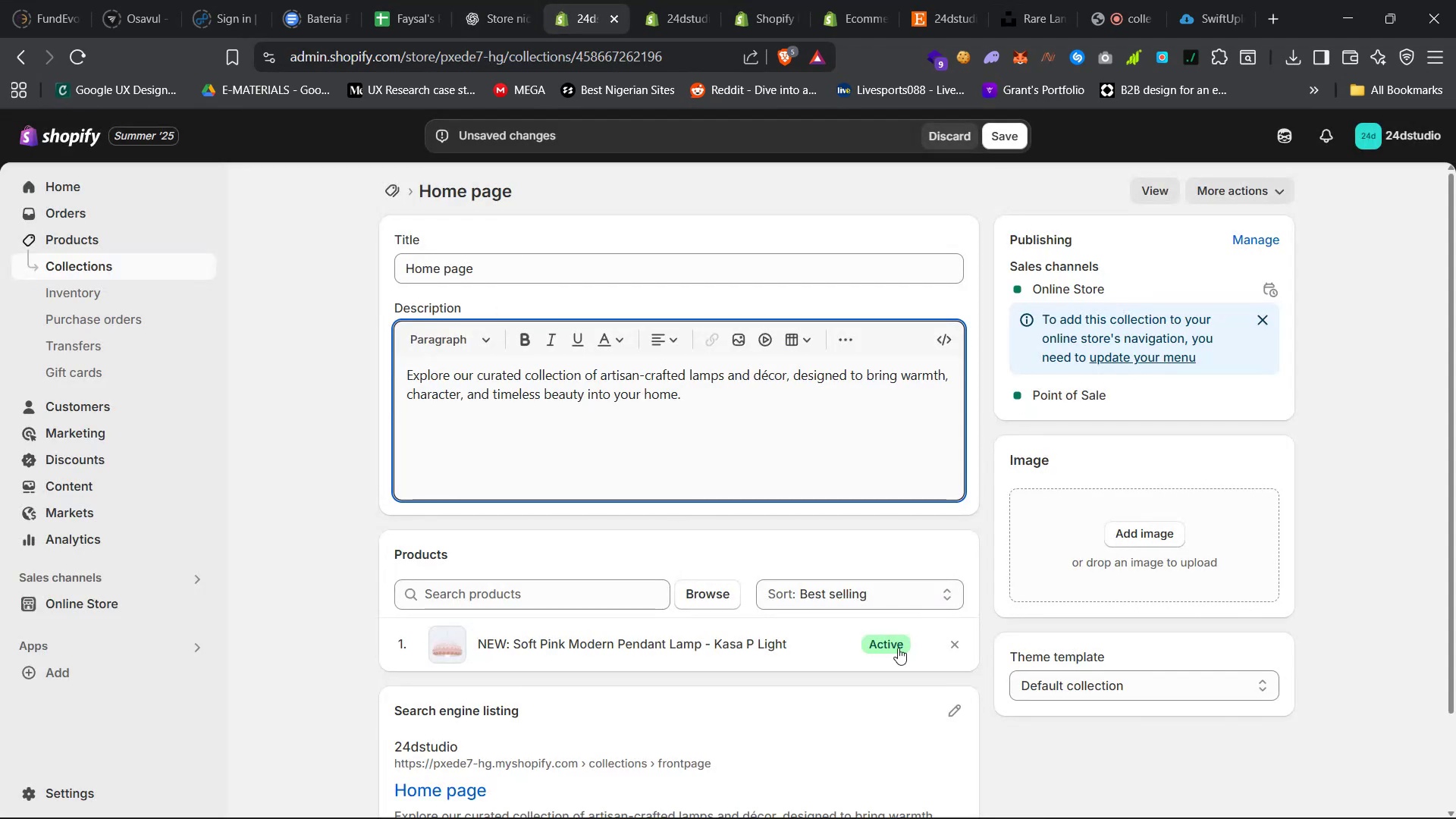 
scroll: coordinate [1075, 741], scroll_direction: down, amount: 20.0
 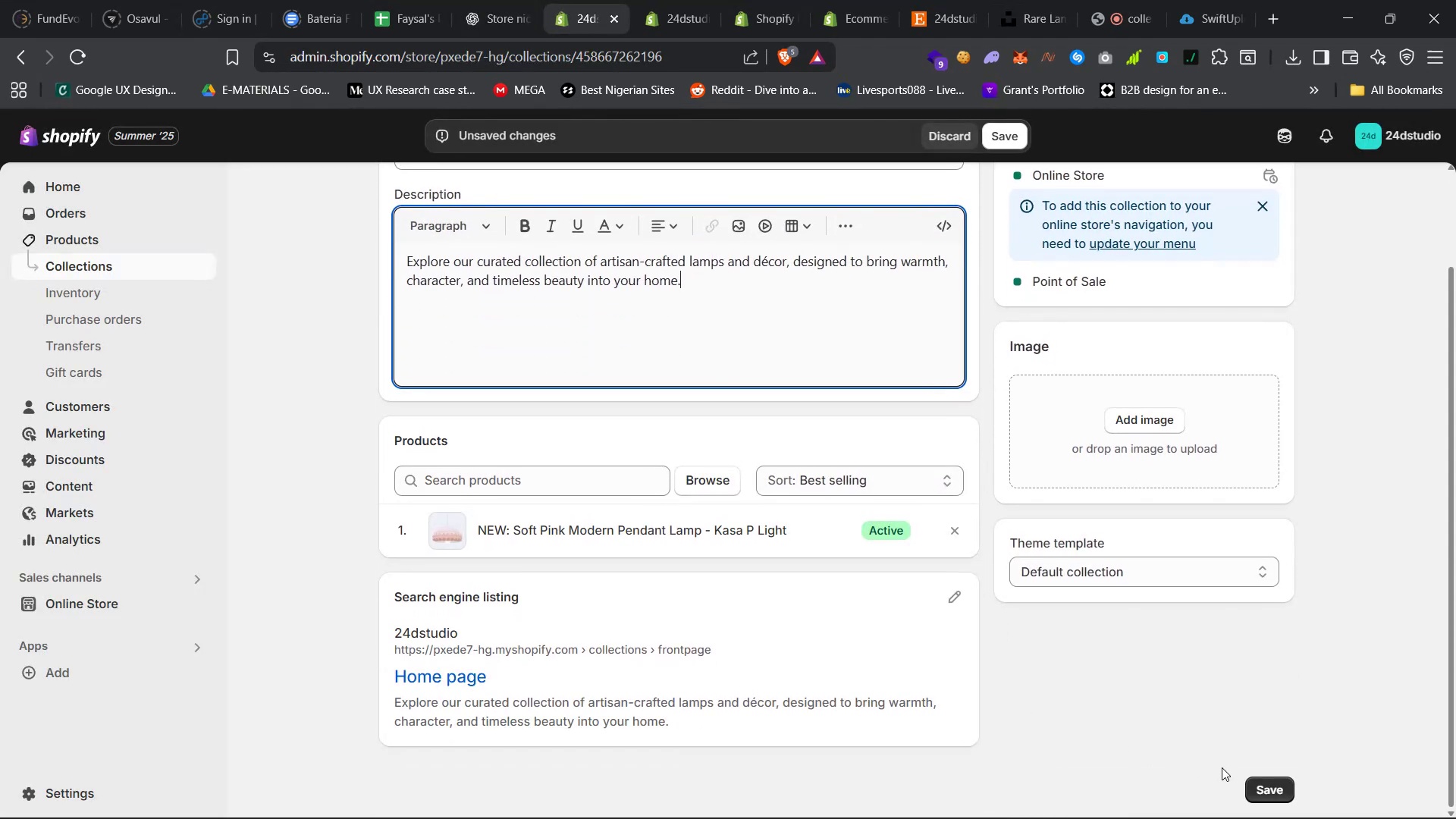 
left_click([1260, 783])
 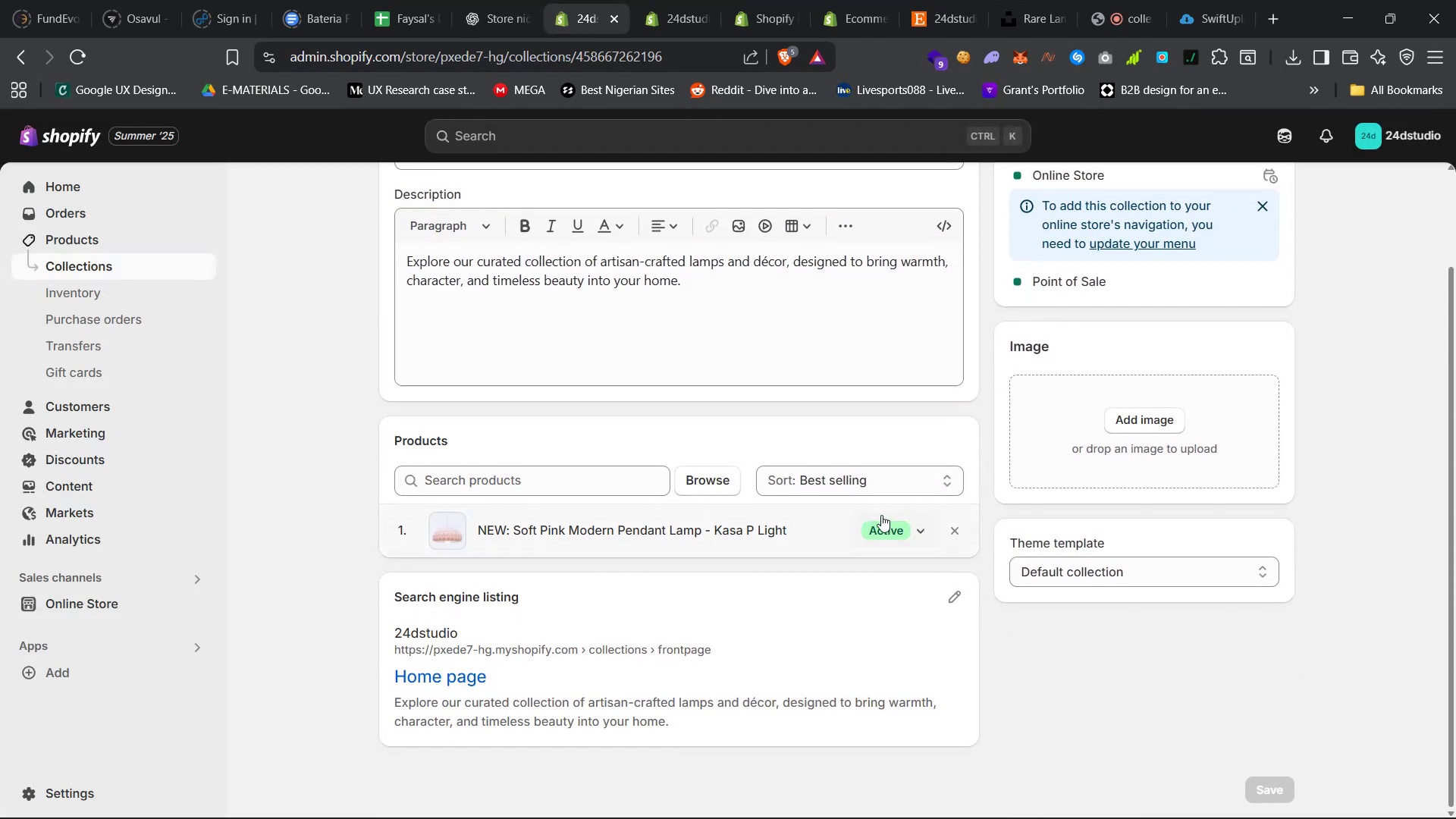 
left_click([844, 0])
 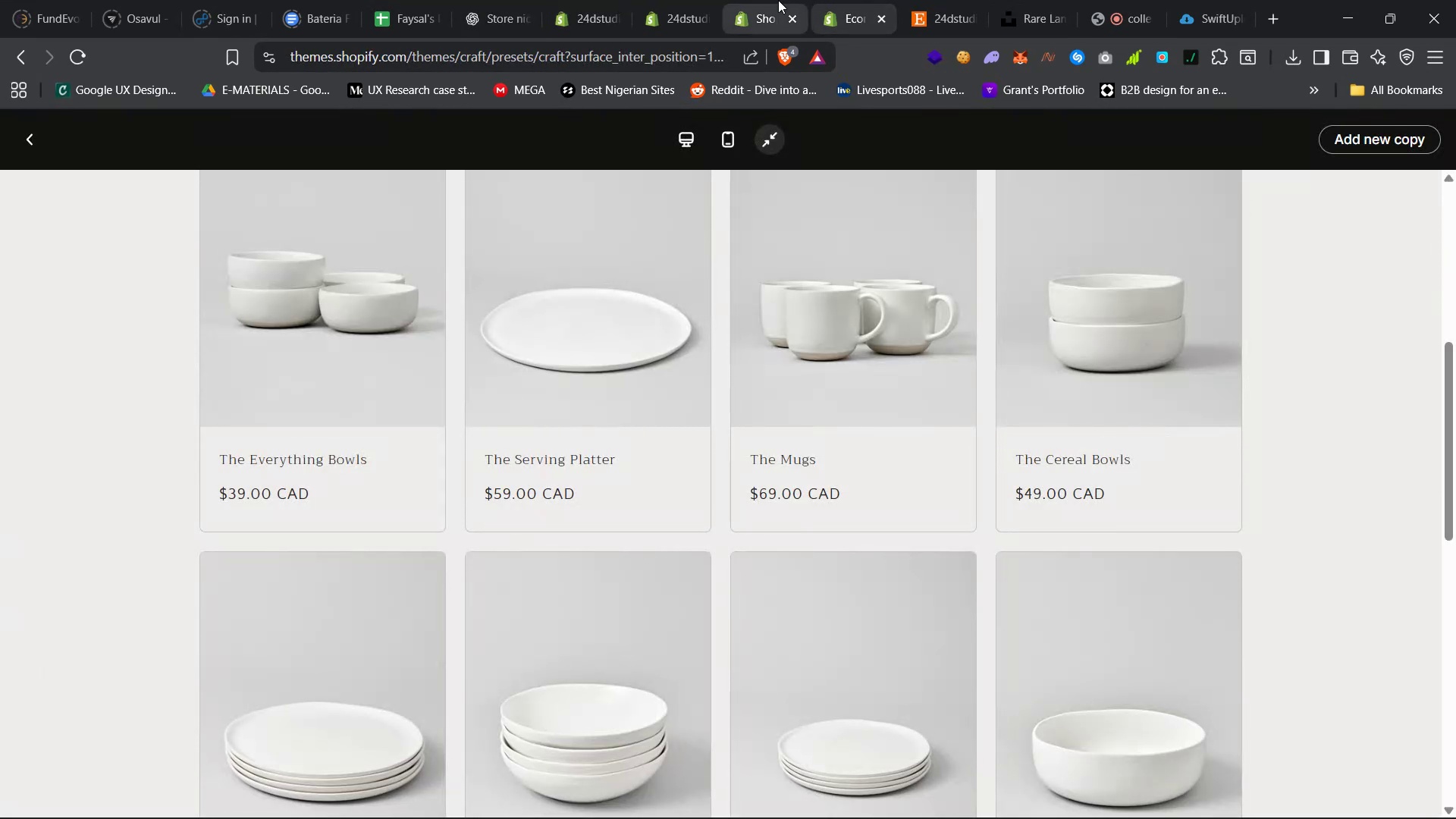 
left_click([763, 0])
 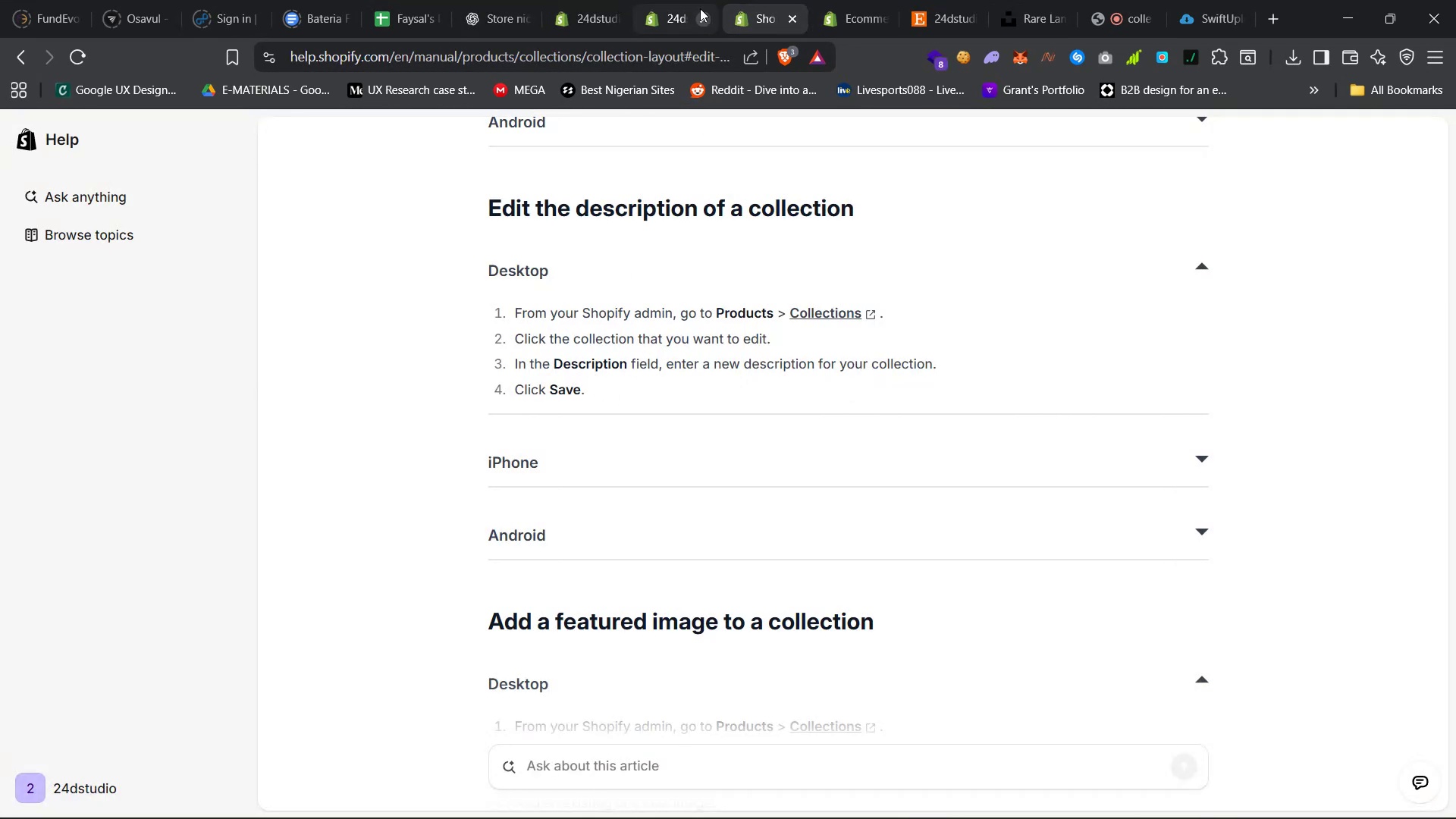 
left_click([669, 0])
 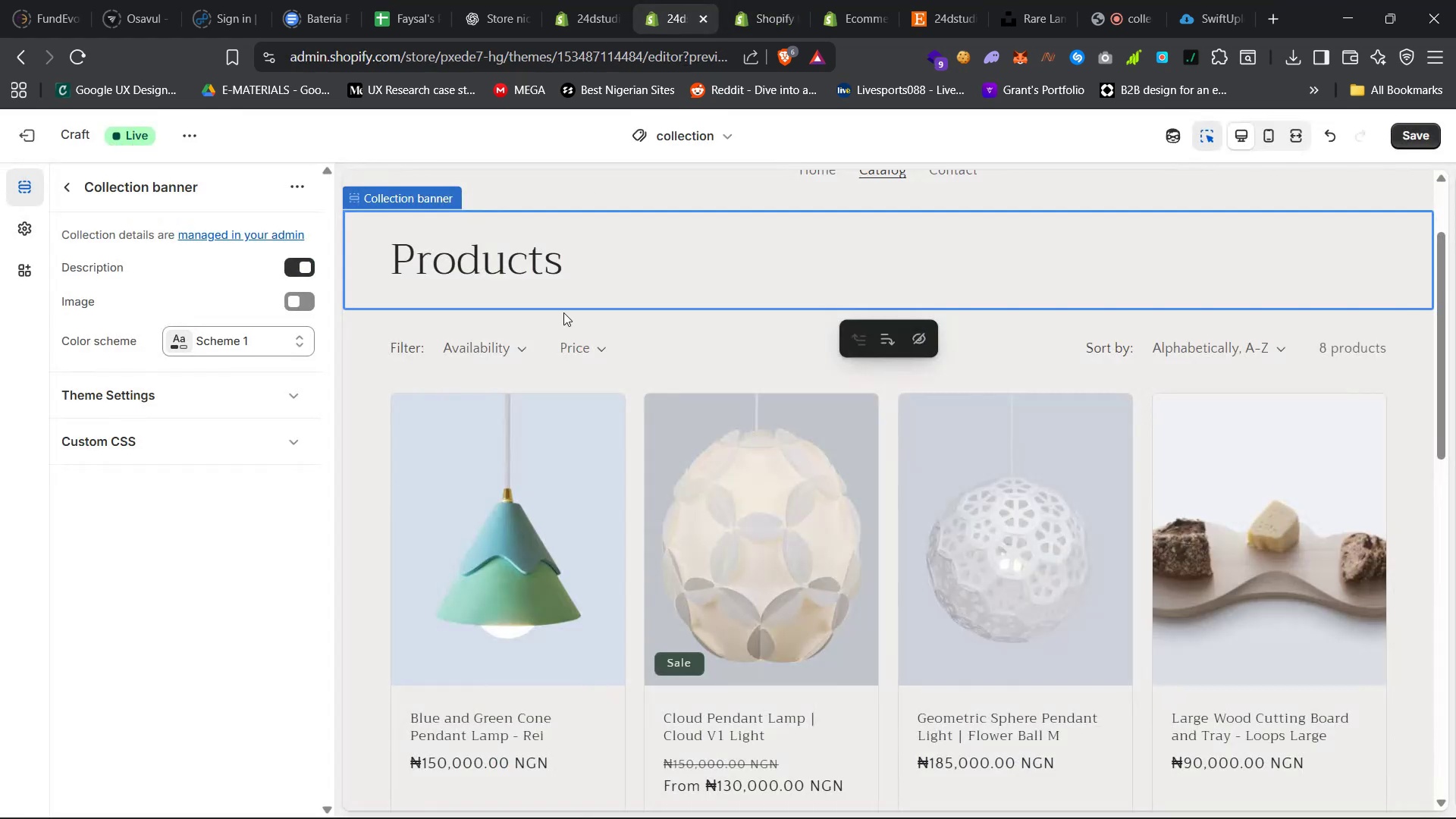 
scroll: coordinate [600, 400], scroll_direction: up, amount: 6.0
 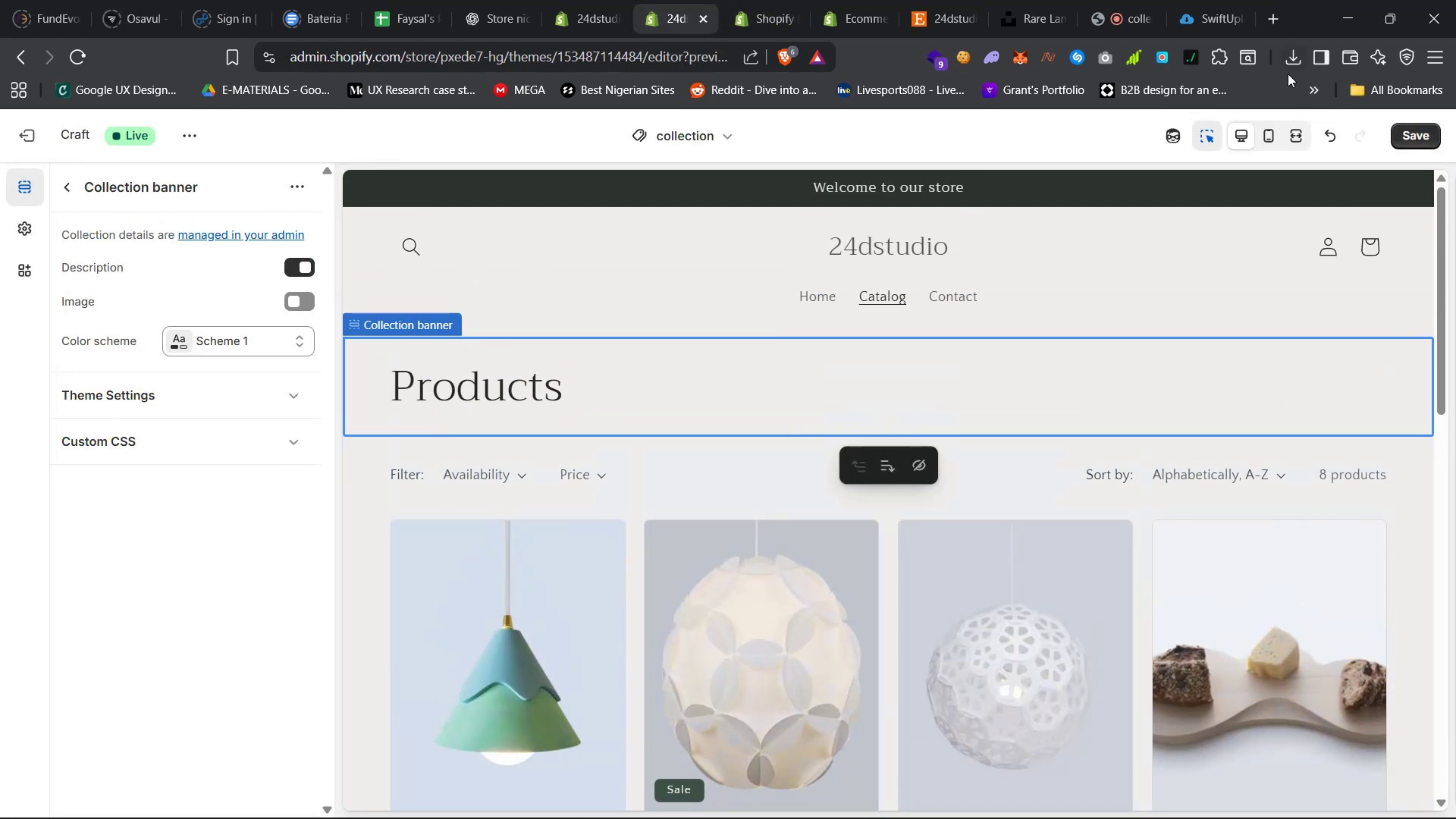 
left_click([1398, 140])
 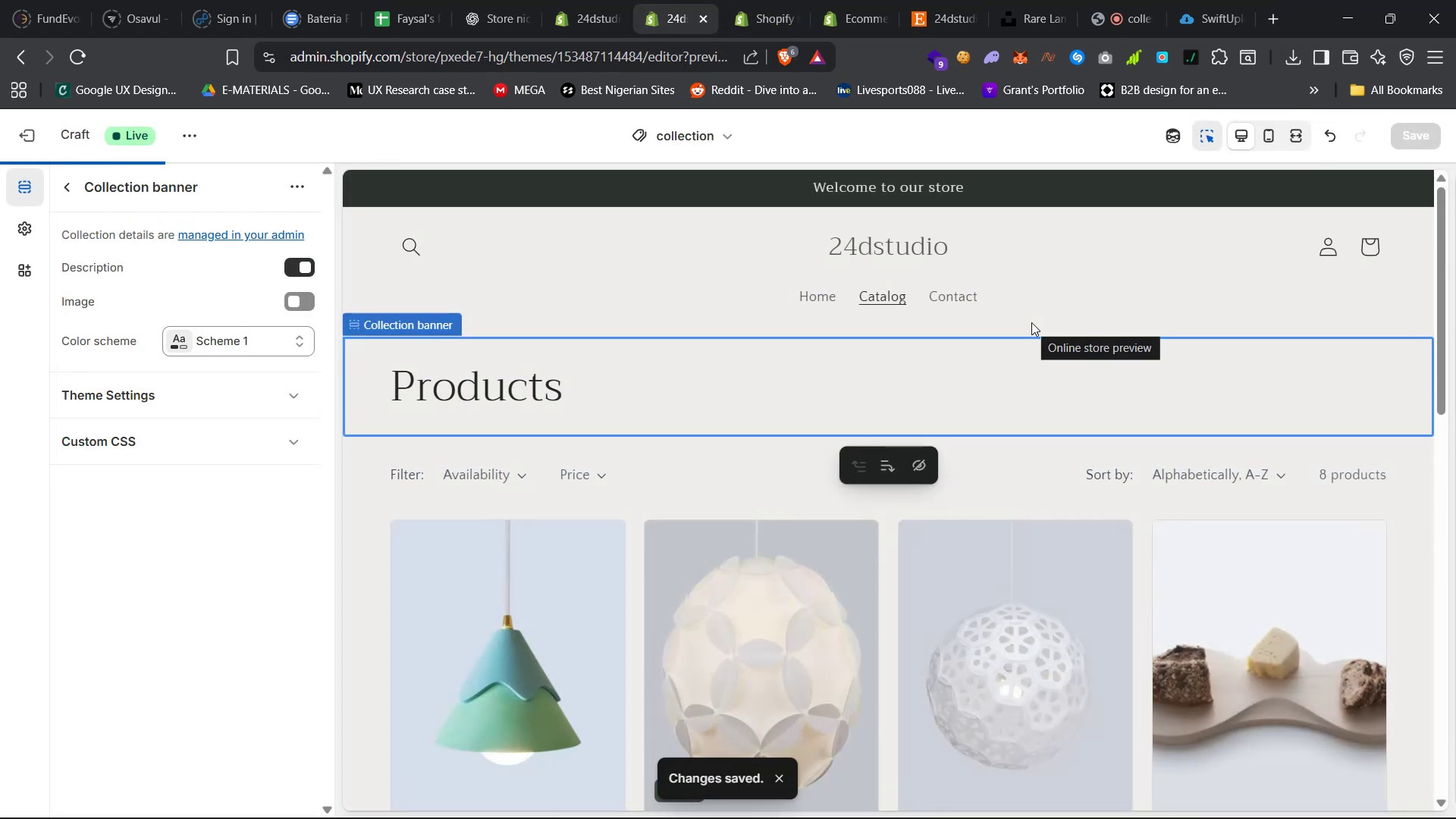 
wait(5.16)
 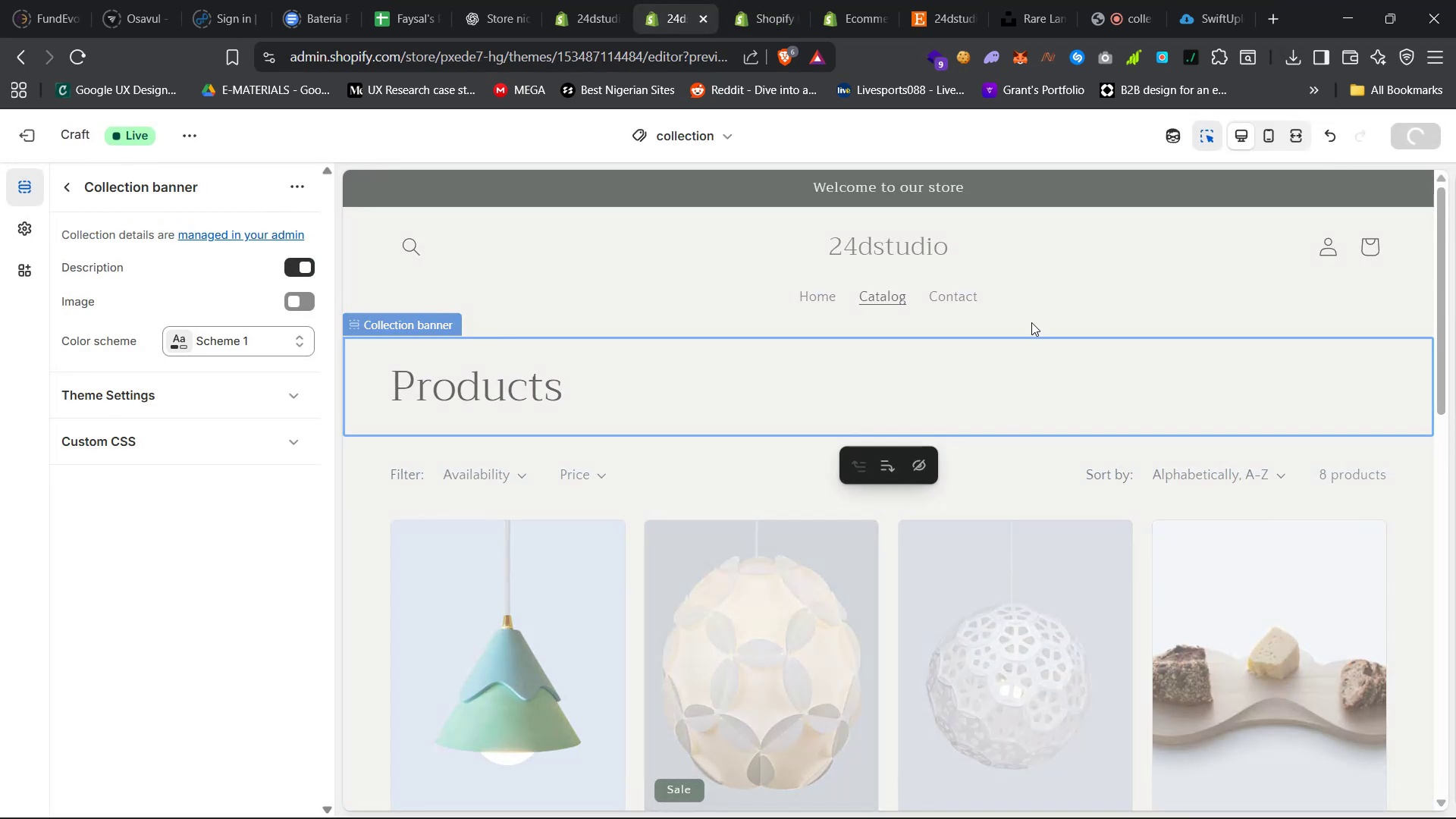 
scroll: coordinate [1027, 381], scroll_direction: down, amount: 16.0
 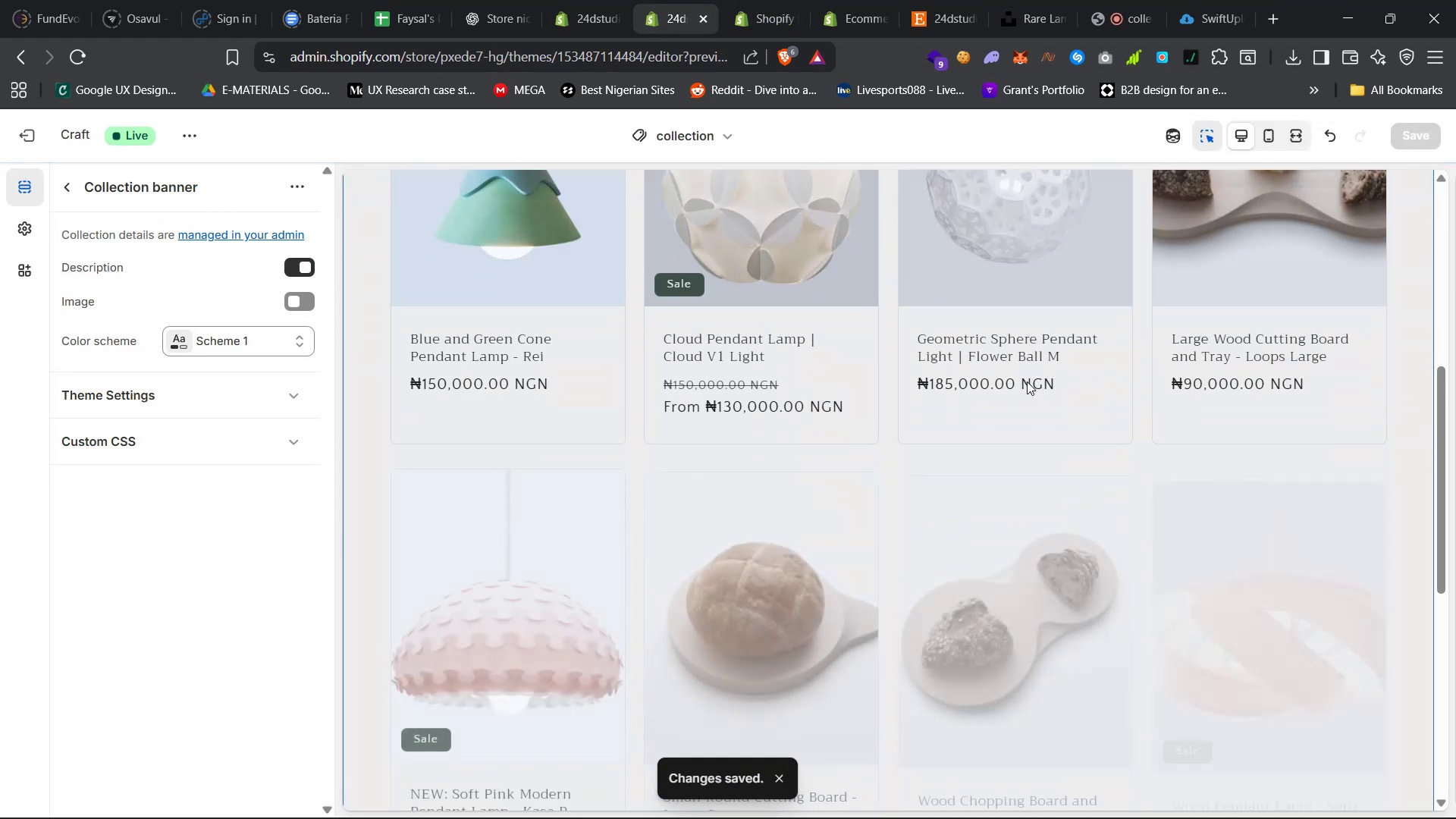 
scroll: coordinate [1027, 392], scroll_direction: up, amount: 43.0
 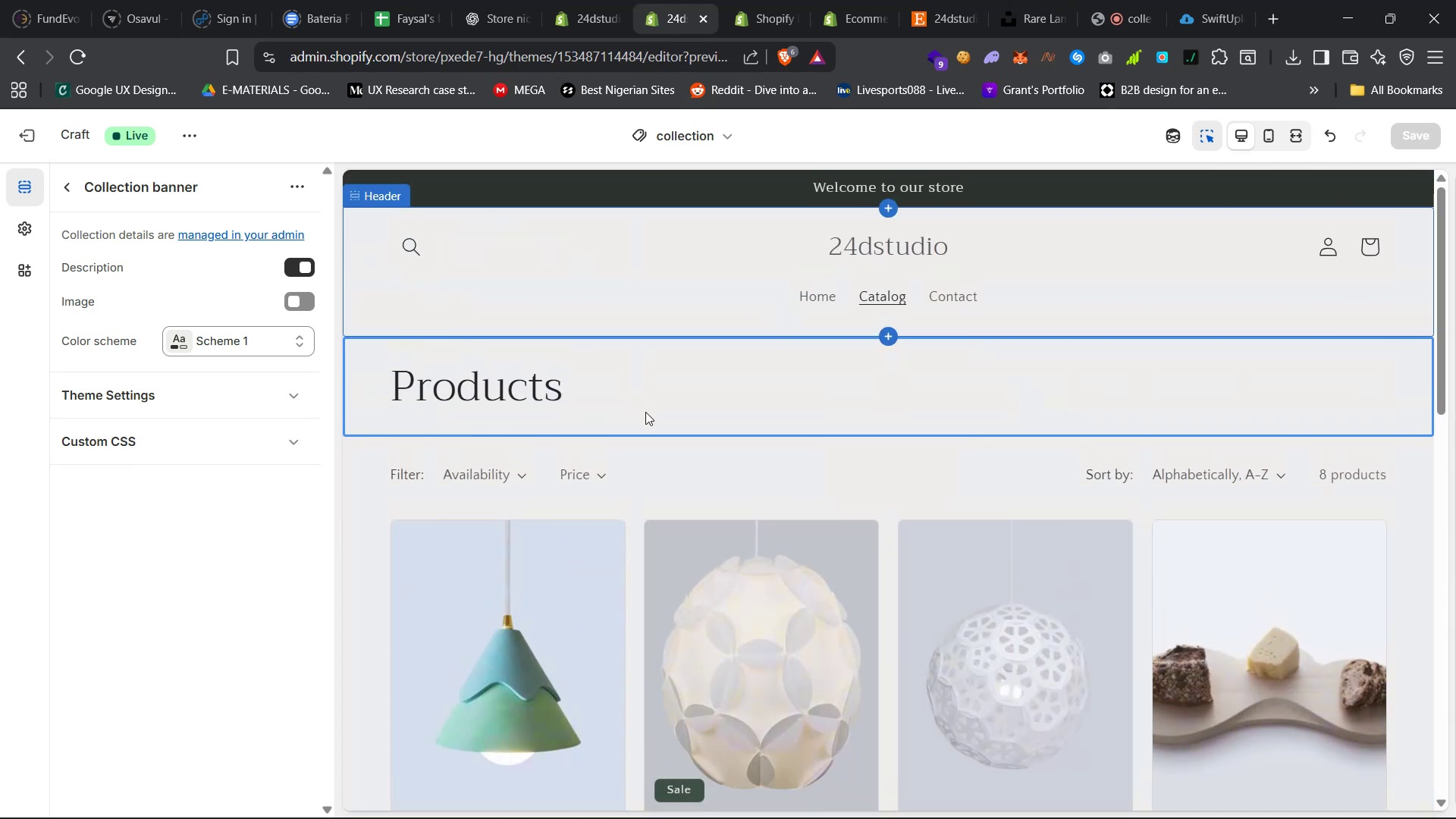 
left_click([651, 491])
 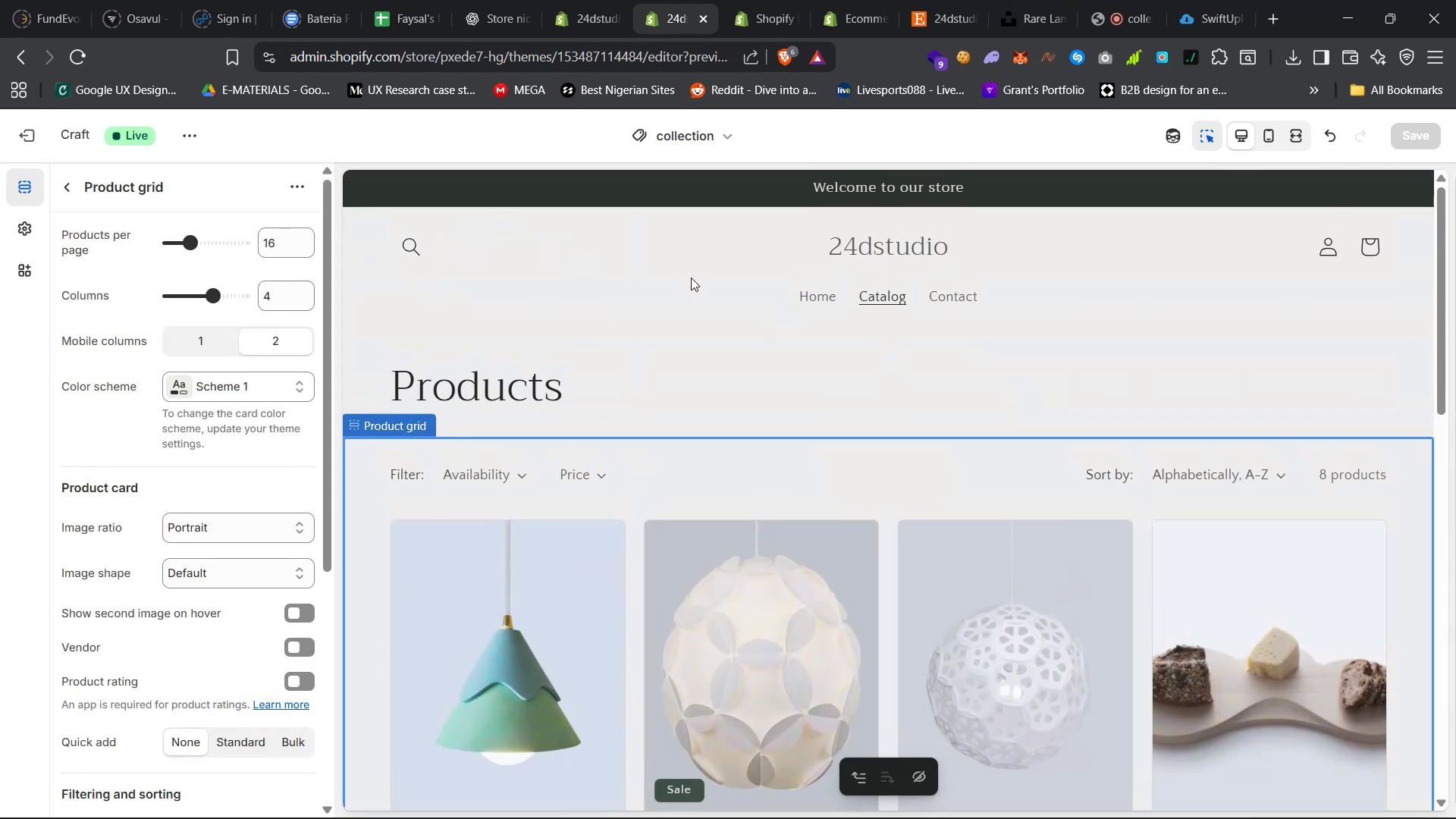 
left_click([687, 361])
 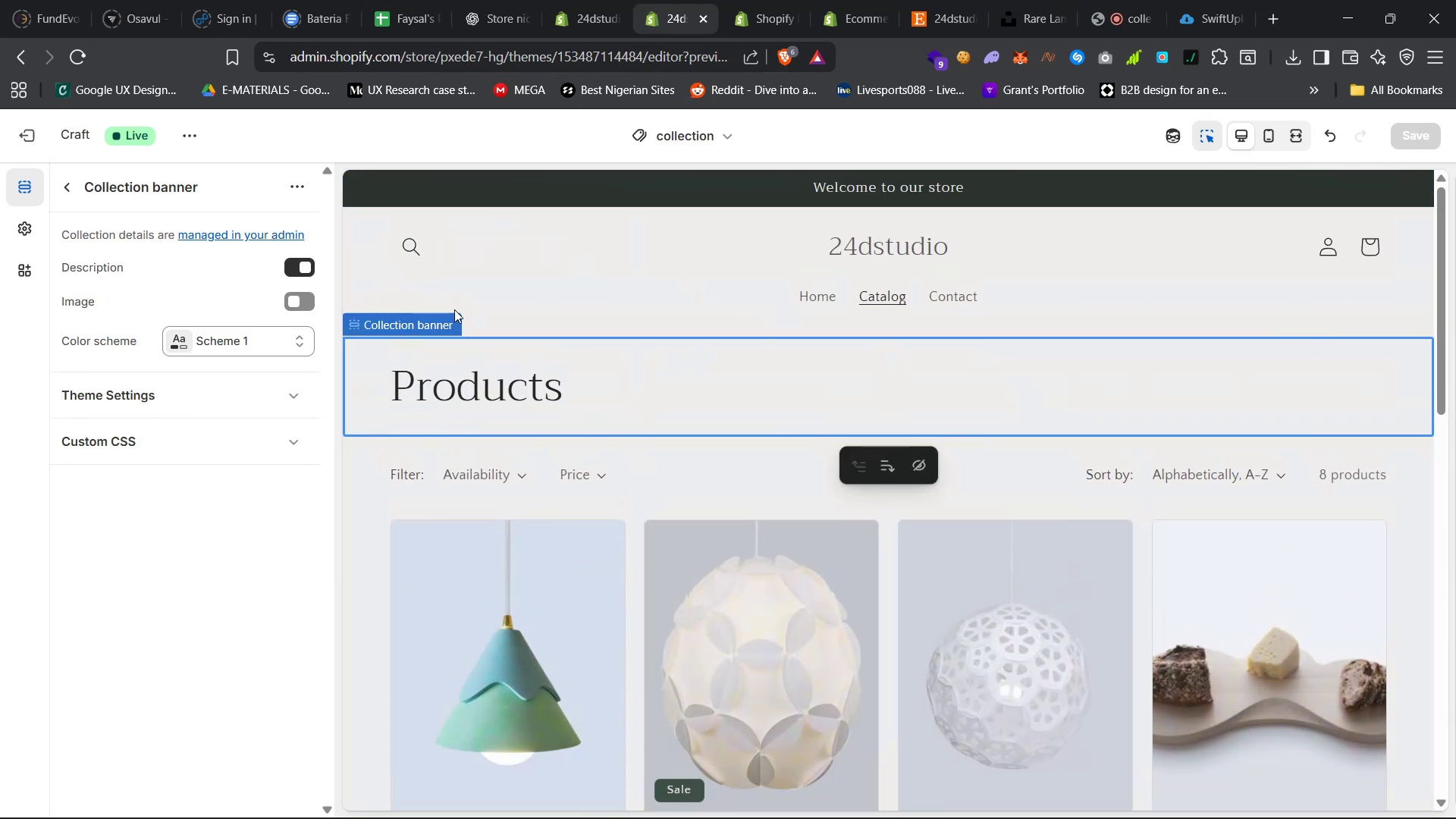 
left_click([302, 302])
 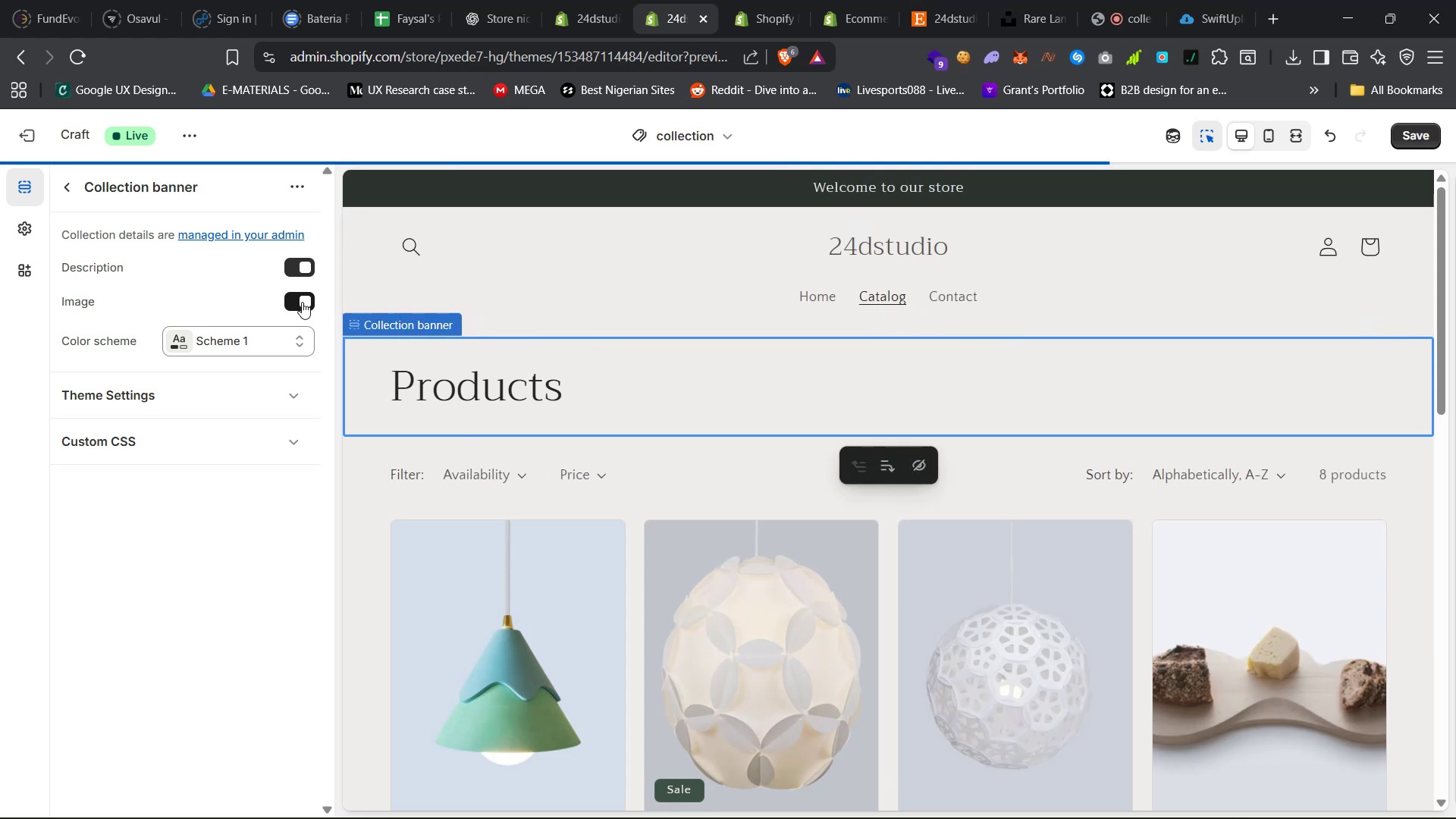 
left_click([302, 302])
 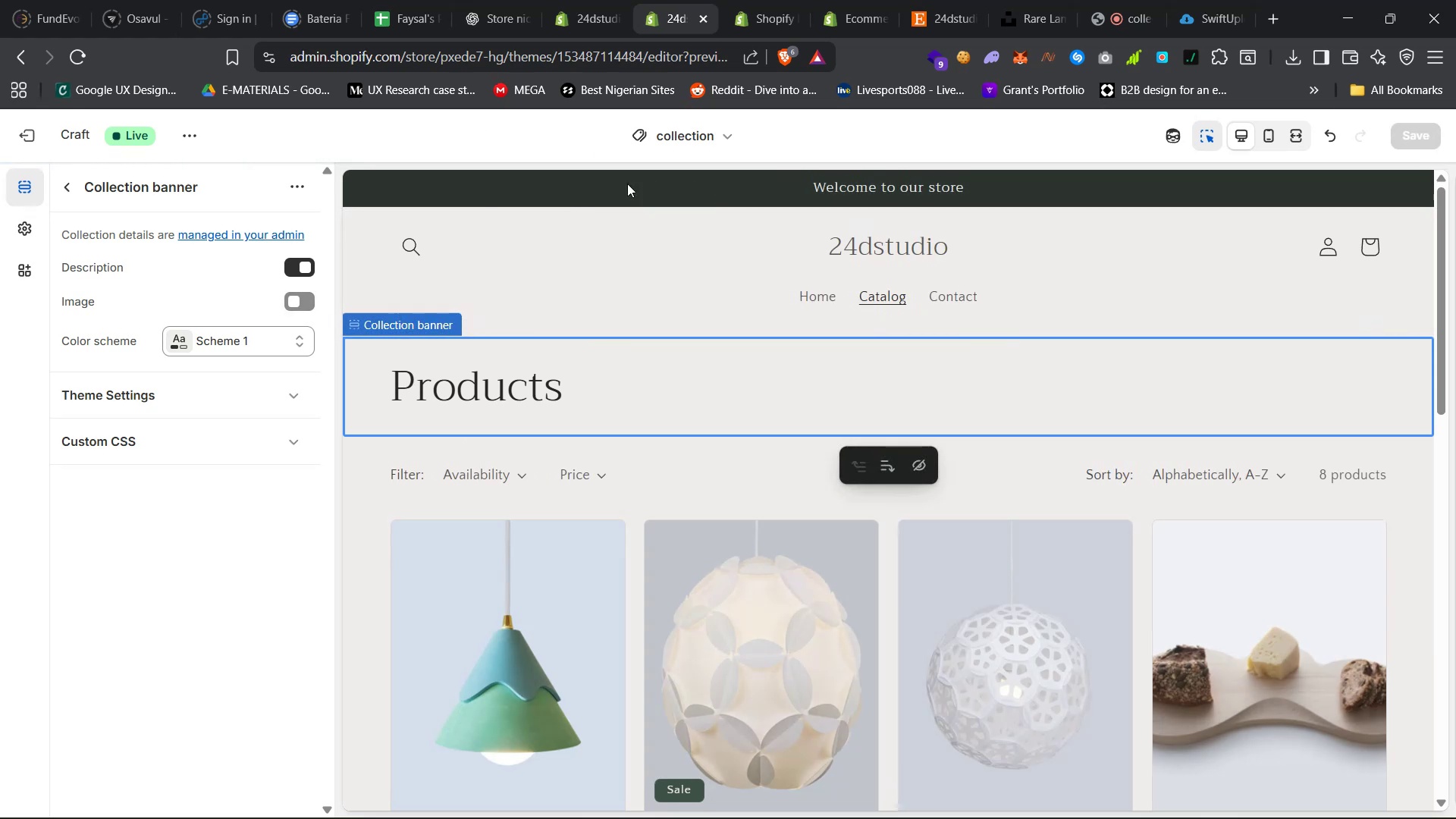 
left_click([687, 140])
 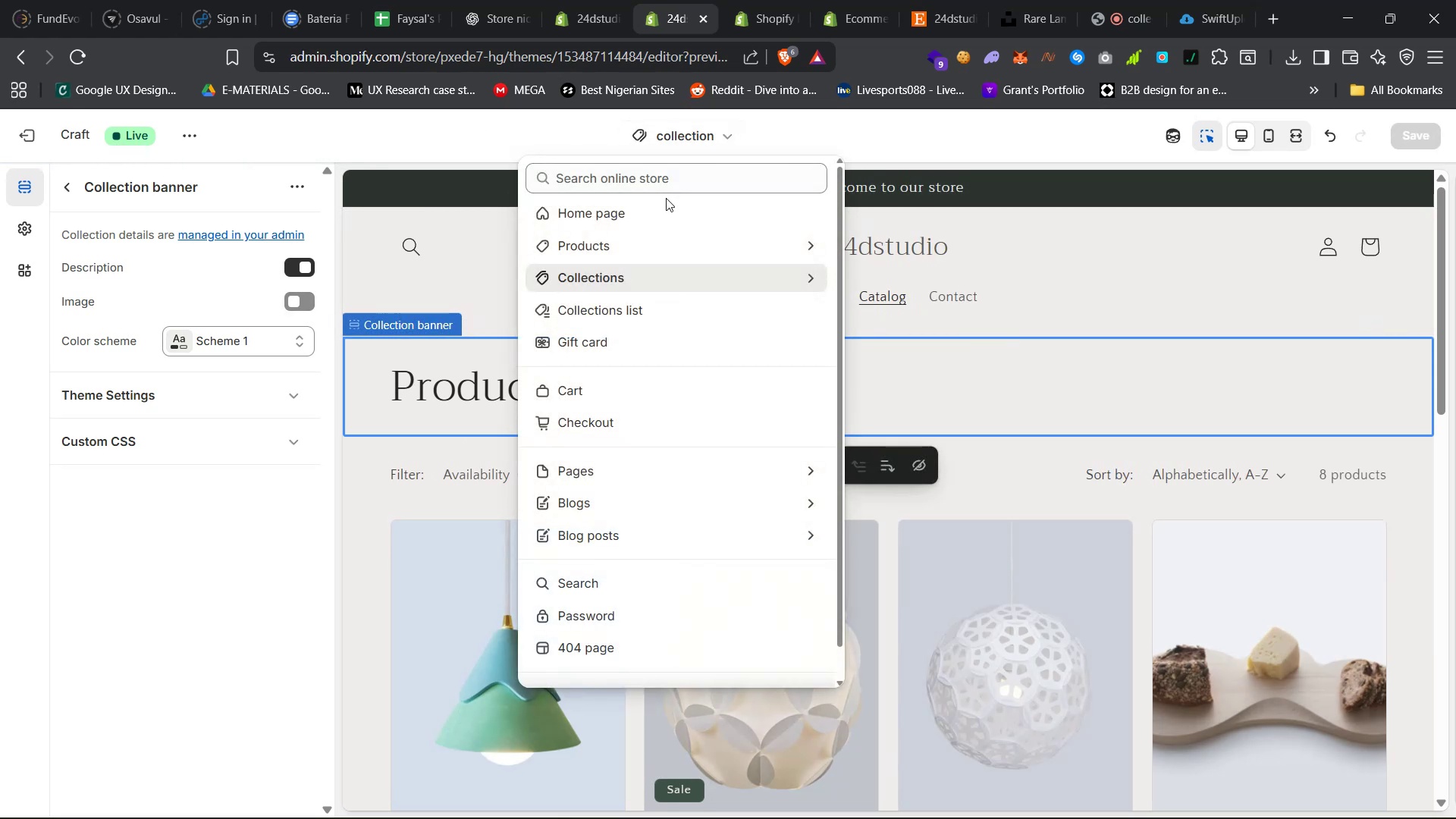 
left_click([657, 211])
 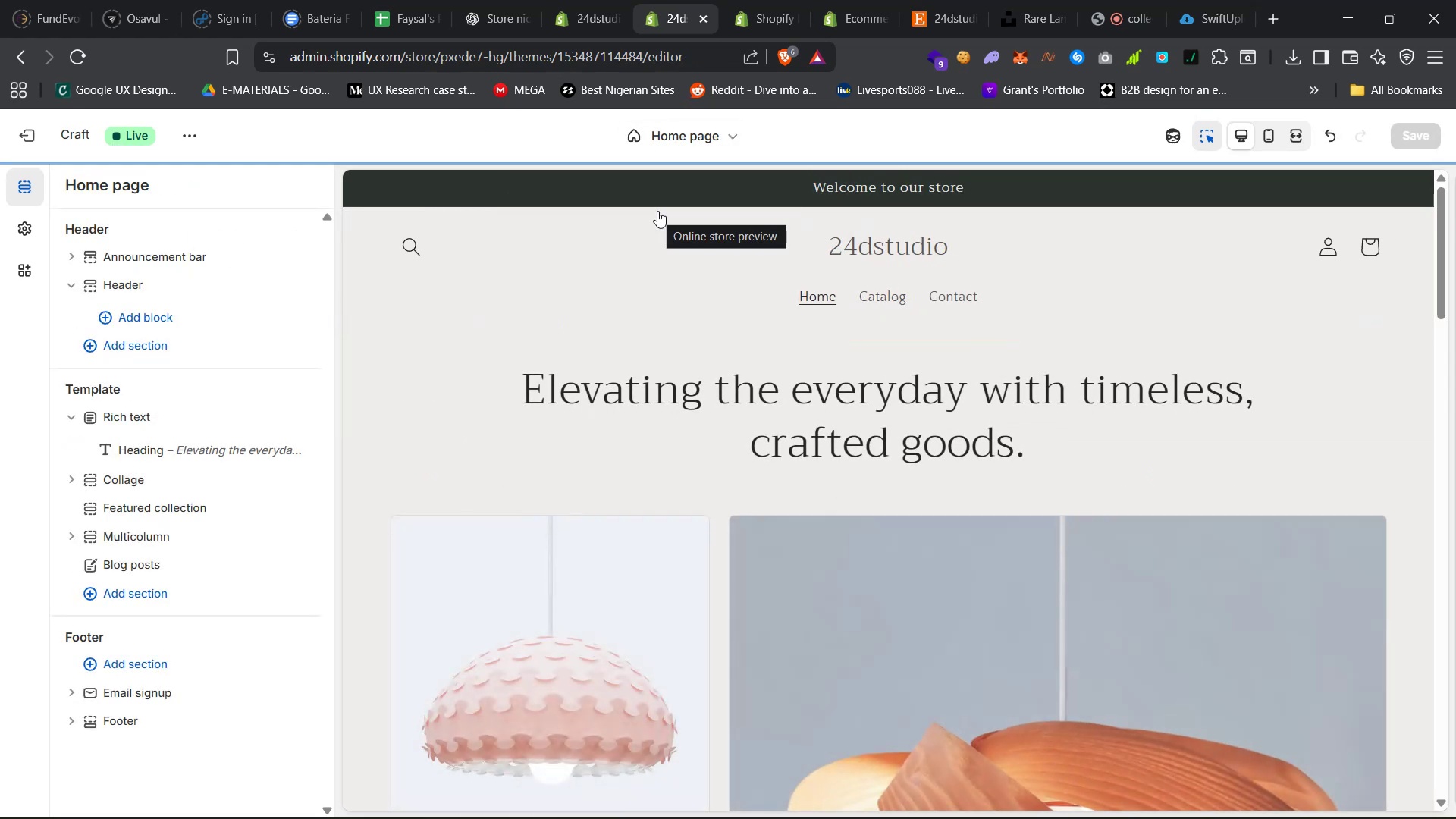 
scroll: coordinate [670, 426], scroll_direction: up, amount: 6.0
 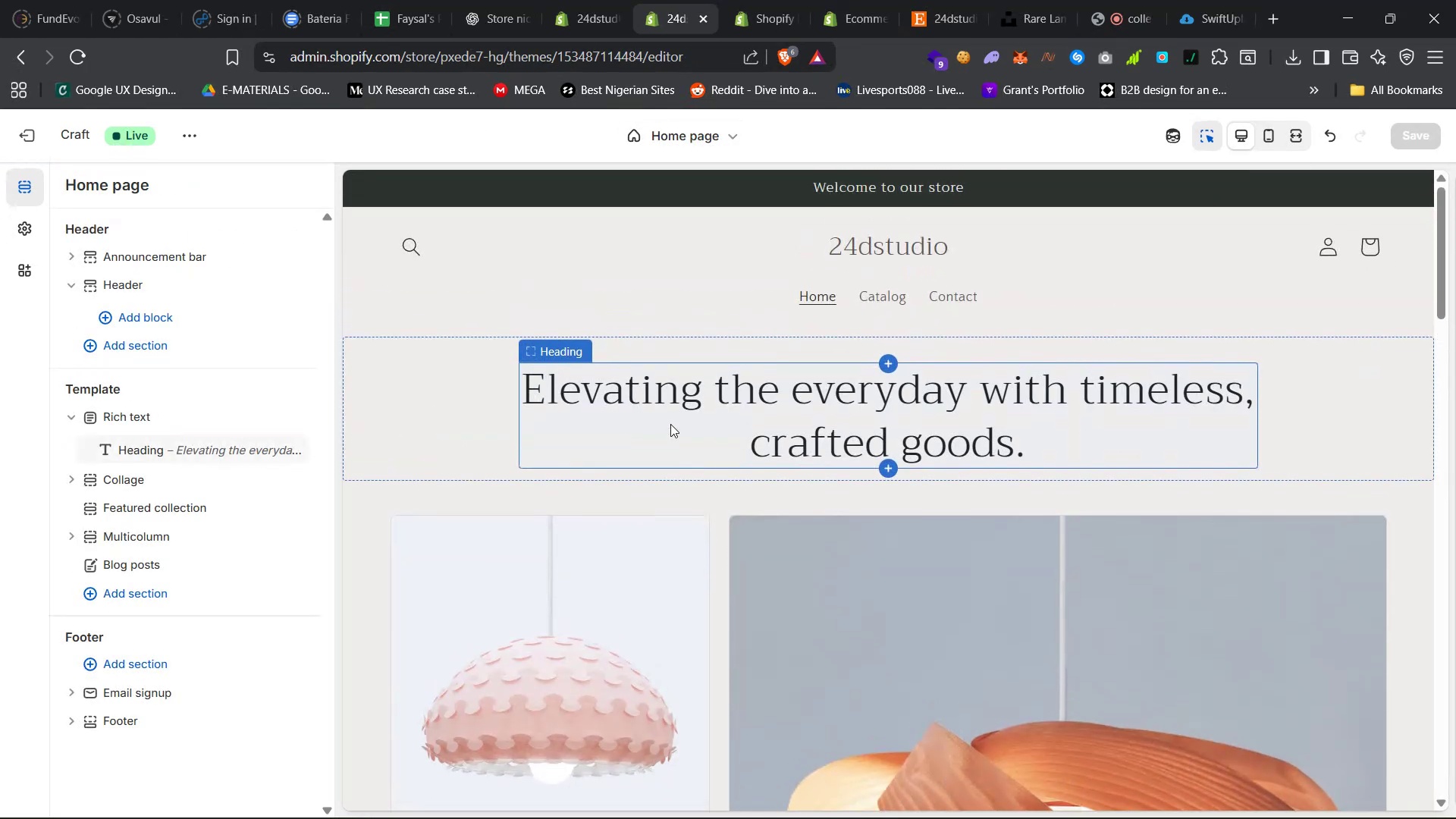 
scroll: coordinate [670, 423], scroll_direction: down, amount: 55.0
 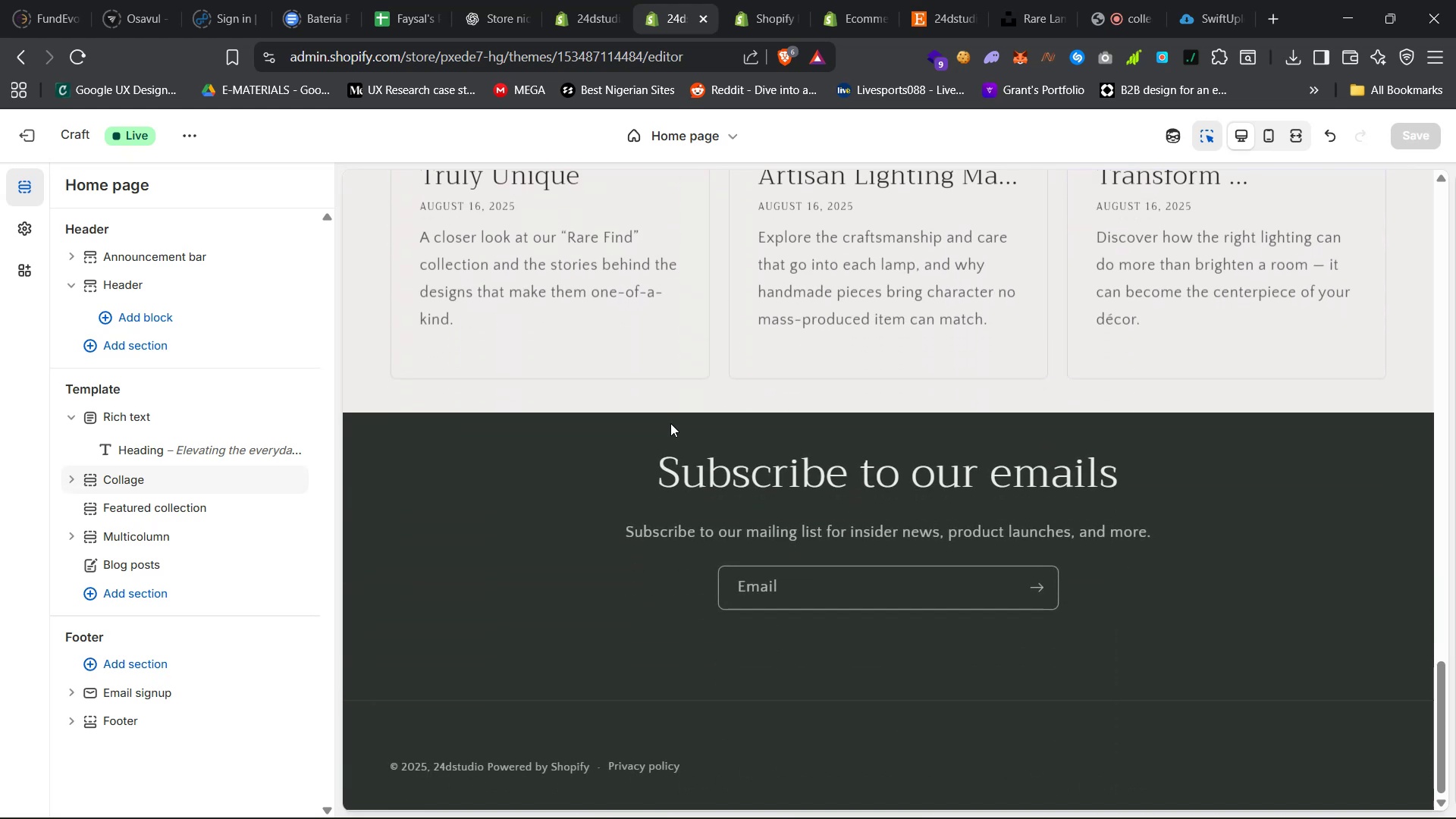 
scroll: coordinate [665, 421], scroll_direction: up, amount: 43.0
 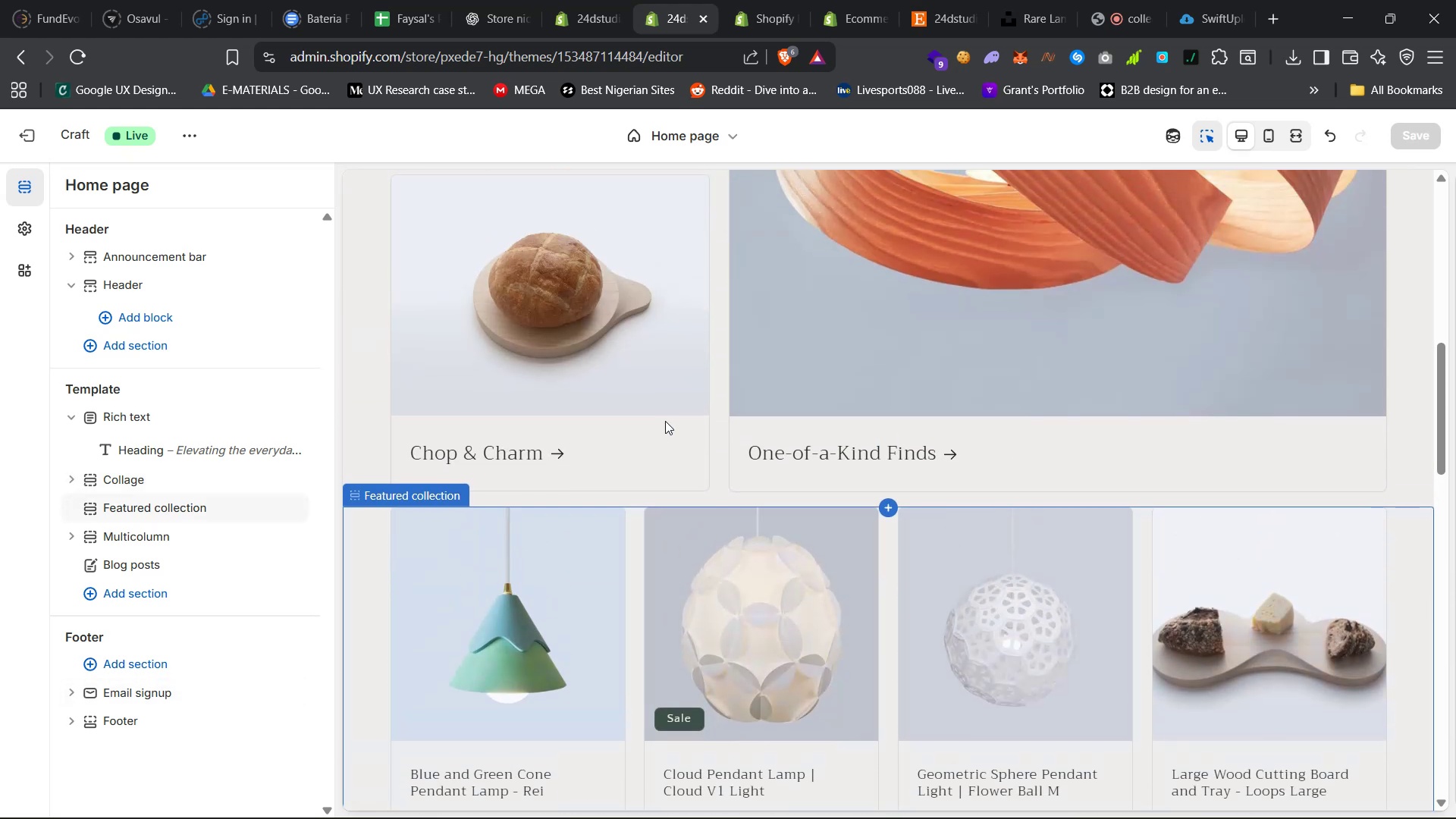 
scroll: coordinate [662, 417], scroll_direction: down, amount: 13.0
 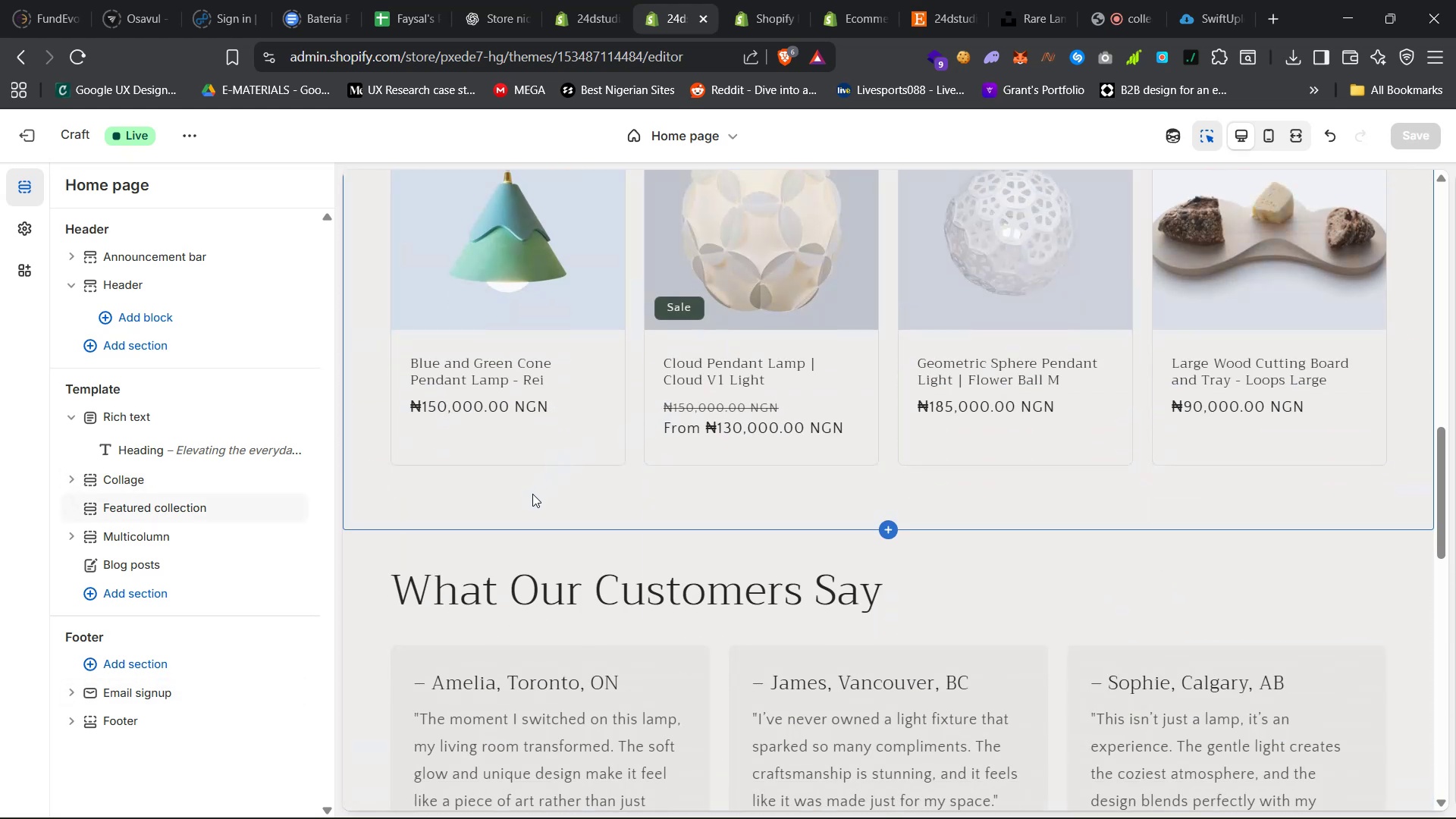 
scroll: coordinate [532, 494], scroll_direction: up, amount: 9.0
 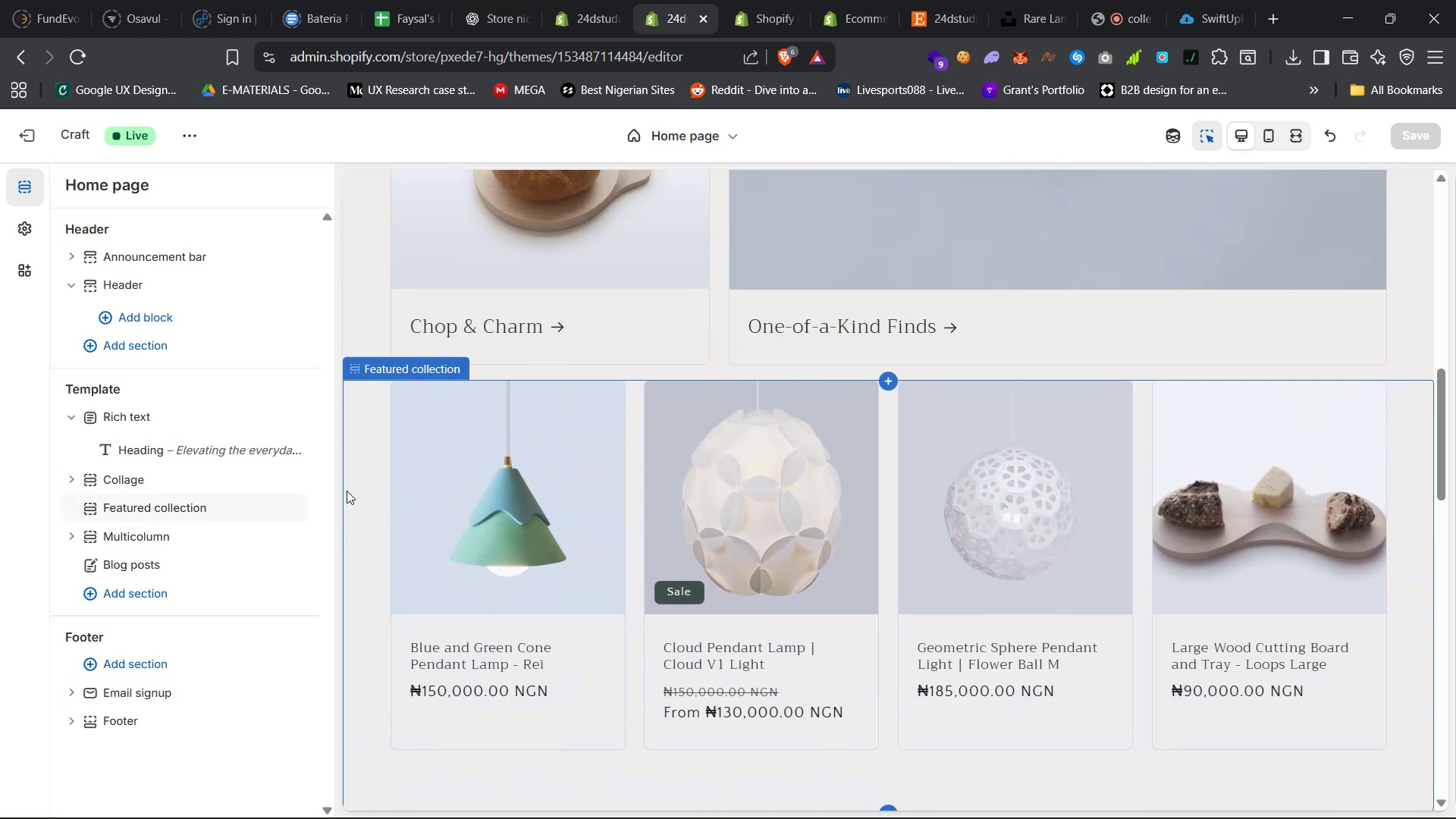 
left_click([350, 485])
 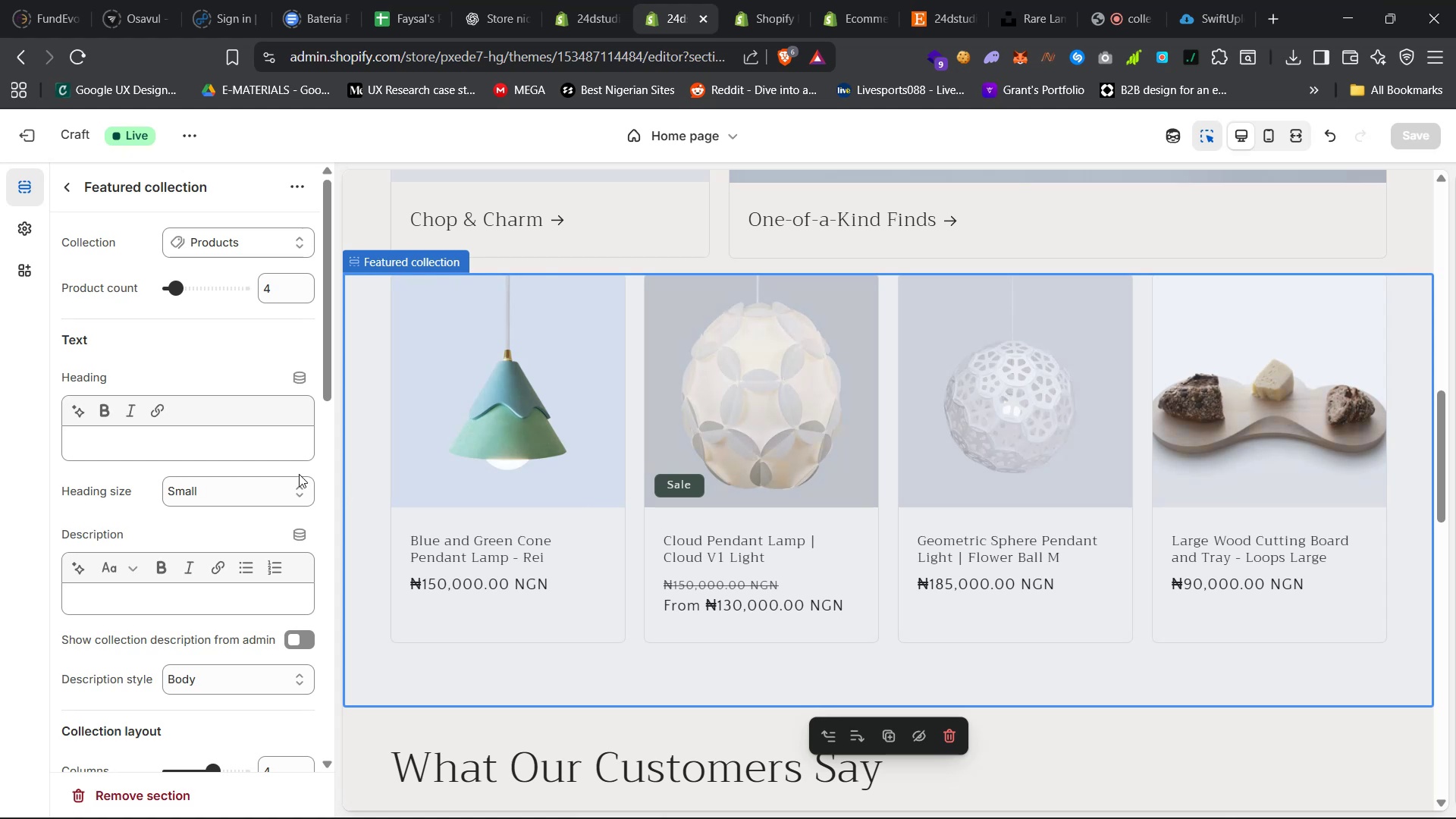 
scroll: coordinate [217, 431], scroll_direction: down, amount: 15.0
 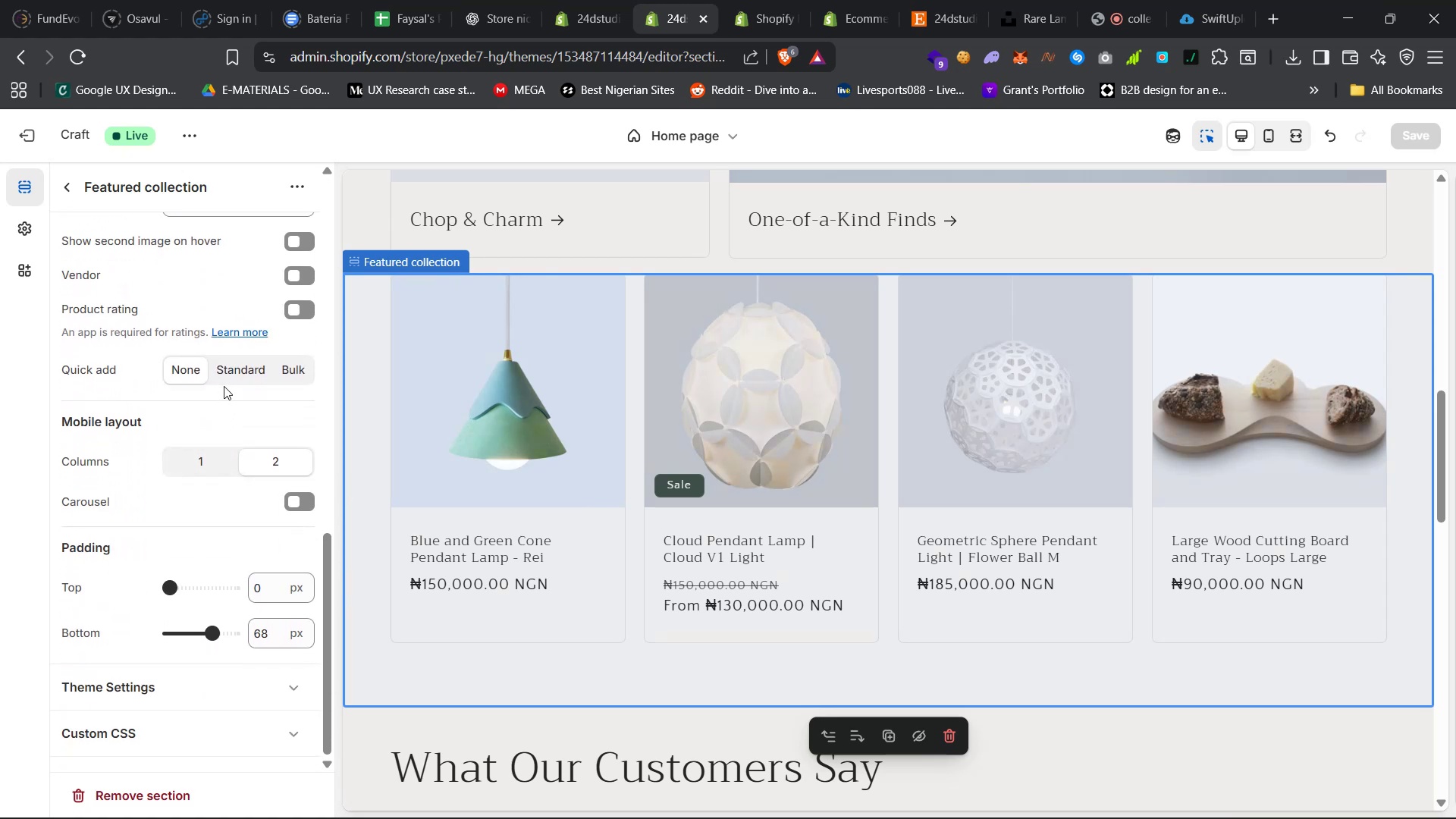 
scroll: coordinate [223, 422], scroll_direction: up, amount: 11.0
 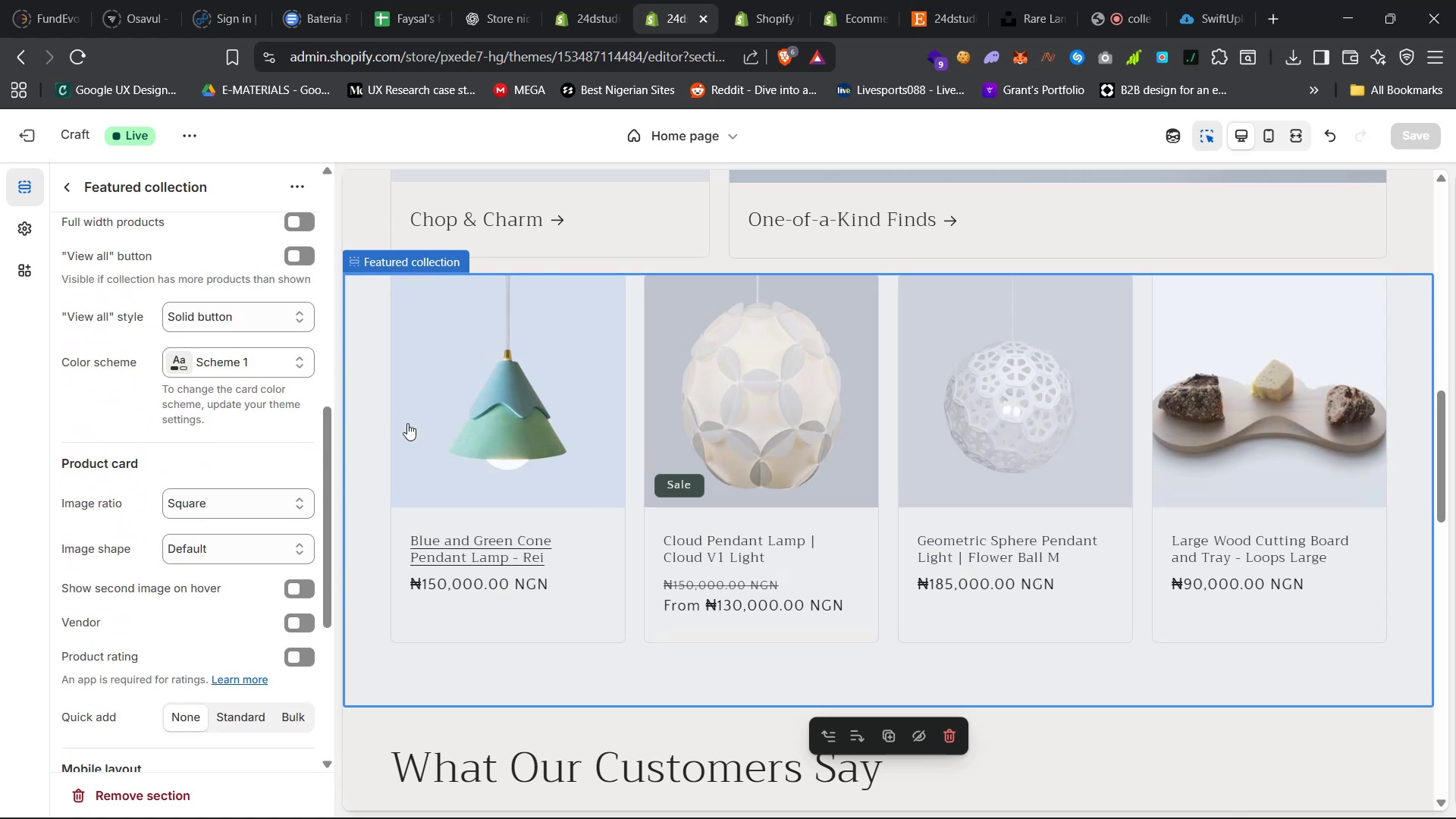 
scroll: coordinate [413, 564], scroll_direction: down, amount: 32.0
 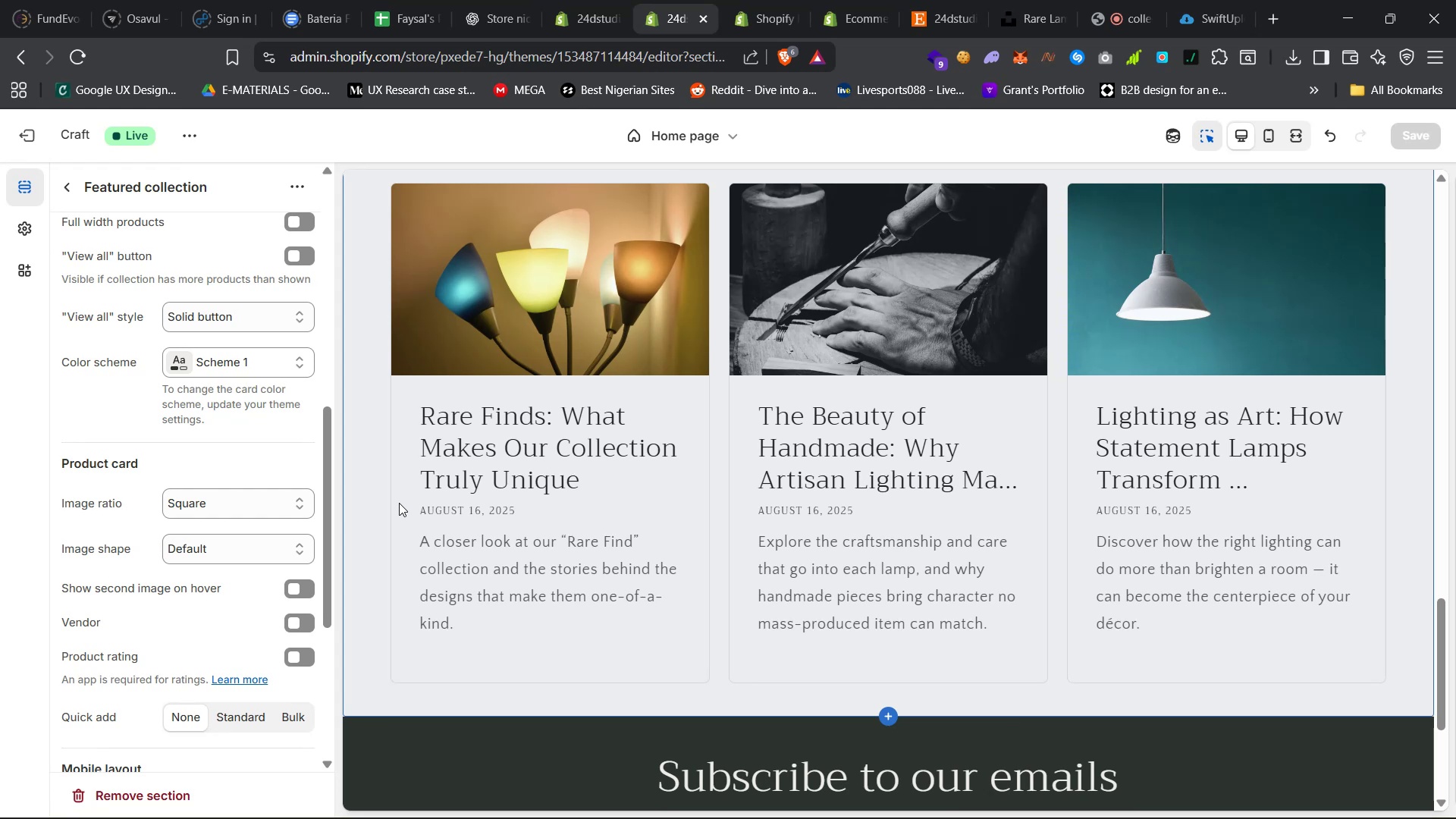 
wait(164.97)
 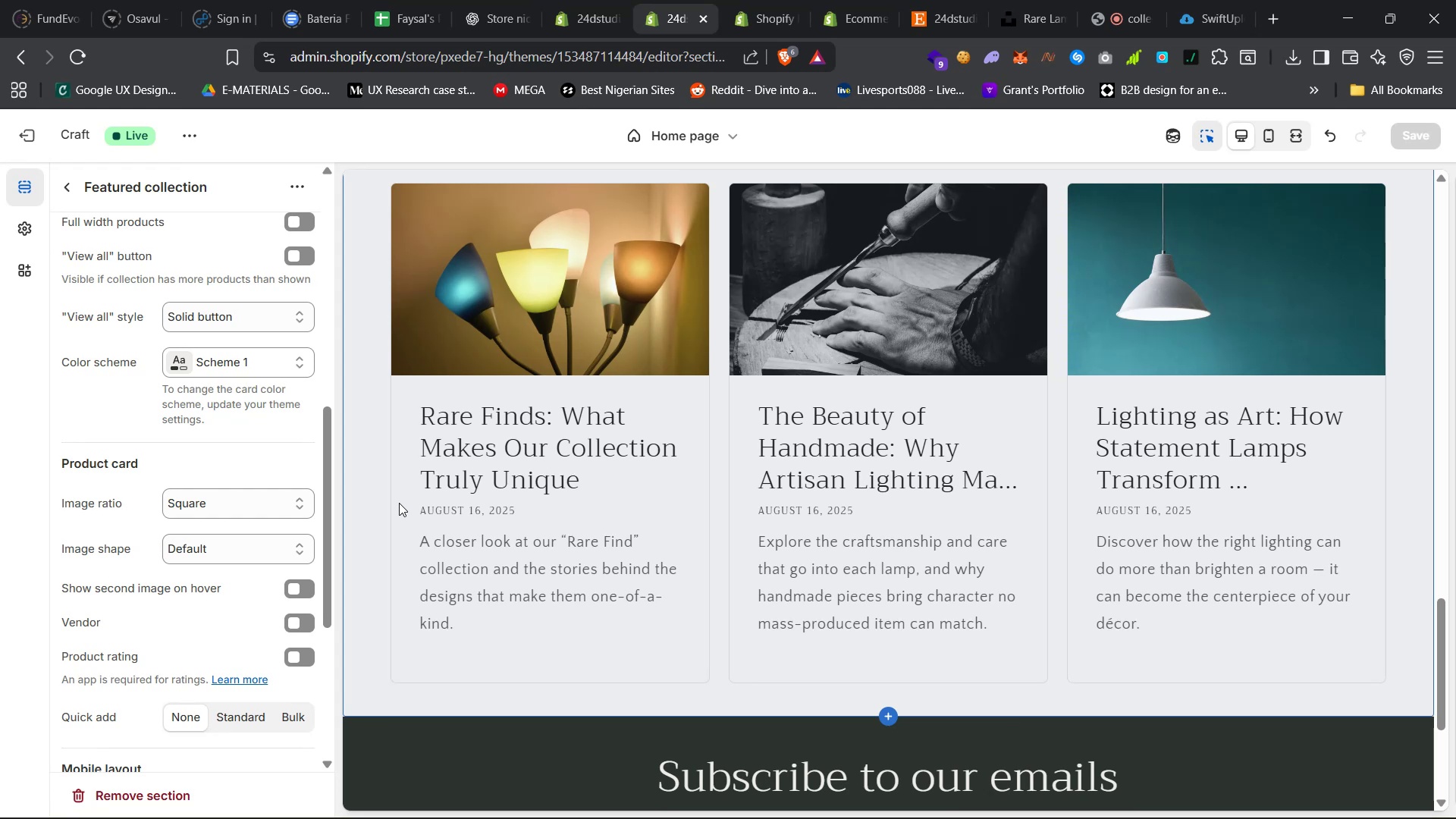 
scroll: coordinate [585, 588], scroll_direction: up, amount: 48.0
 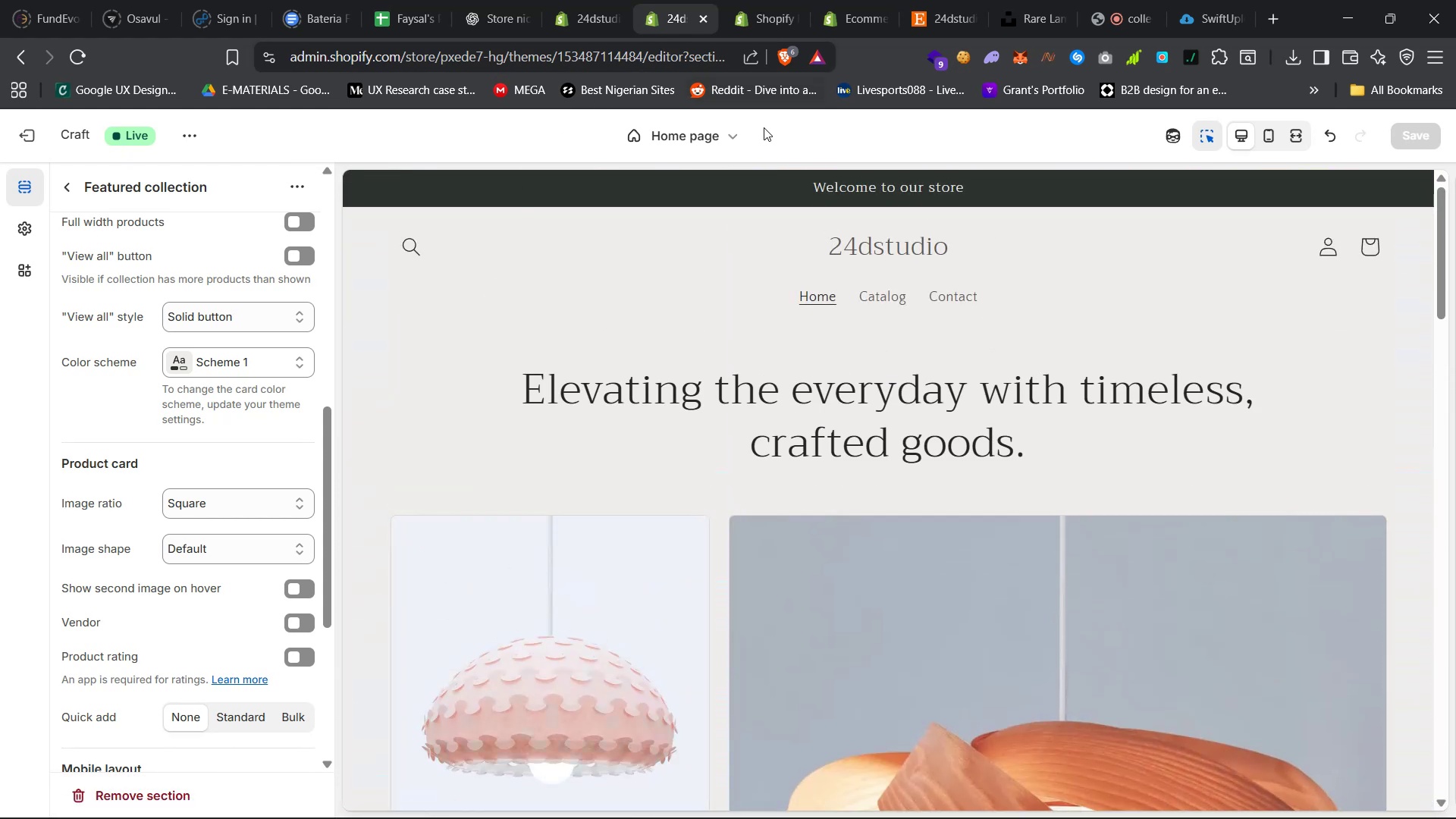 
left_click([721, 136])
 